 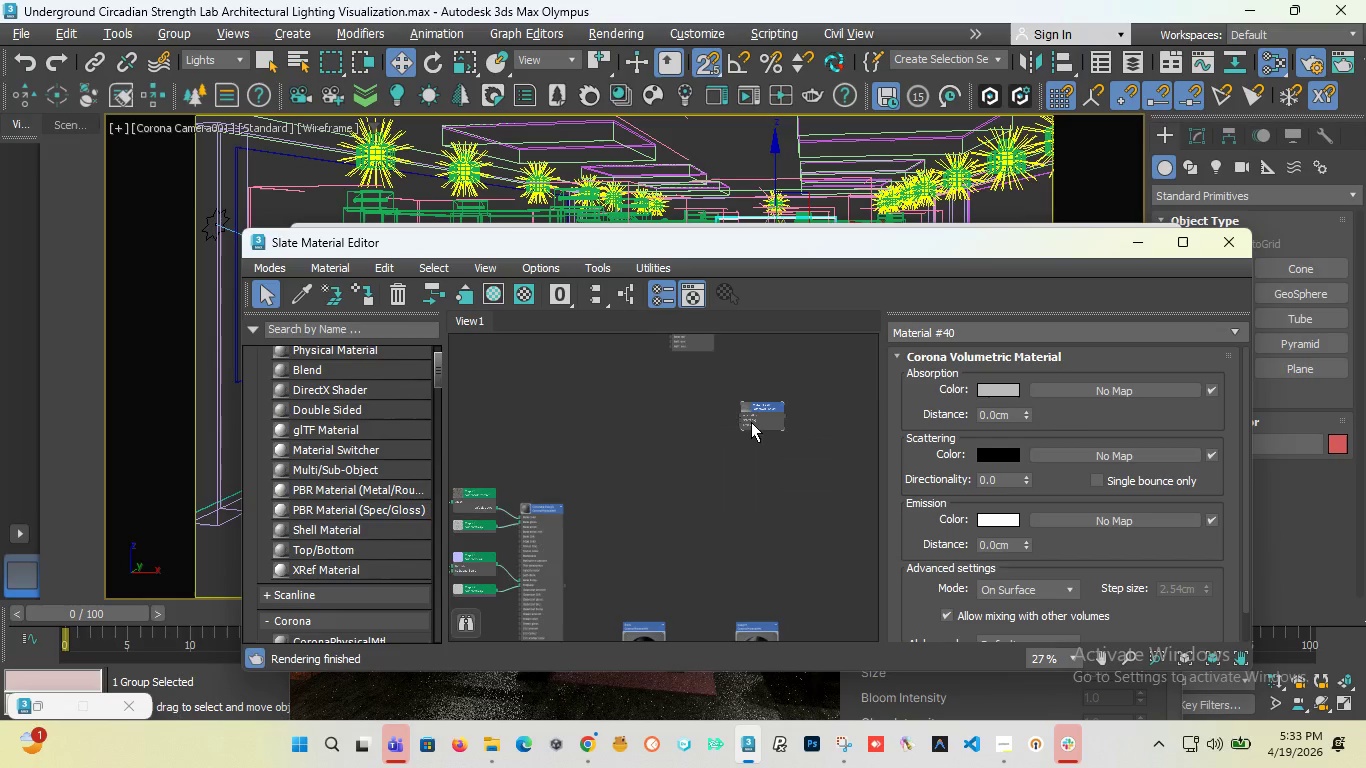 
scroll: coordinate [751, 422], scroll_direction: up, amount: 5.0
 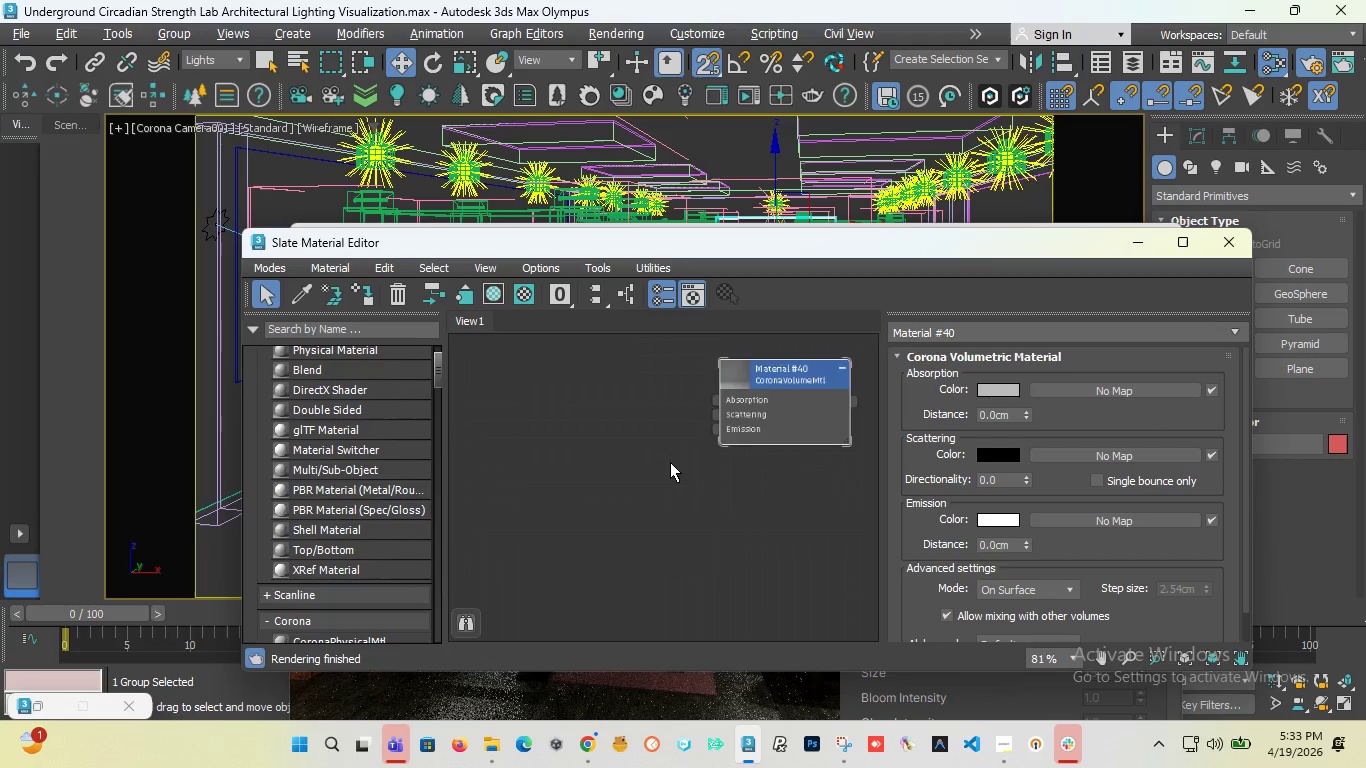 
scroll: coordinate [670, 462], scroll_direction: down, amount: 2.0
 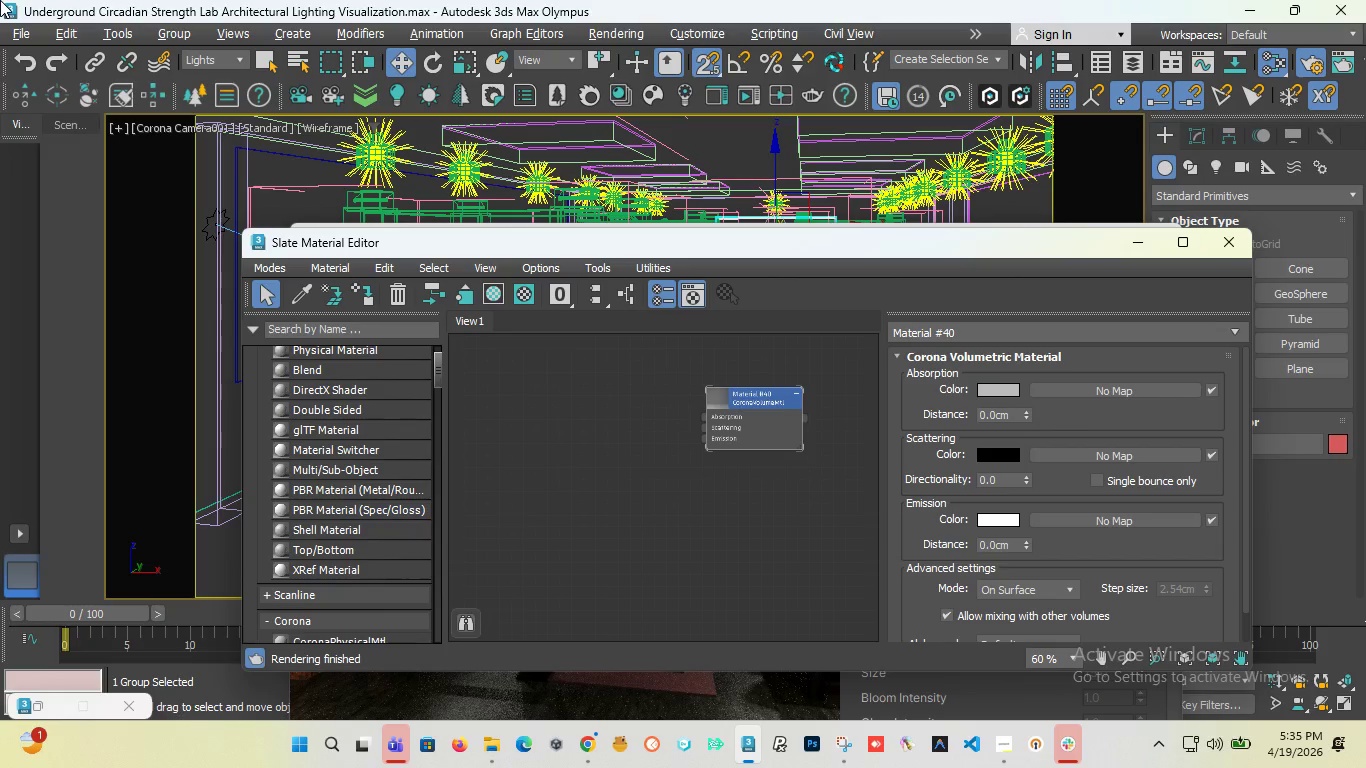 
wait(72.27)
 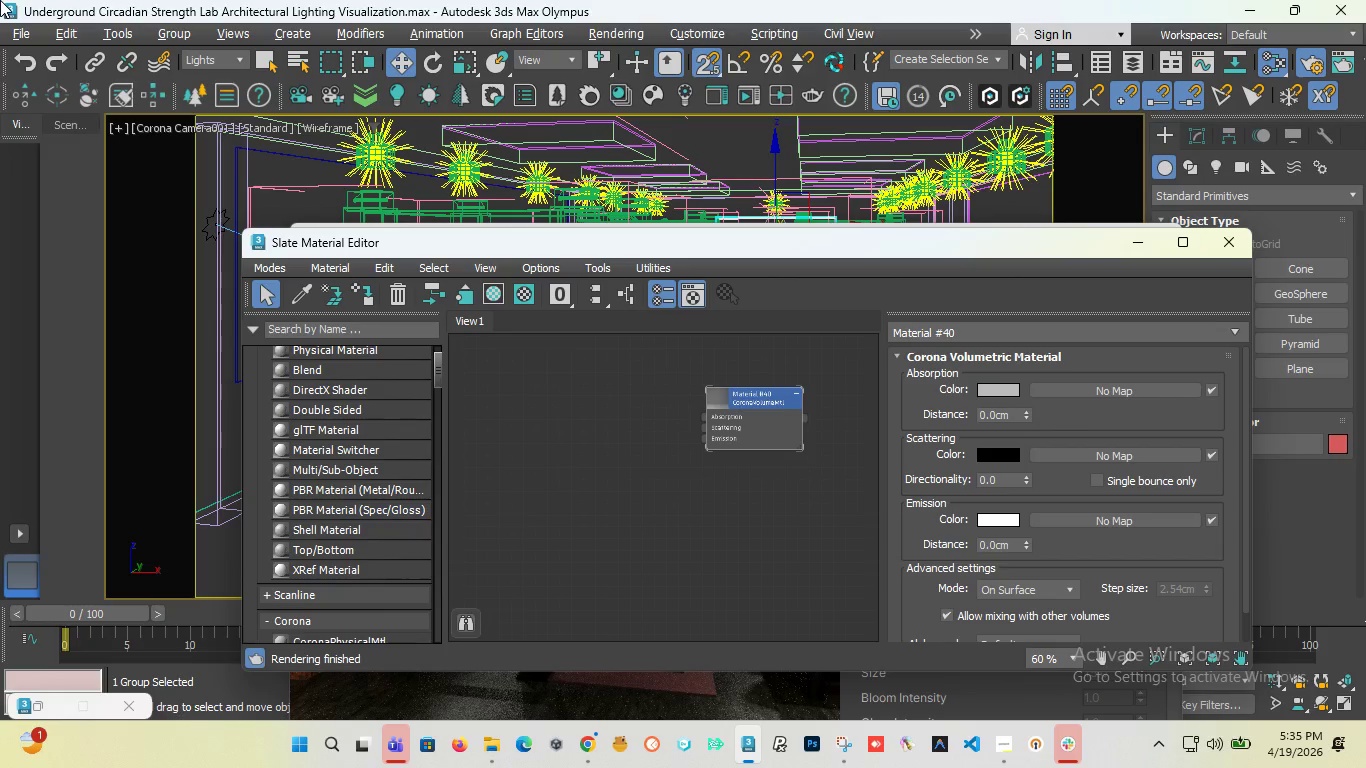 
scroll: coordinate [761, 406], scroll_direction: up, amount: 4.0
 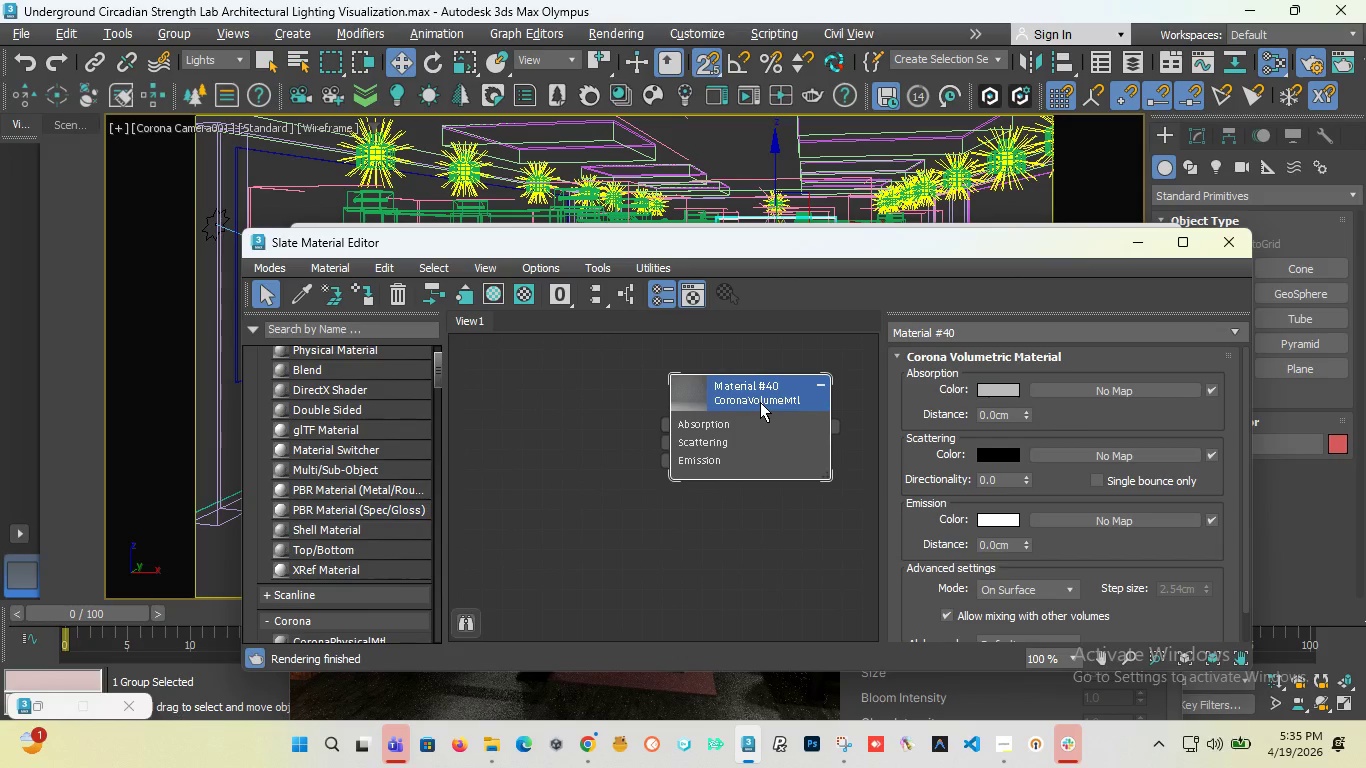 
wait(6.7)
 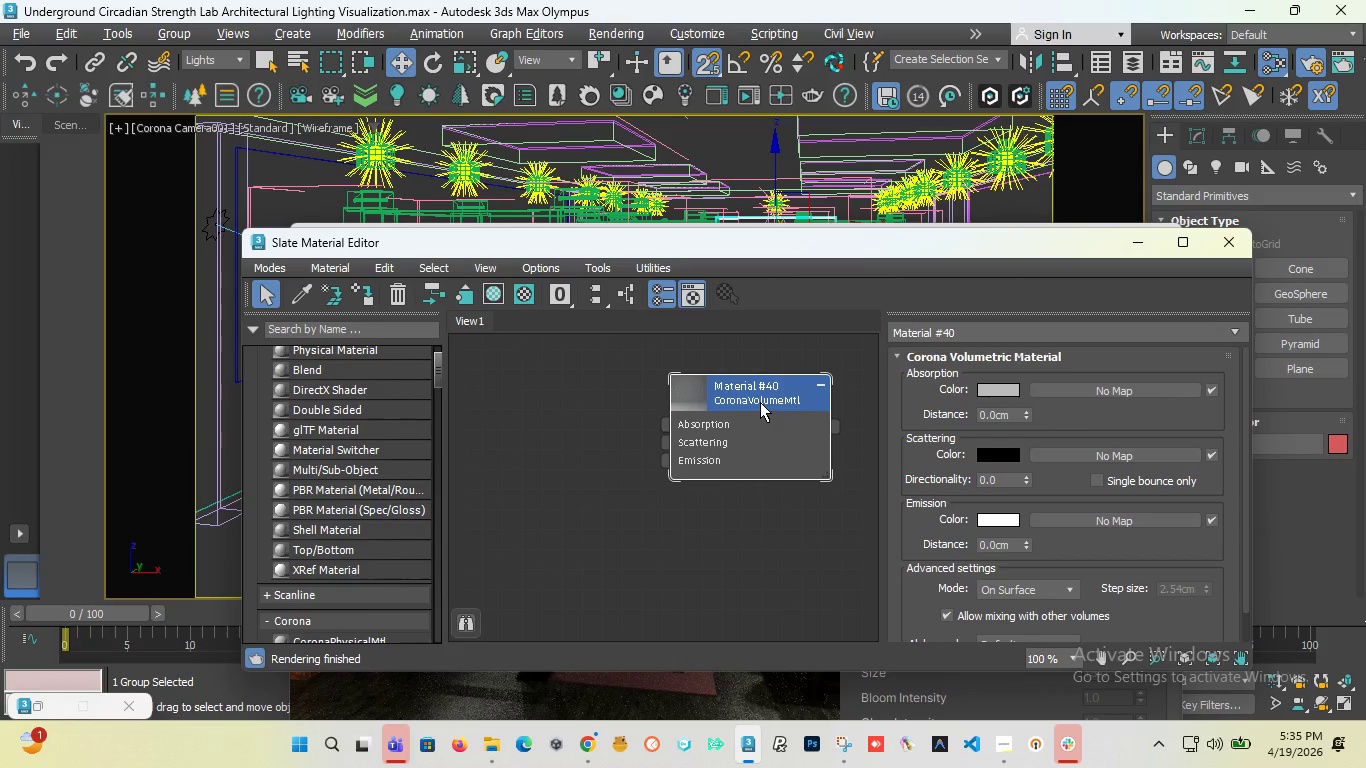 
left_click_drag(start_coordinate=[695, 240], to_coordinate=[798, 633])
 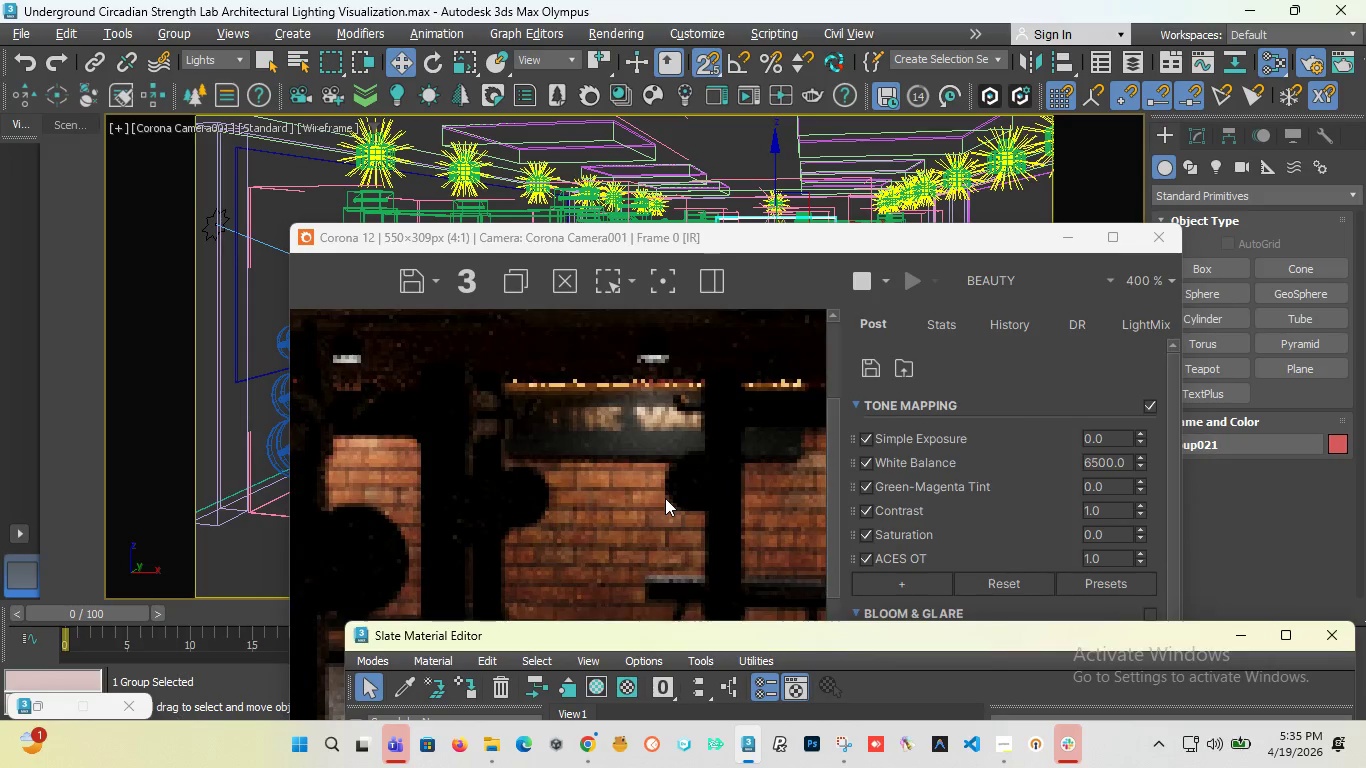 
scroll: coordinate [665, 498], scroll_direction: up, amount: 2.0
 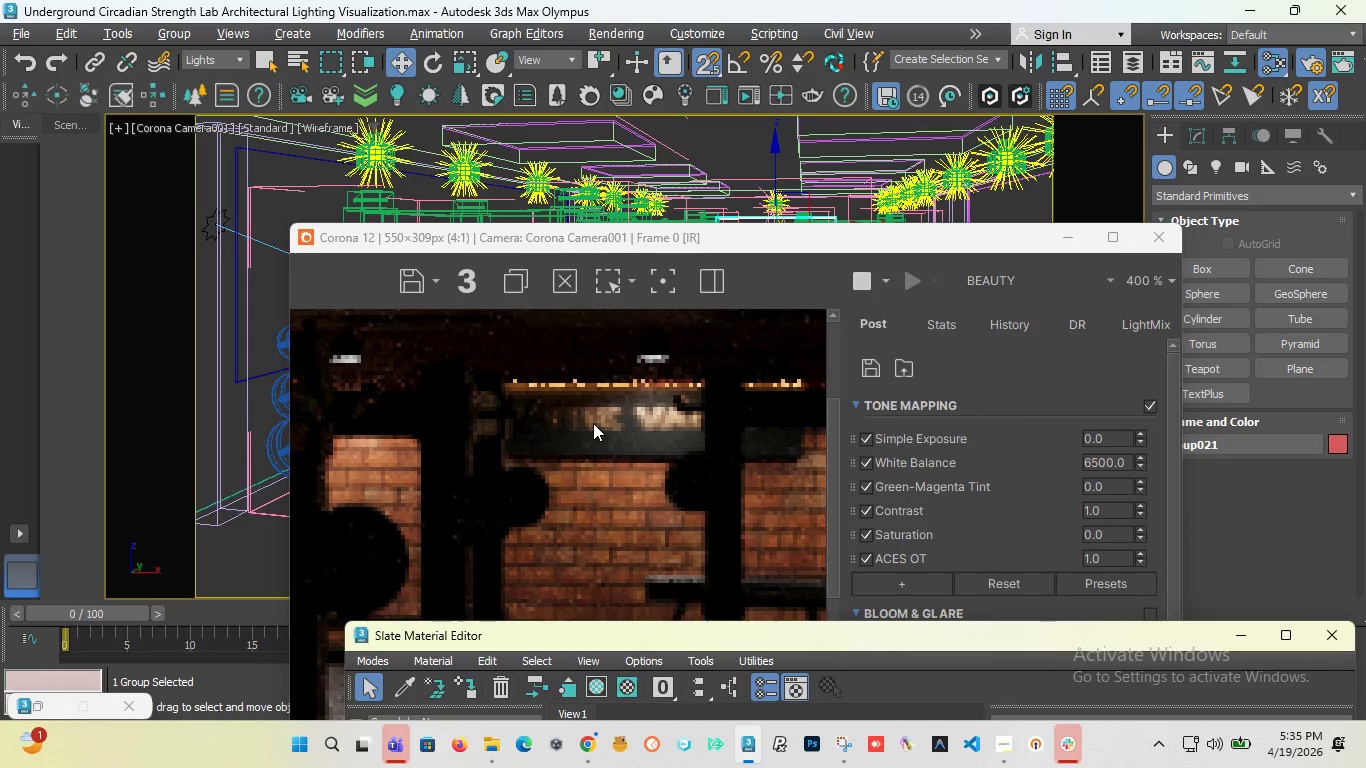 
scroll: coordinate [593, 423], scroll_direction: down, amount: 1.0
 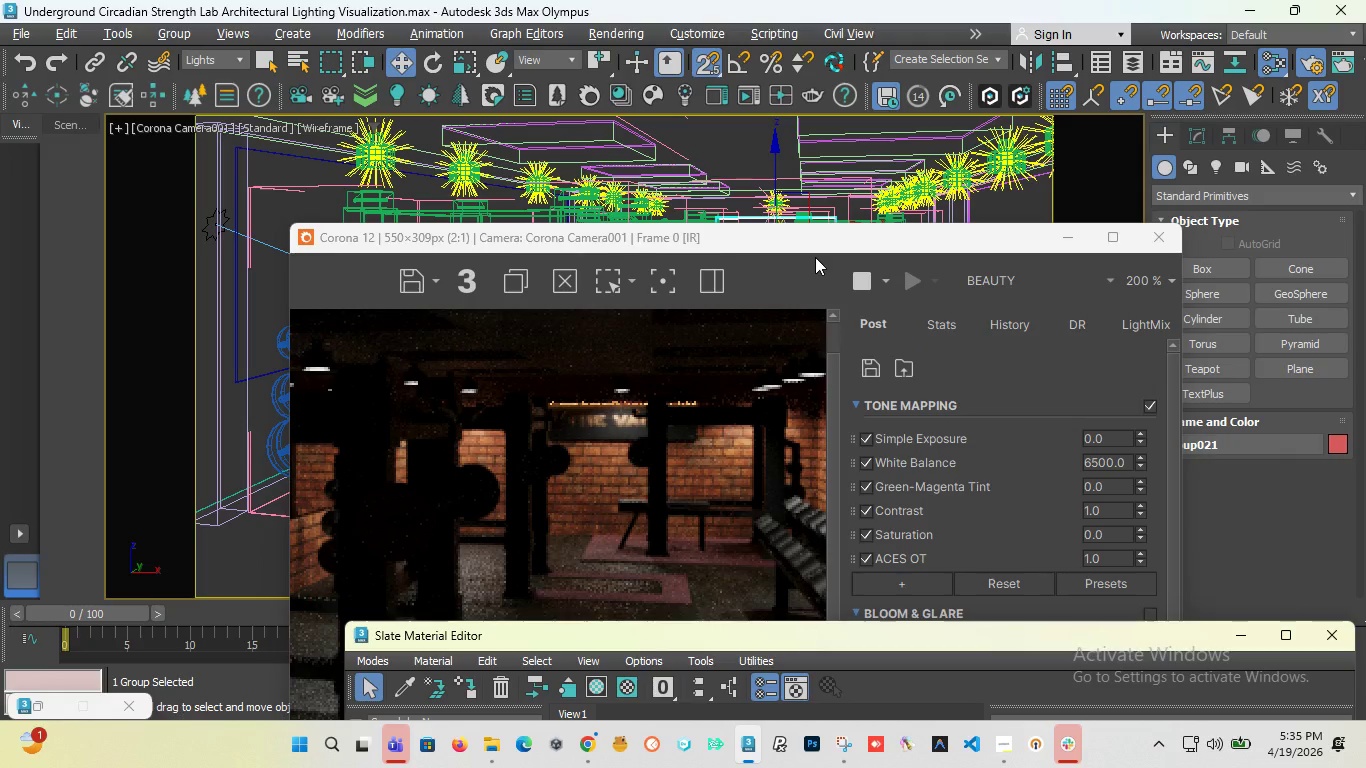 
wait(23.45)
 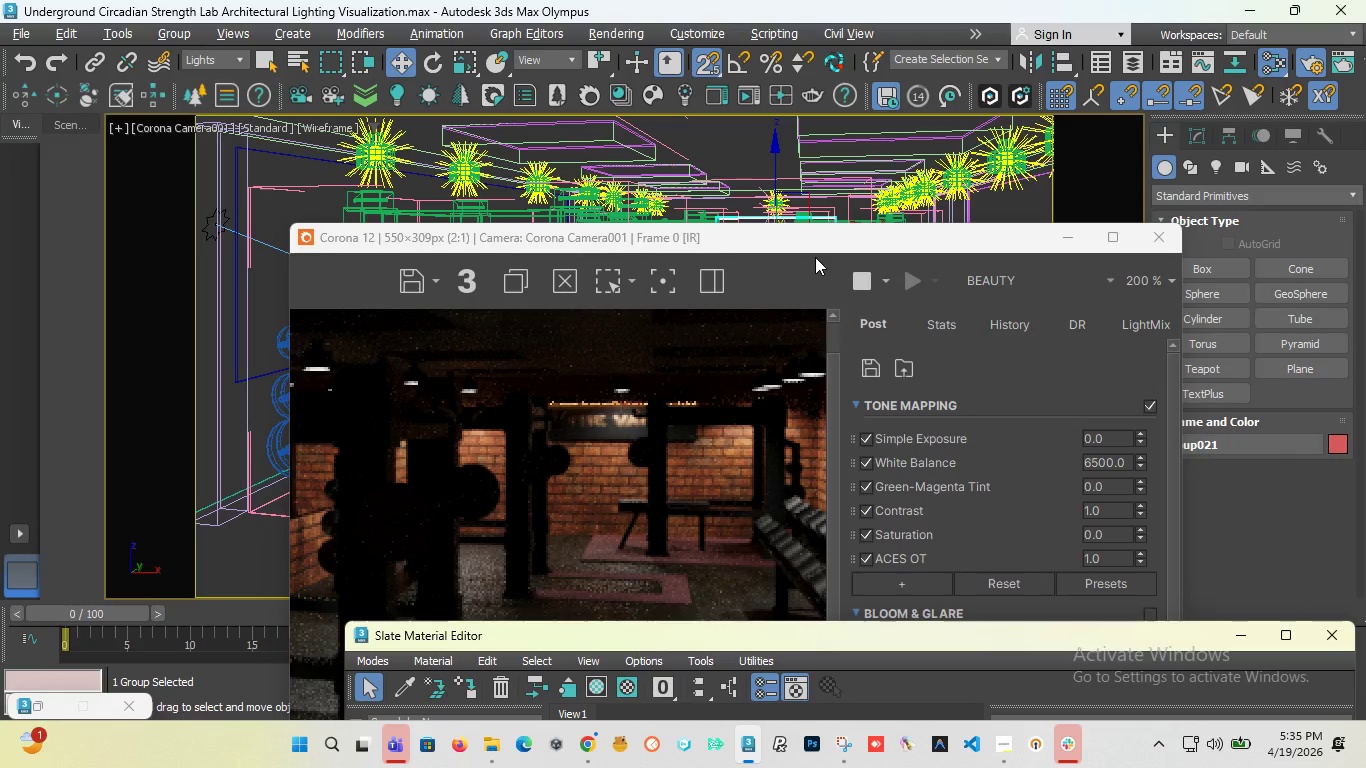 
left_click_drag(start_coordinate=[680, 236], to_coordinate=[700, 558])
 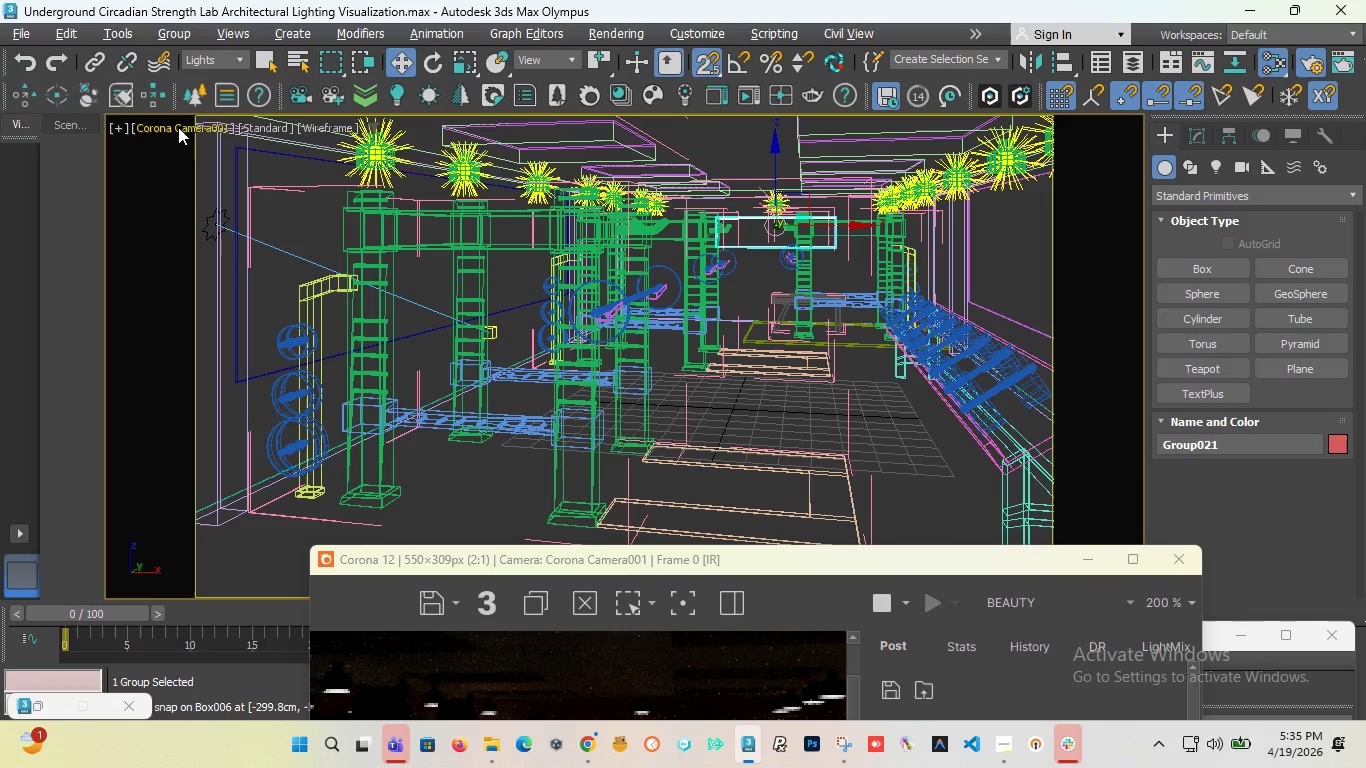 
left_click([178, 127])
 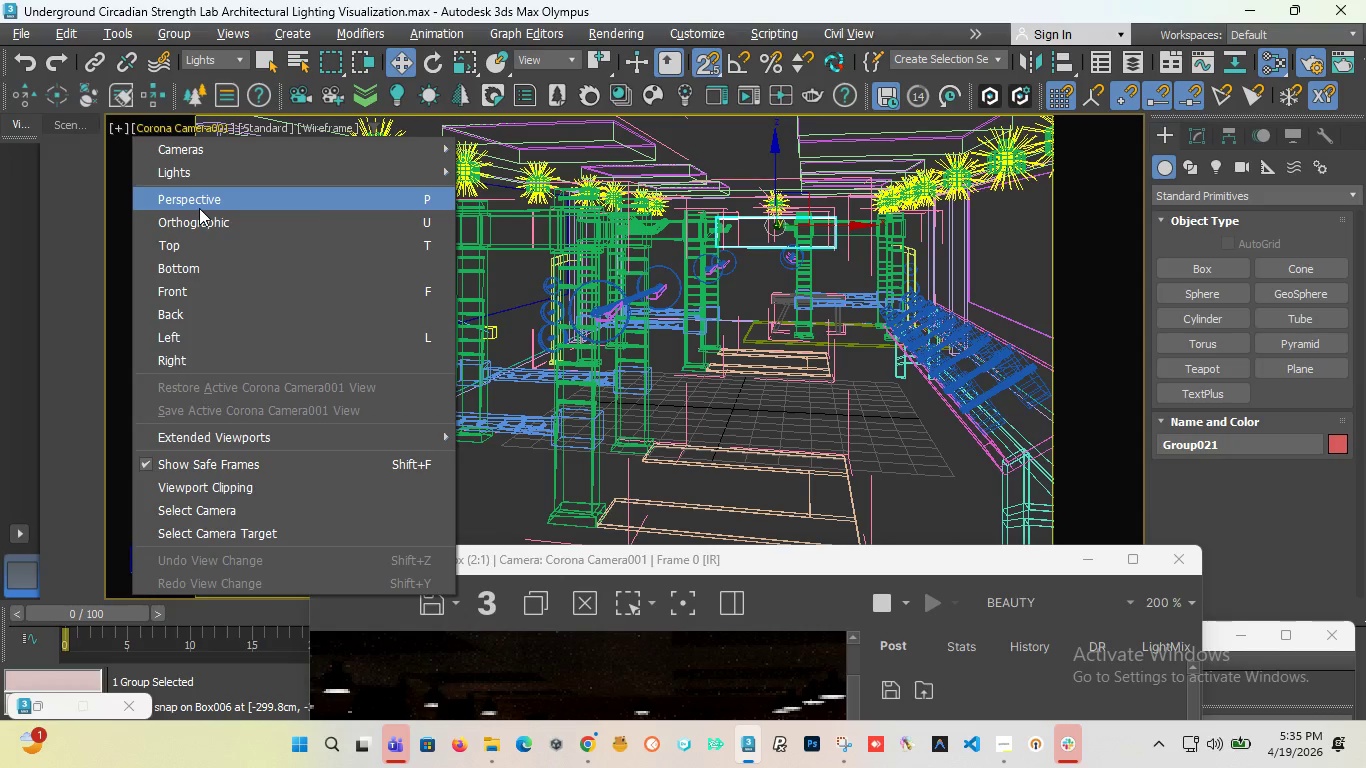 
left_click([199, 208])
 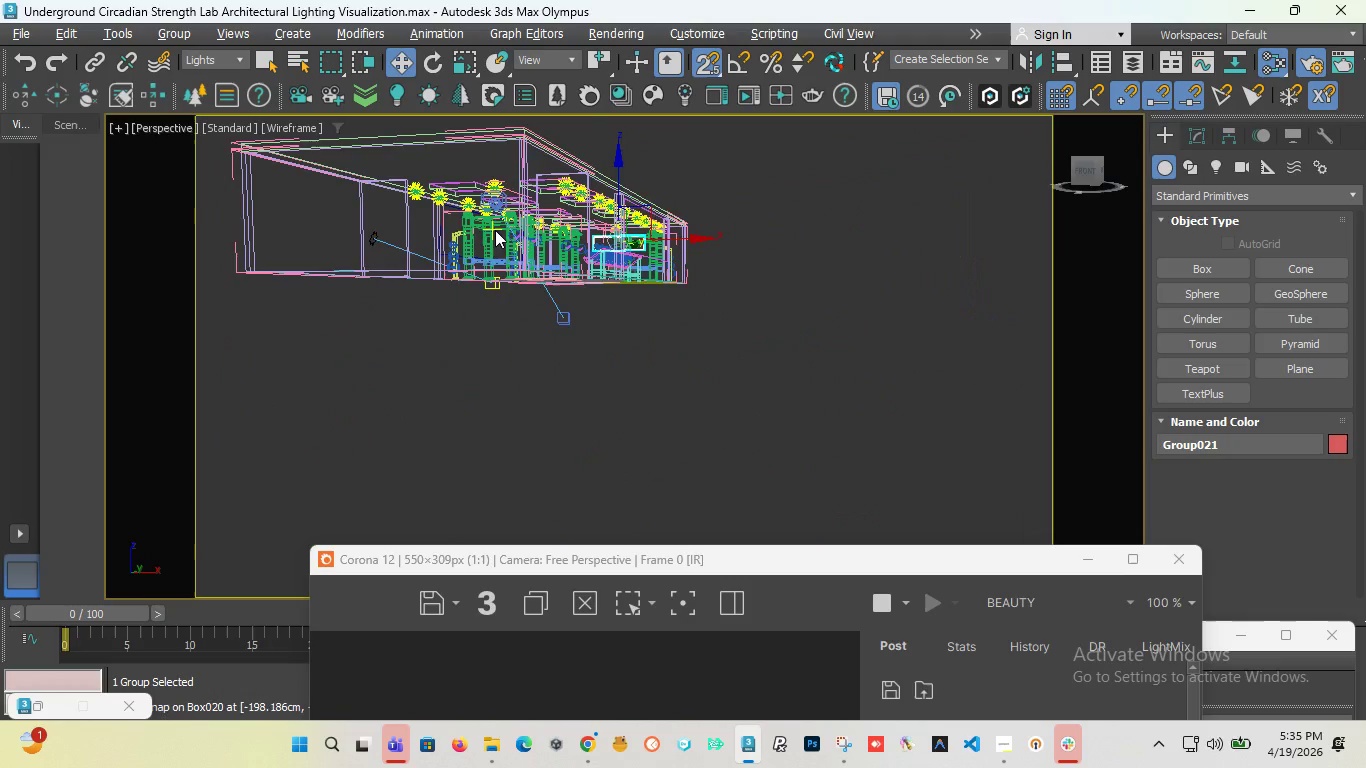 
scroll: coordinate [495, 230], scroll_direction: down, amount: 4.0
 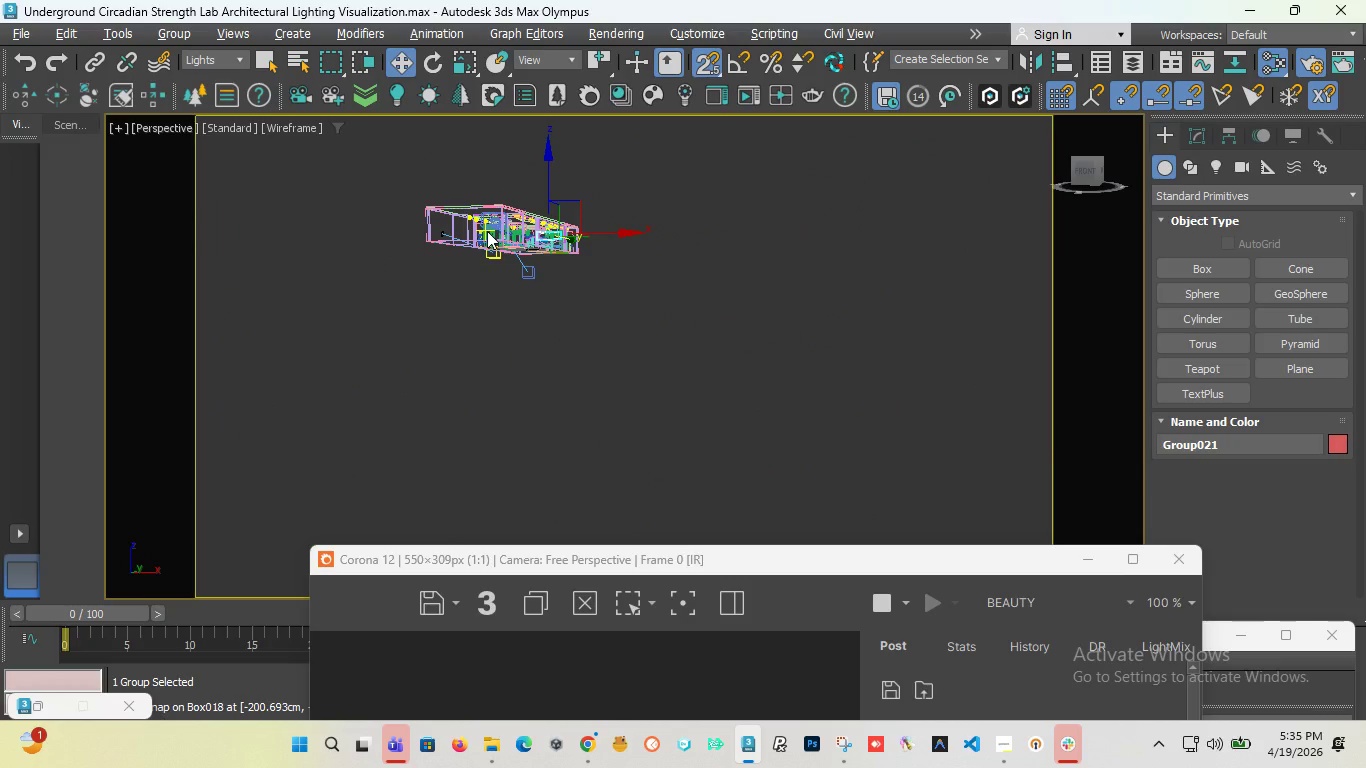 
key(T)
 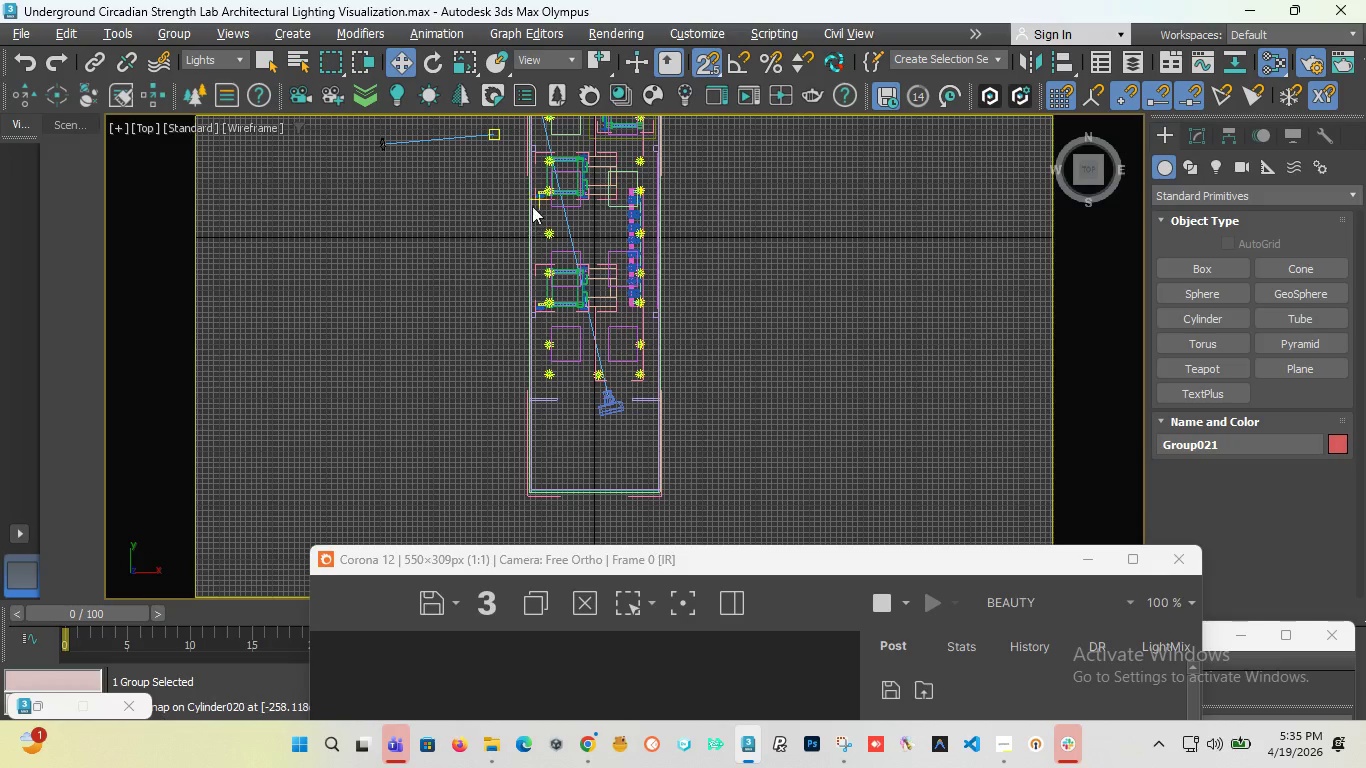 
scroll: coordinate [536, 272], scroll_direction: up, amount: 12.0
 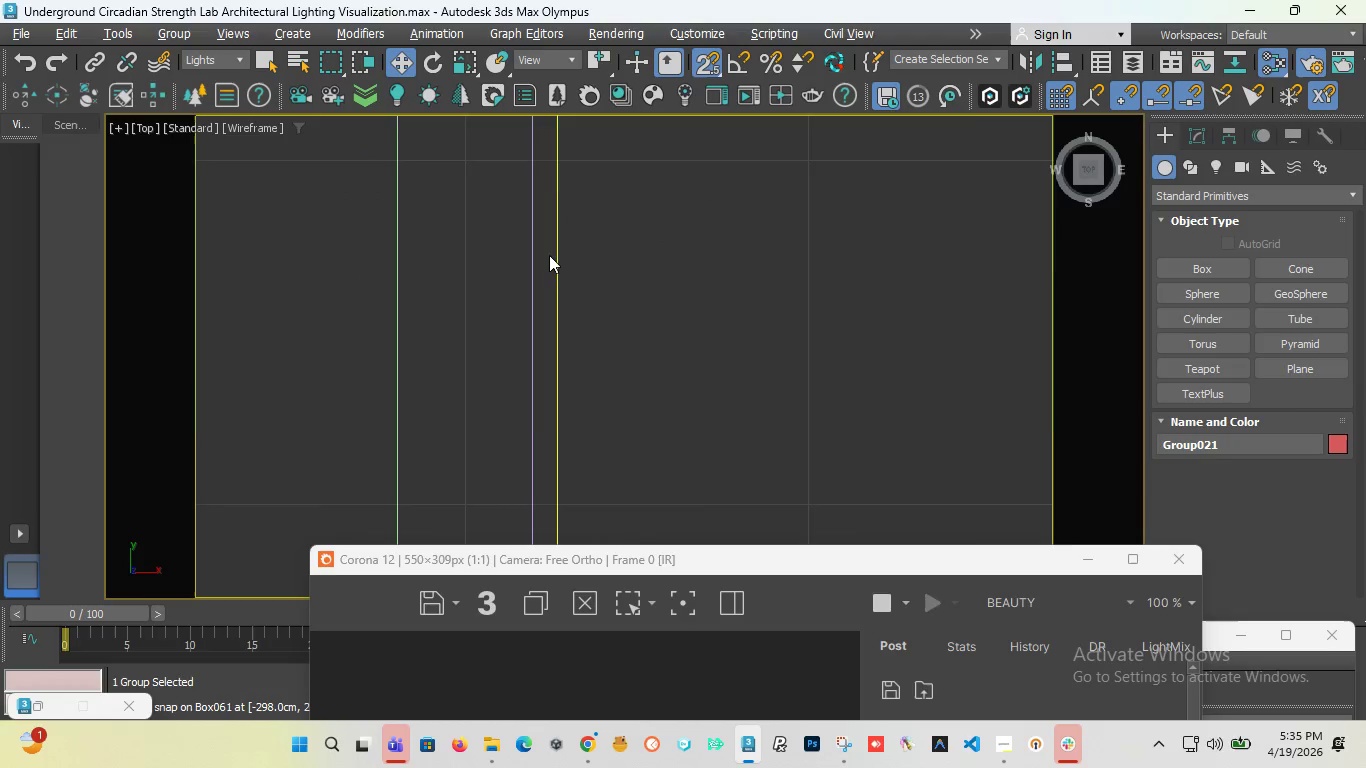 
scroll: coordinate [549, 255], scroll_direction: down, amount: 15.0
 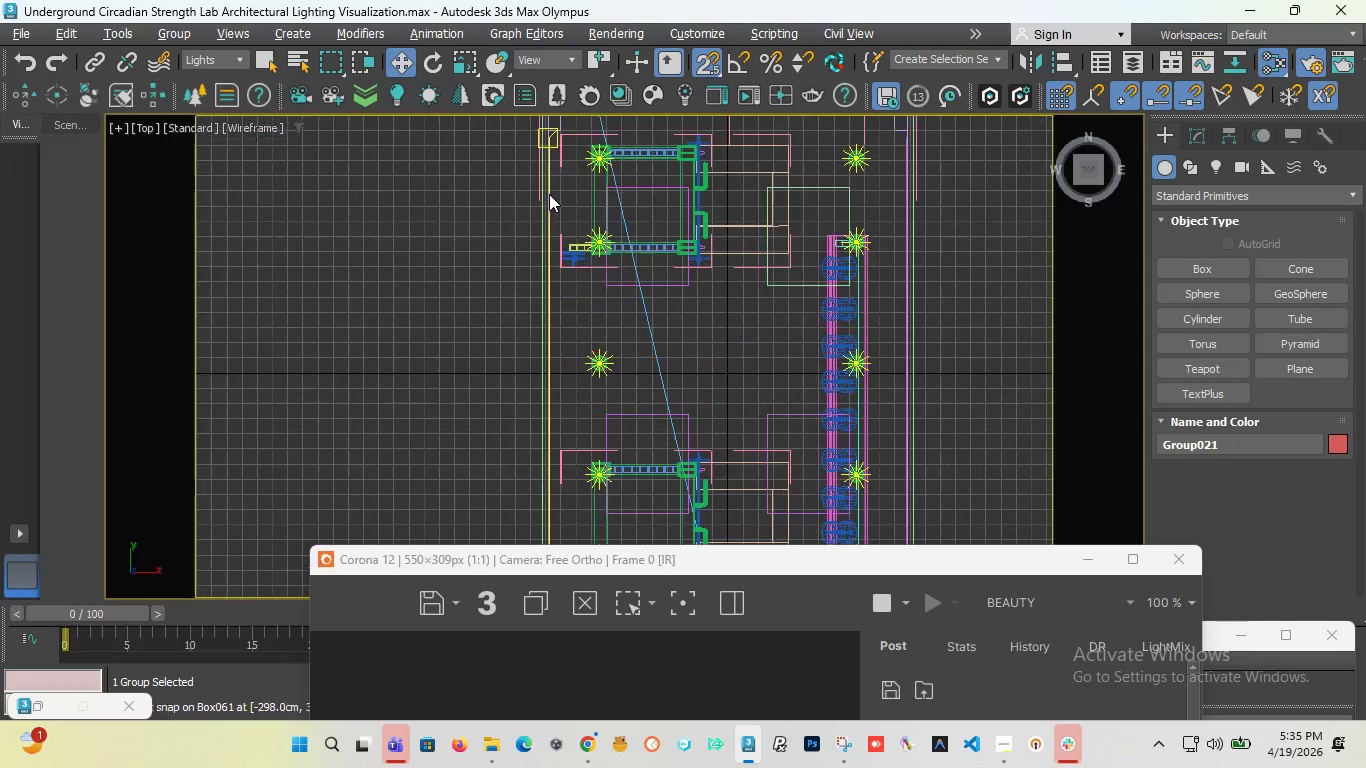 
scroll: coordinate [802, 157], scroll_direction: up, amount: 7.0
 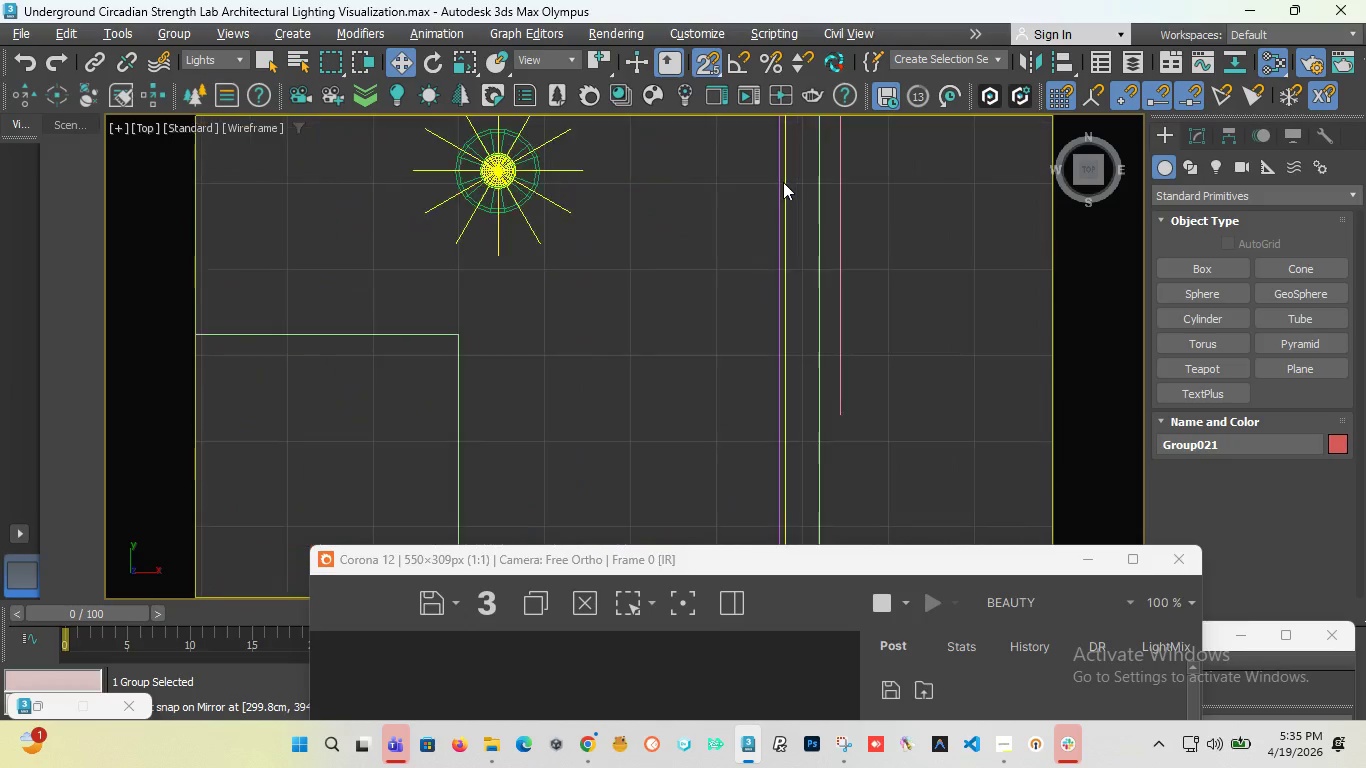 
scroll: coordinate [769, 284], scroll_direction: down, amount: 6.0
 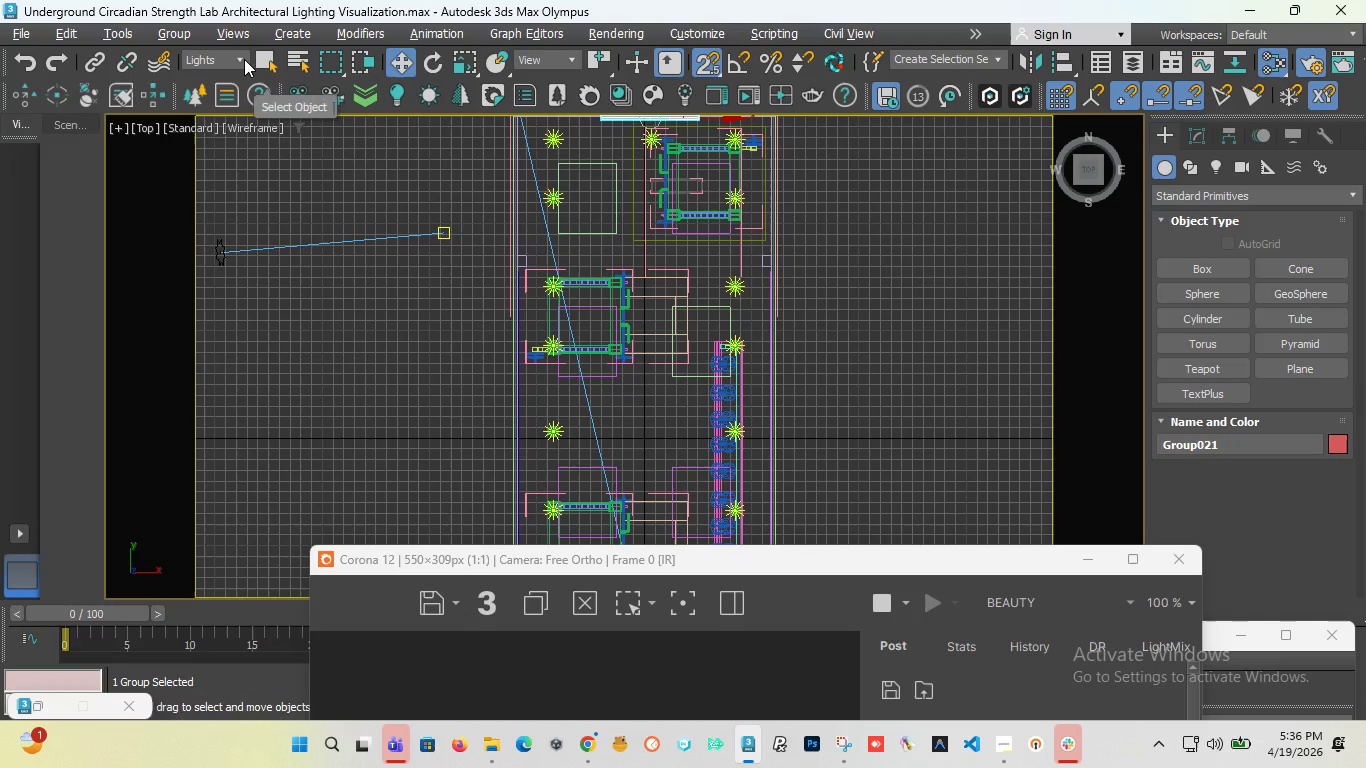 
left_click([243, 59])
 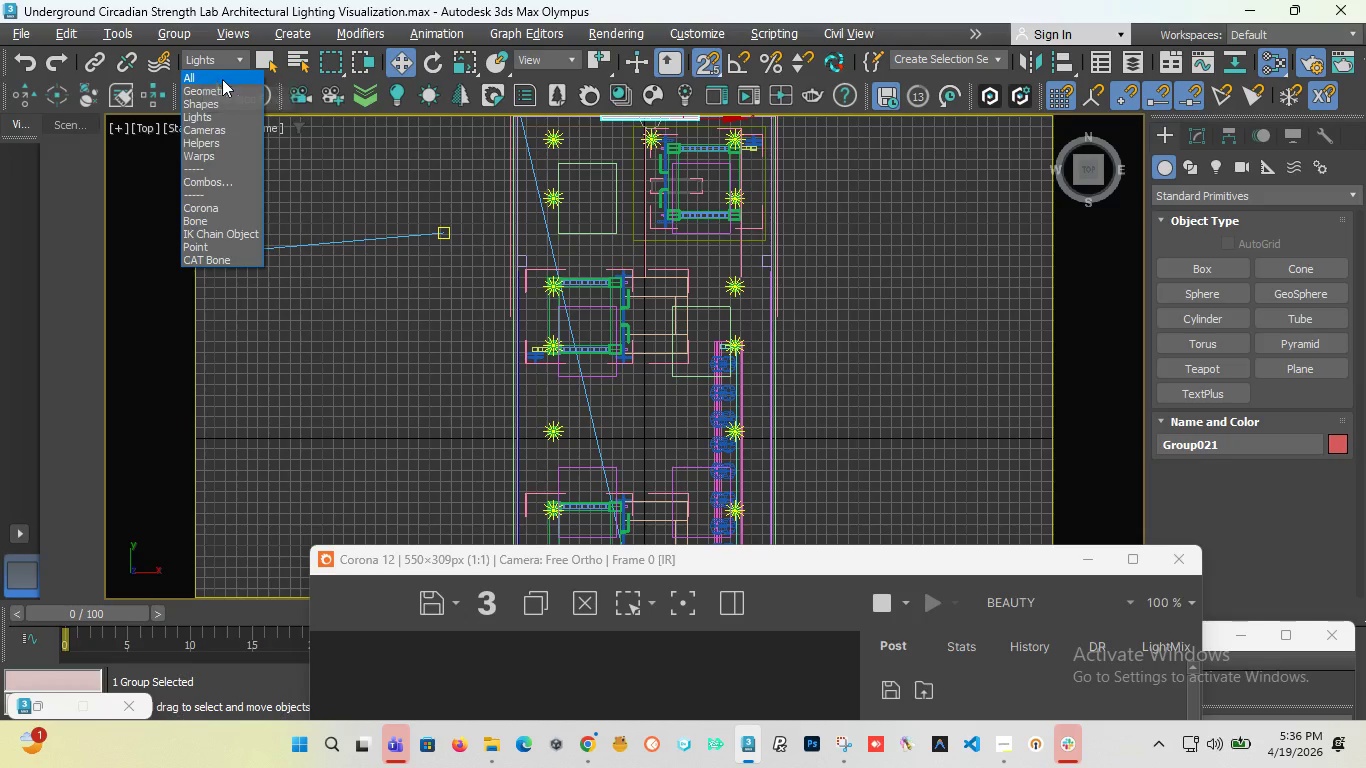 
left_click([222, 79])
 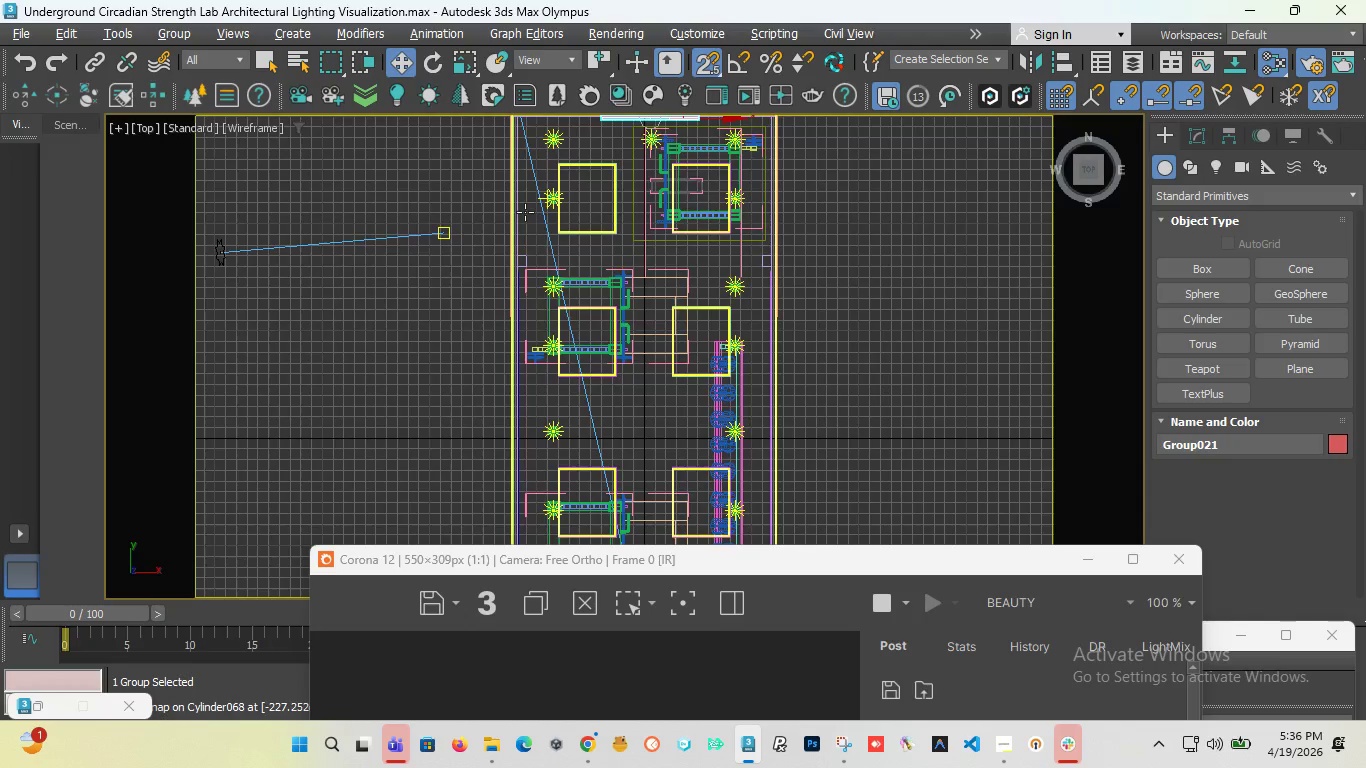 
scroll: coordinate [503, 254], scroll_direction: up, amount: 6.0
 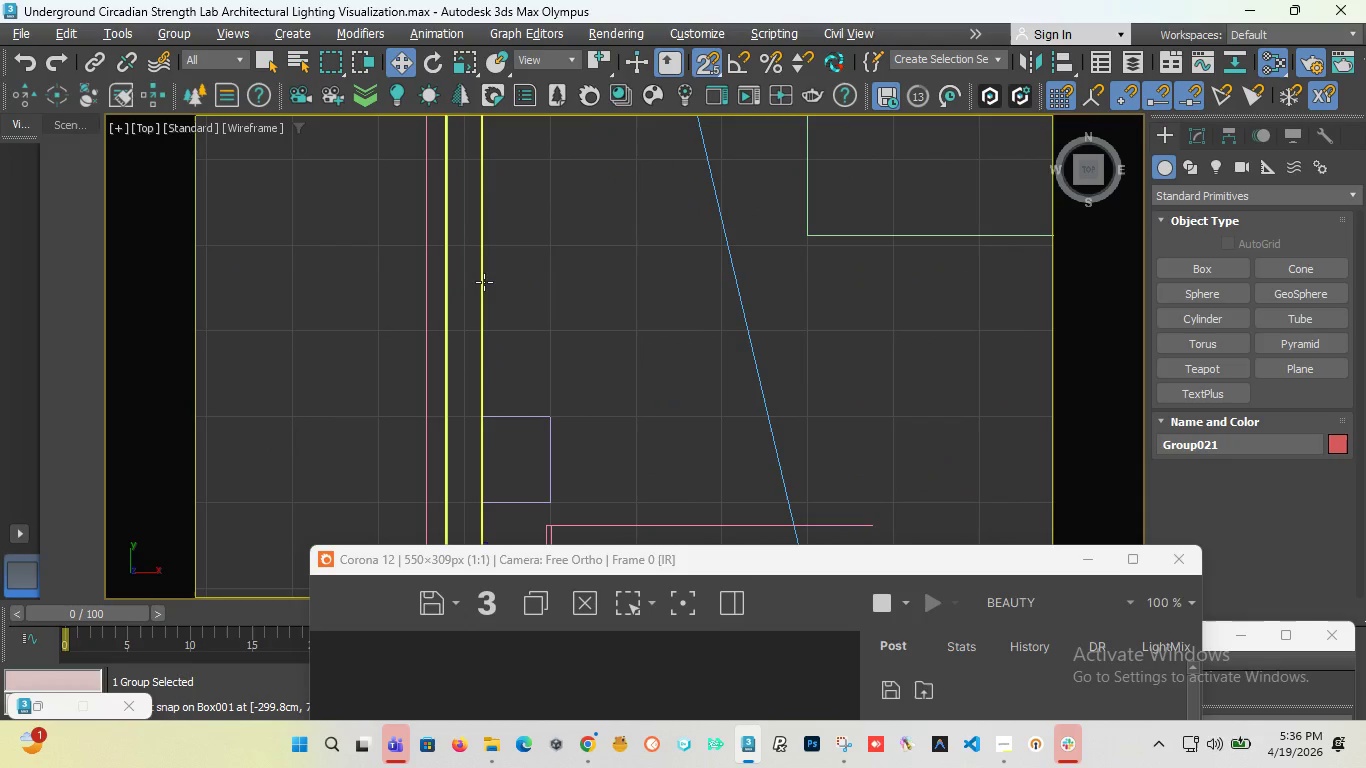 
left_click([484, 282])
 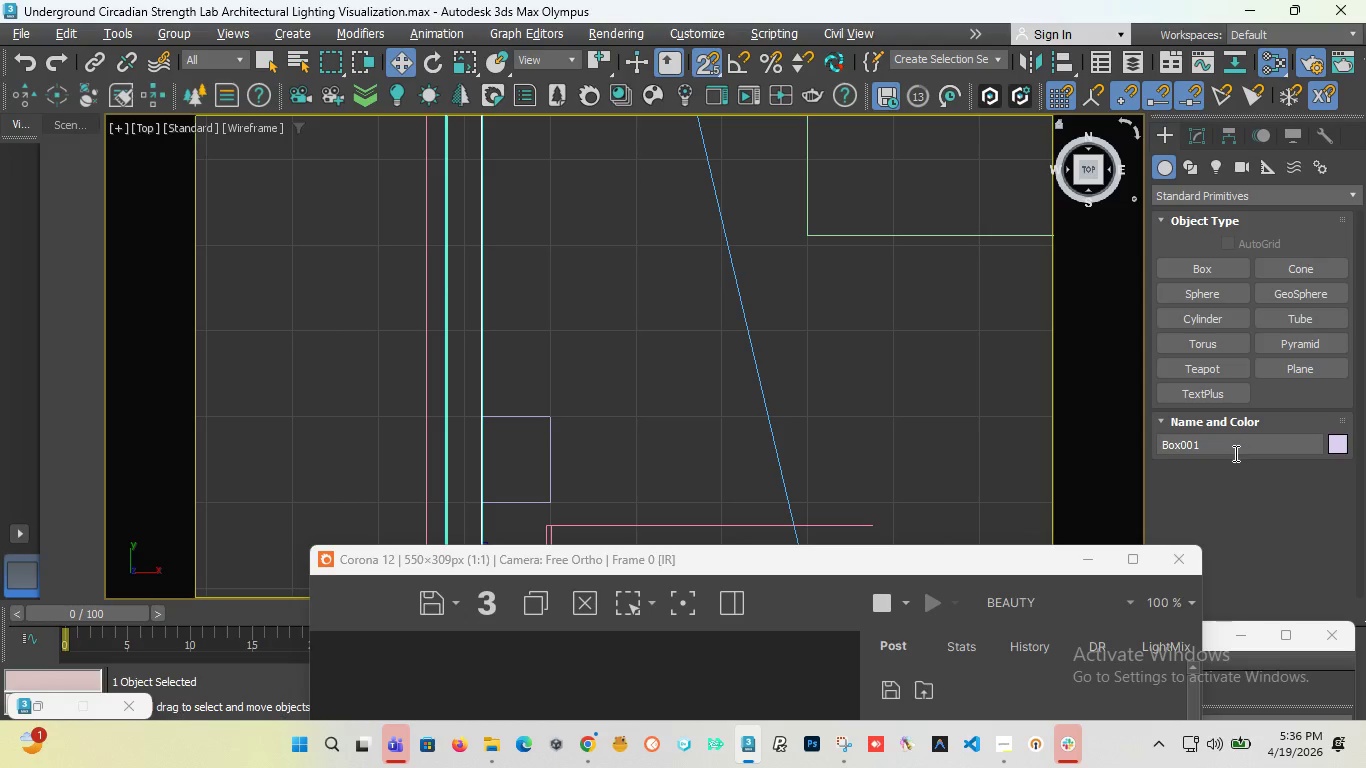 
left_click_drag(start_coordinate=[1209, 450], to_coordinate=[1147, 442])
 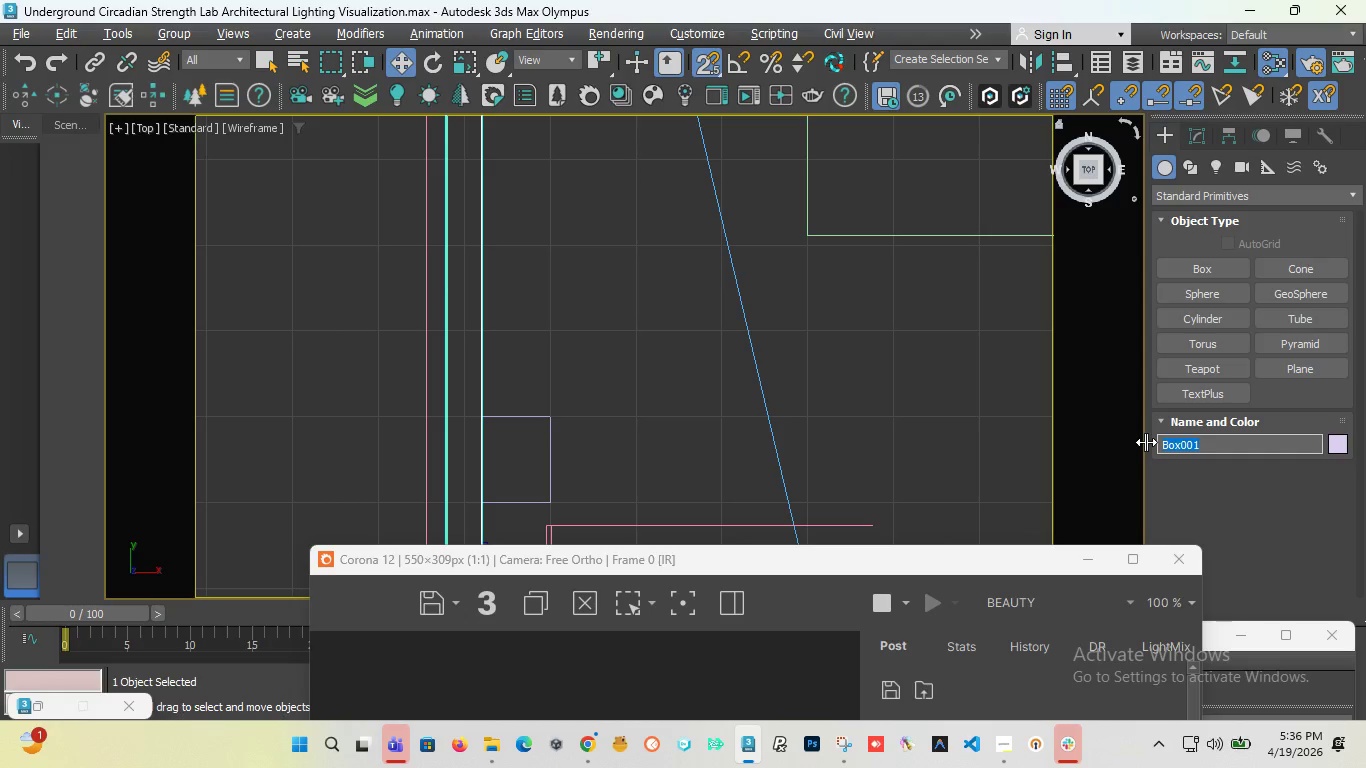 
type(mirror 2)
 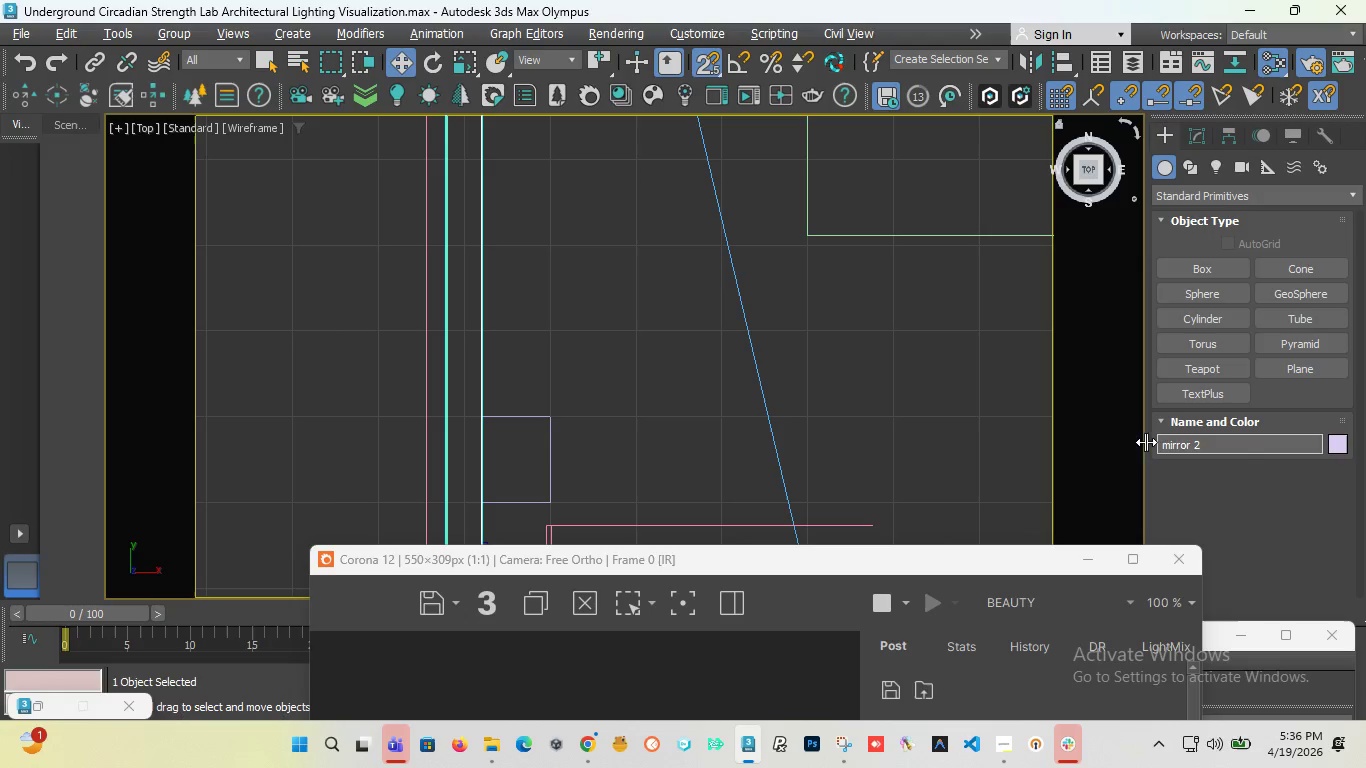 
key(Enter)
 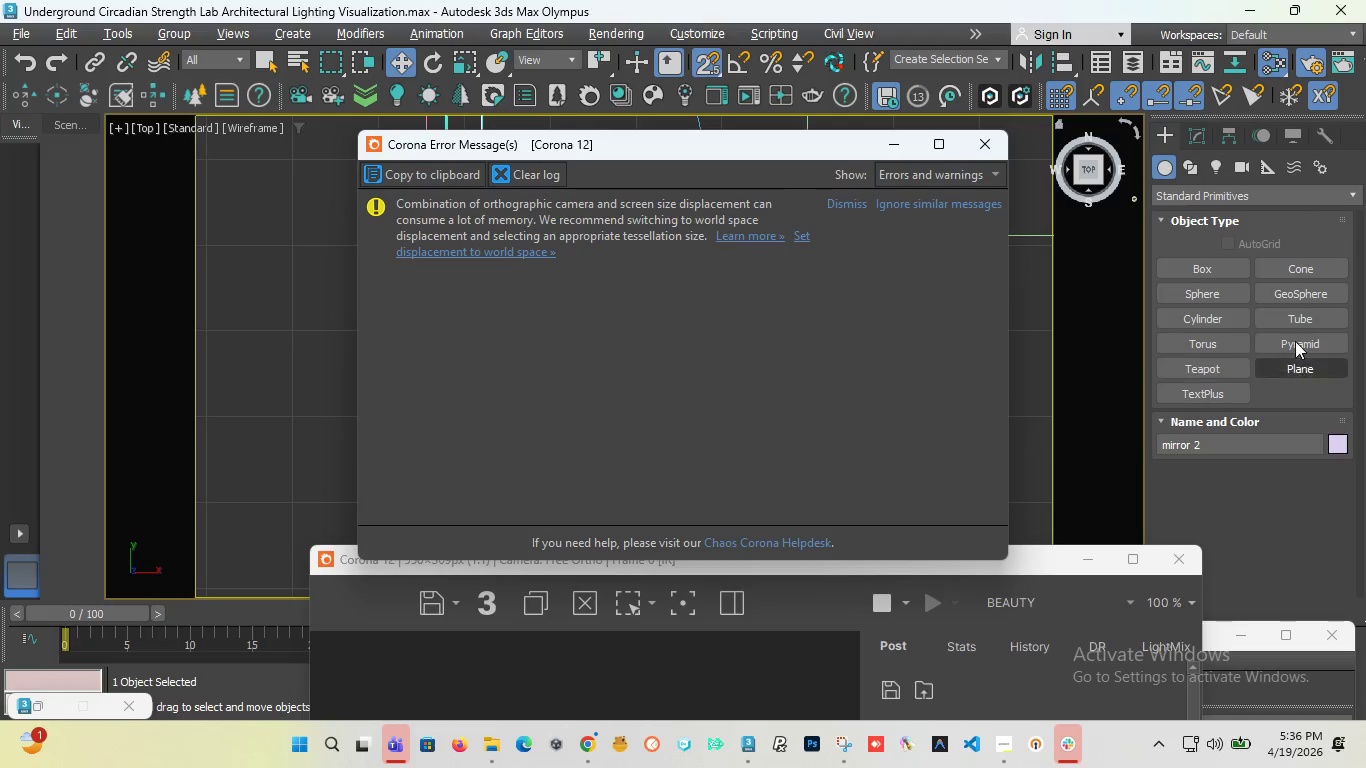 
left_click([987, 142])
 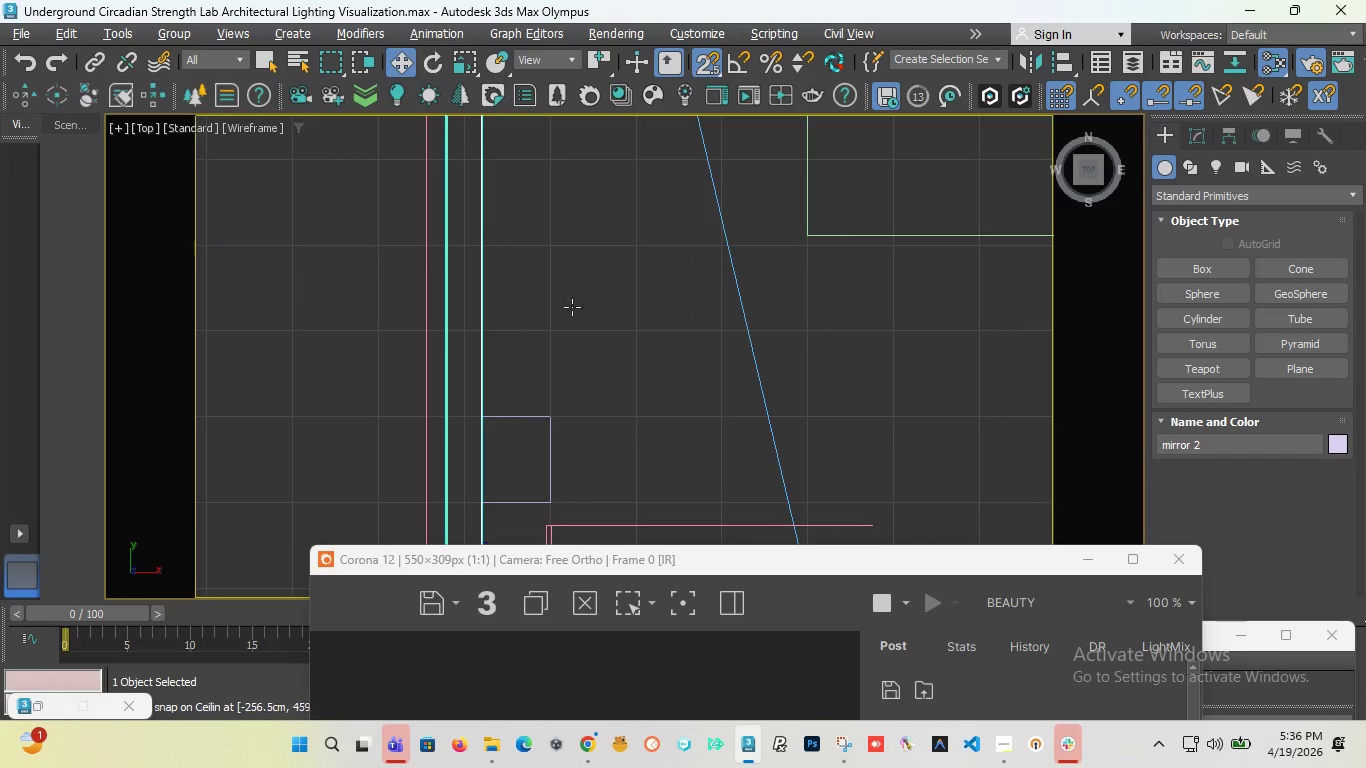 
scroll: coordinate [553, 305], scroll_direction: down, amount: 10.0
 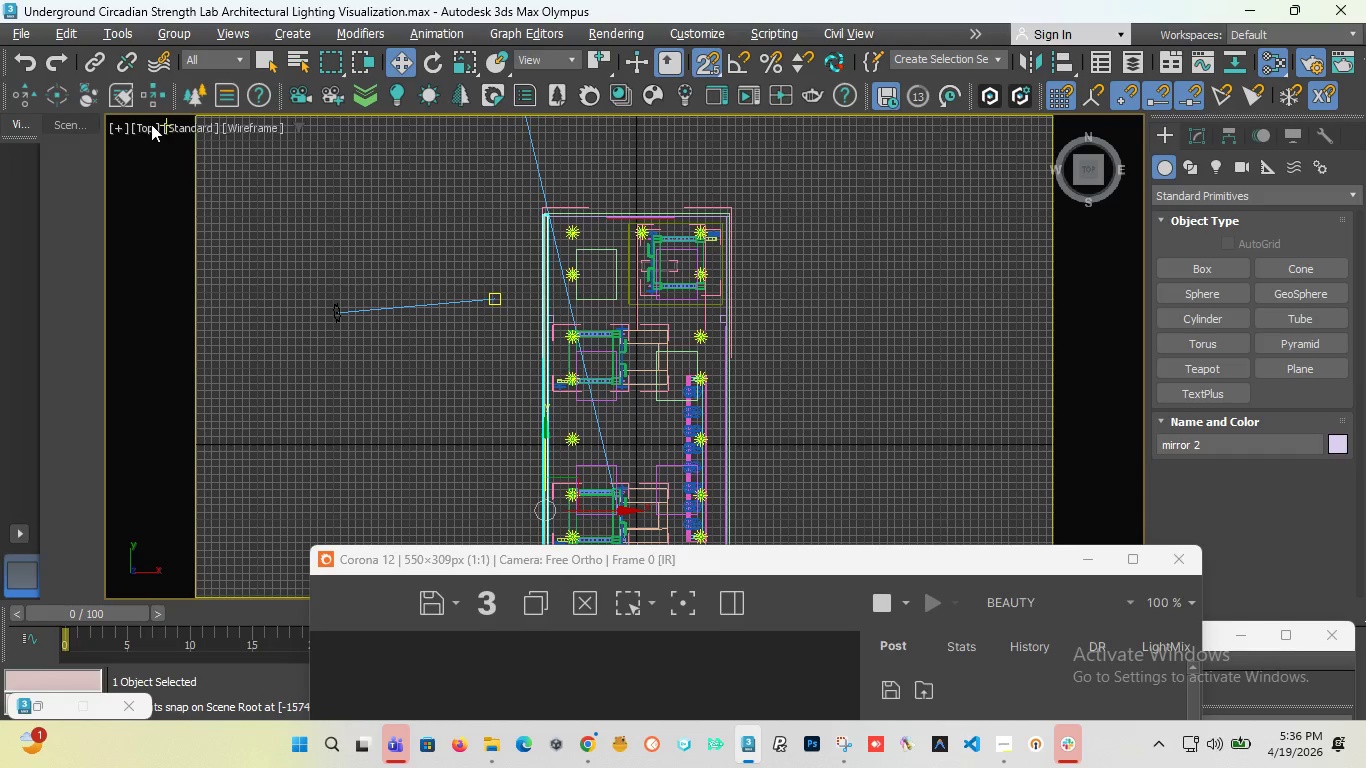 
left_click([146, 124])
 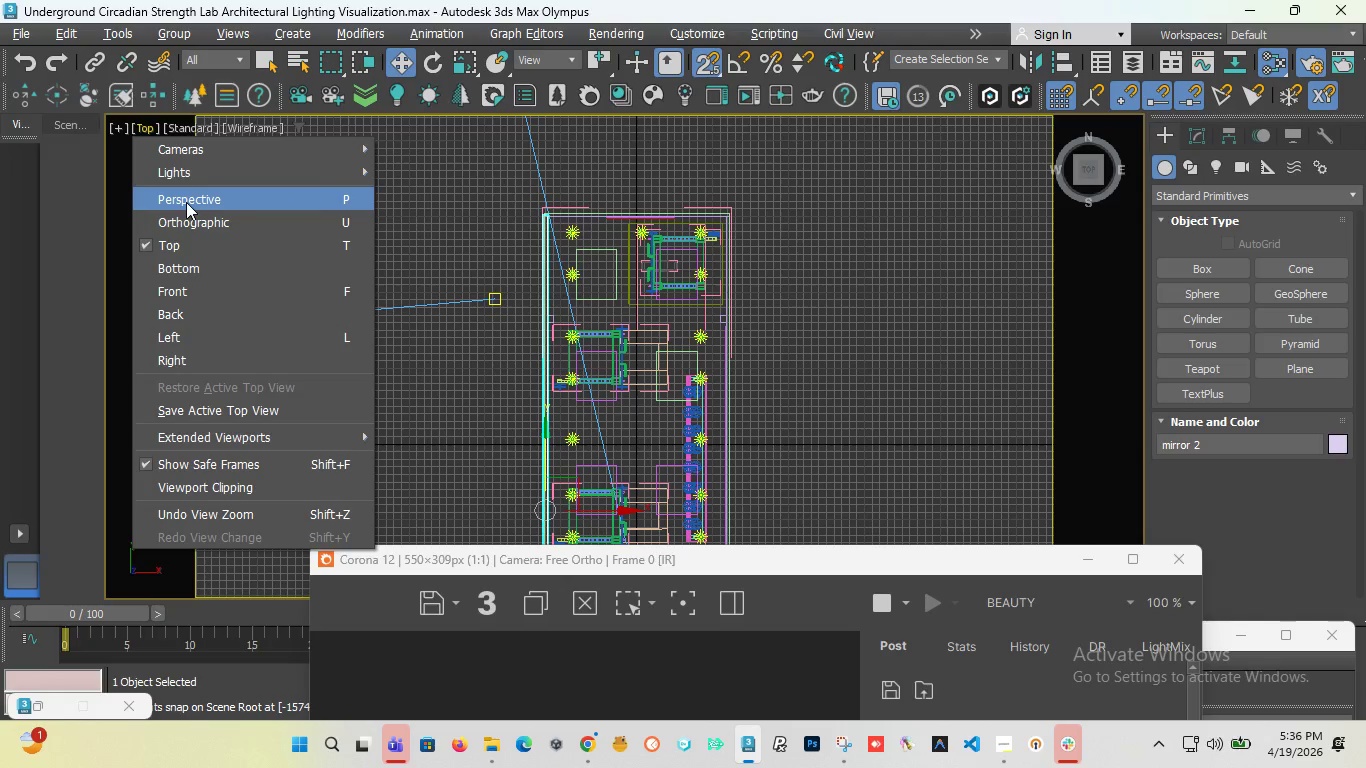 
left_click([186, 202])
 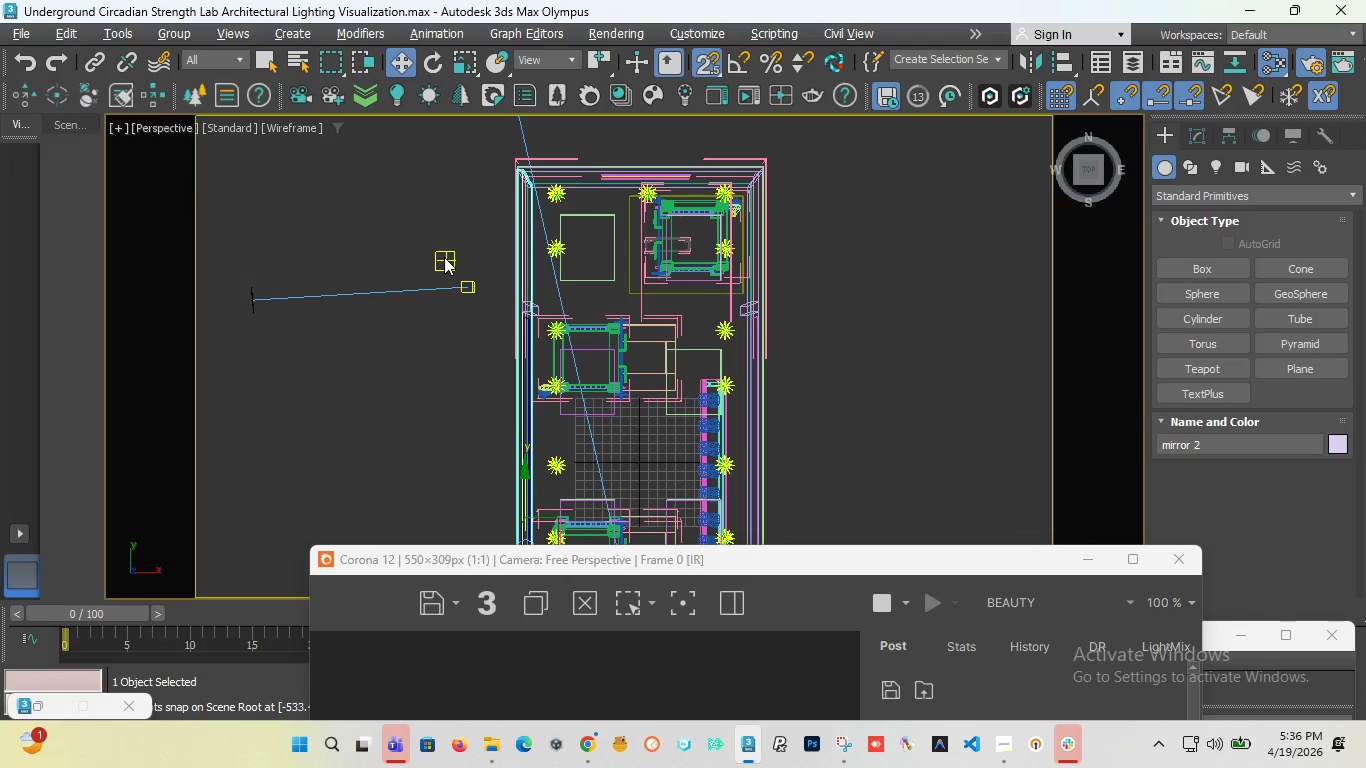 
key(T)
 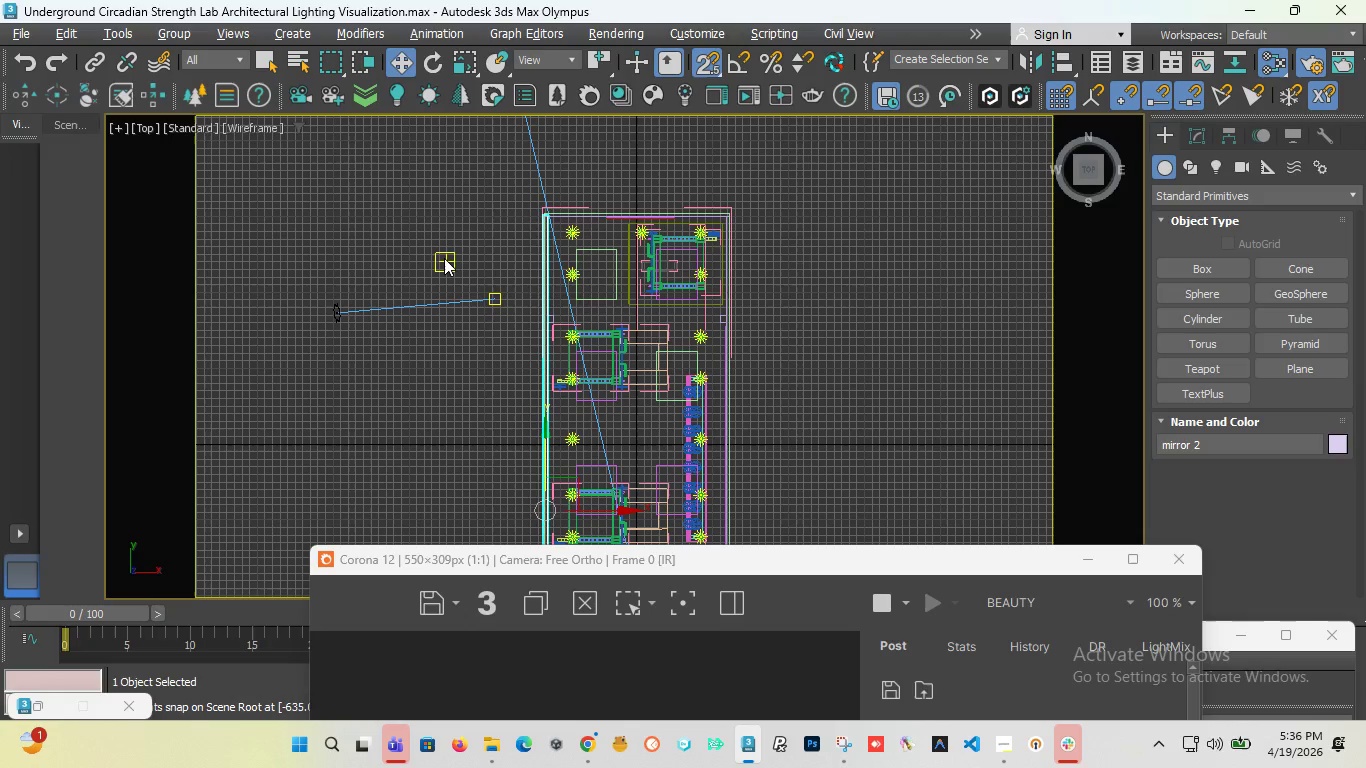 
wait(25.47)
 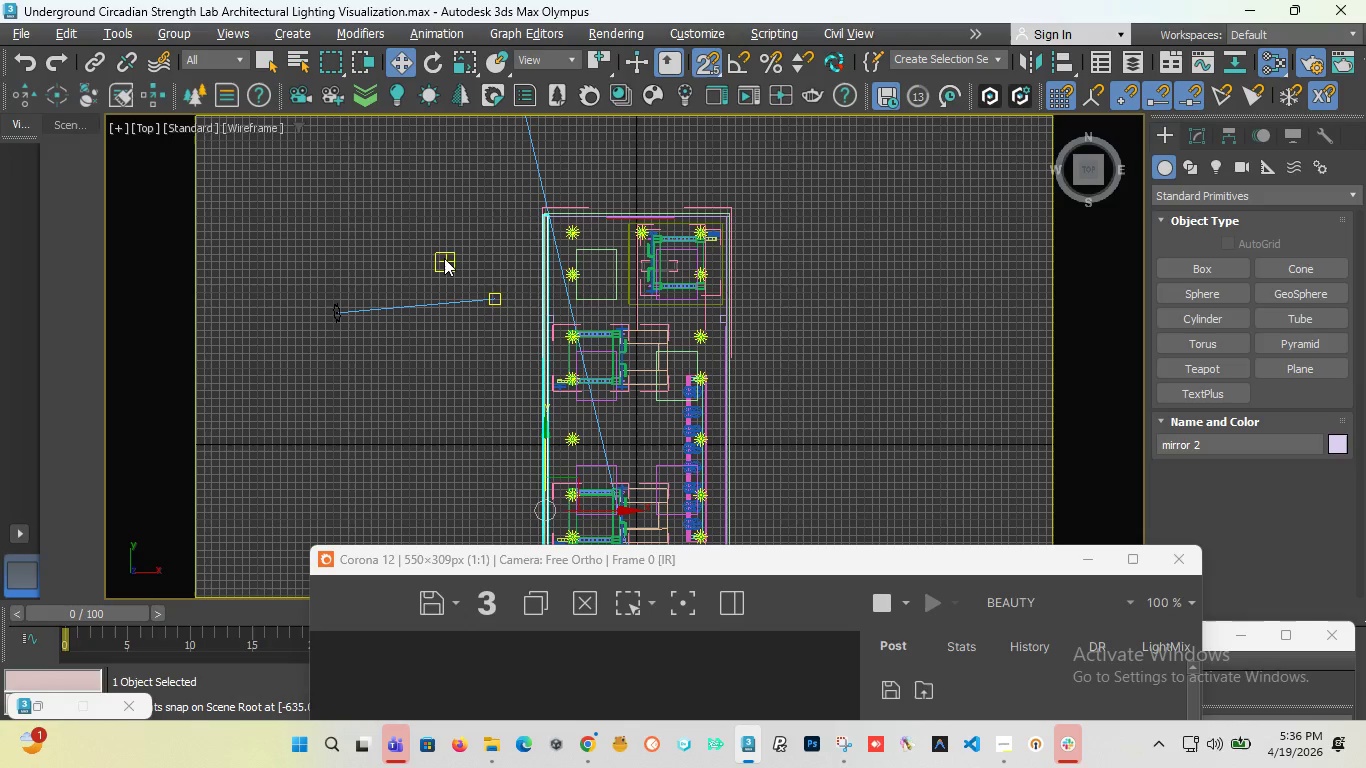 
scroll: coordinate [526, 254], scroll_direction: down, amount: 3.0
 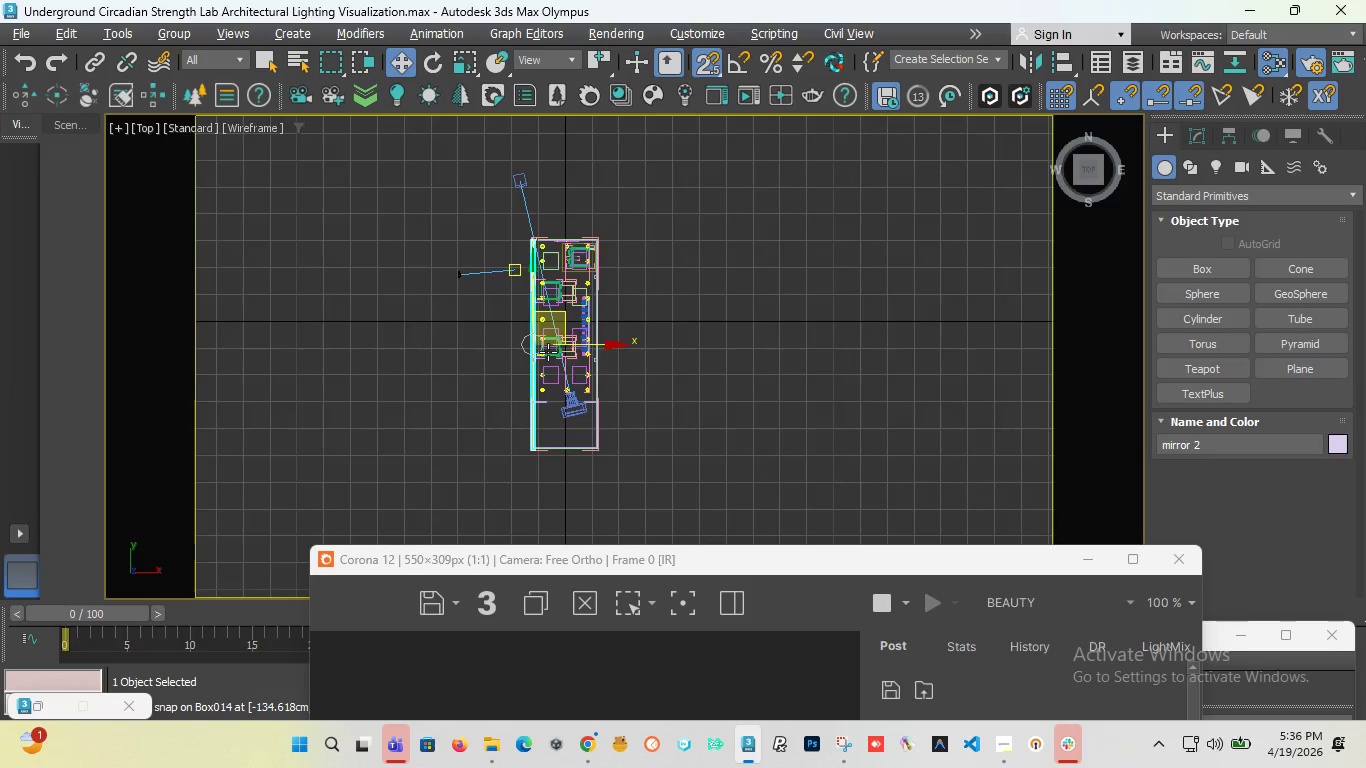 
scroll: coordinate [548, 352], scroll_direction: up, amount: 1.0
 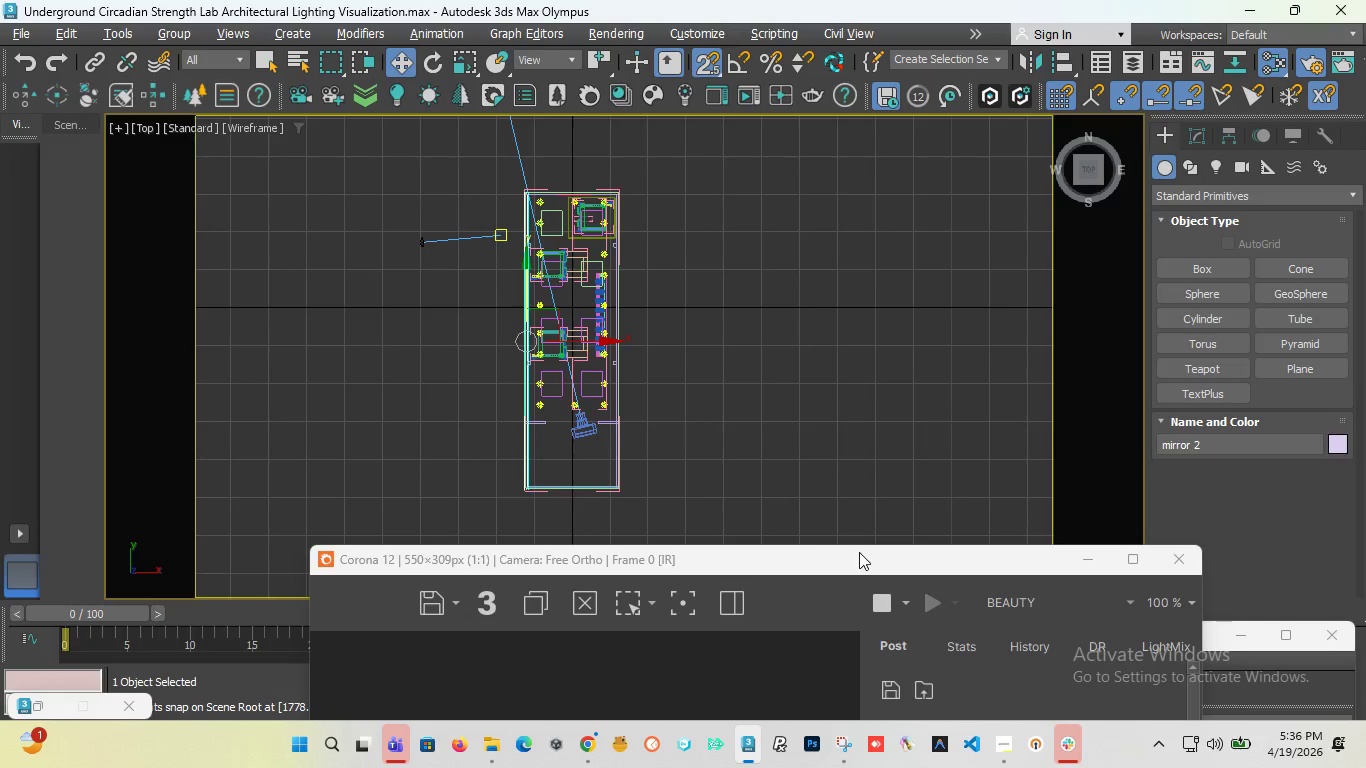 
left_click_drag(start_coordinate=[741, 560], to_coordinate=[637, 356])
 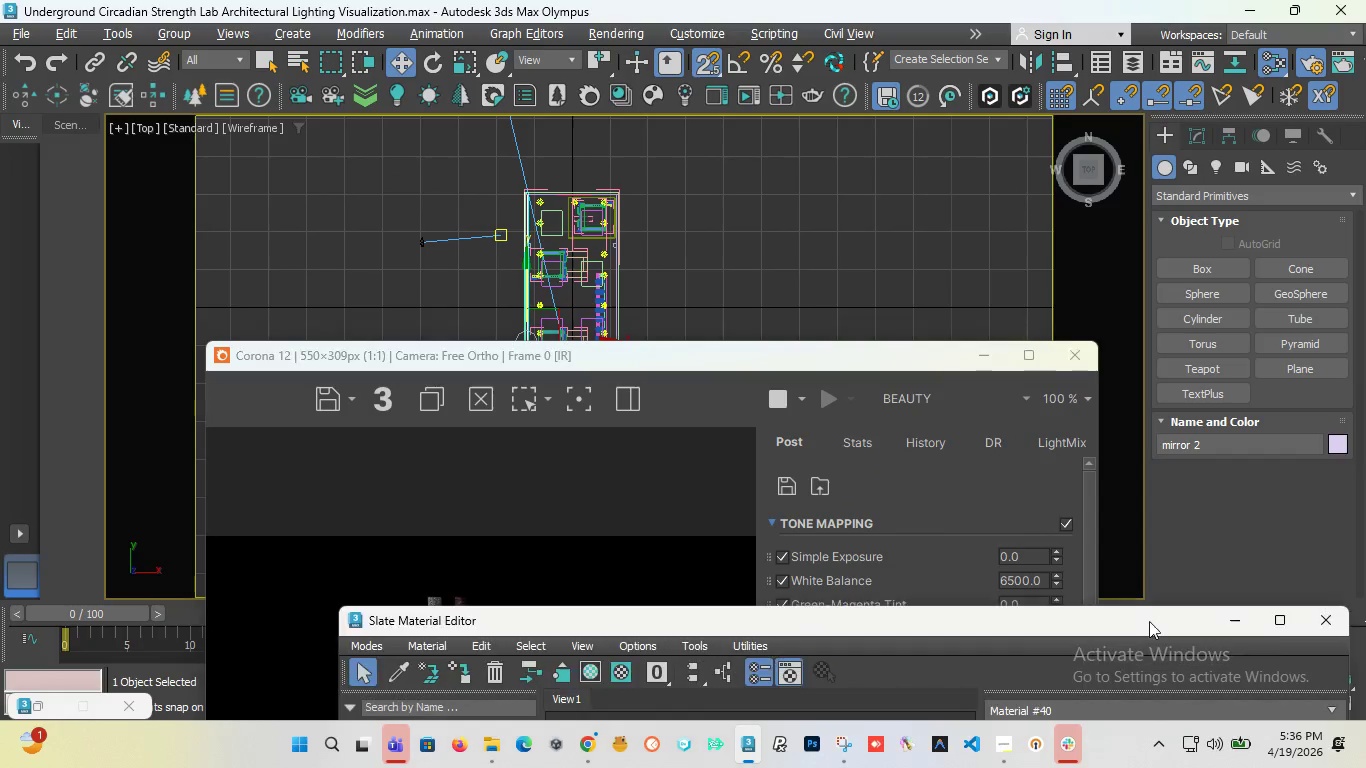 
left_click_drag(start_coordinate=[1155, 636], to_coordinate=[1040, 304])
 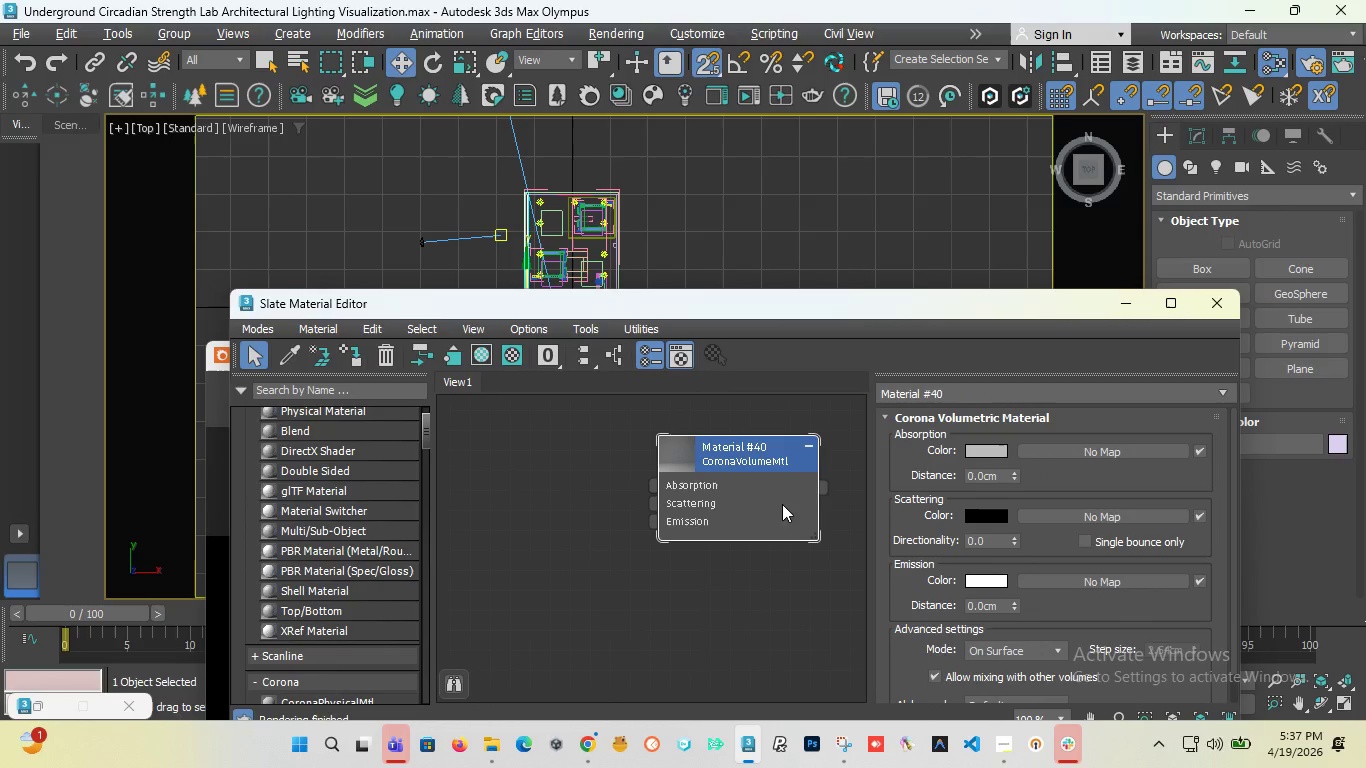 
left_click([782, 504])
 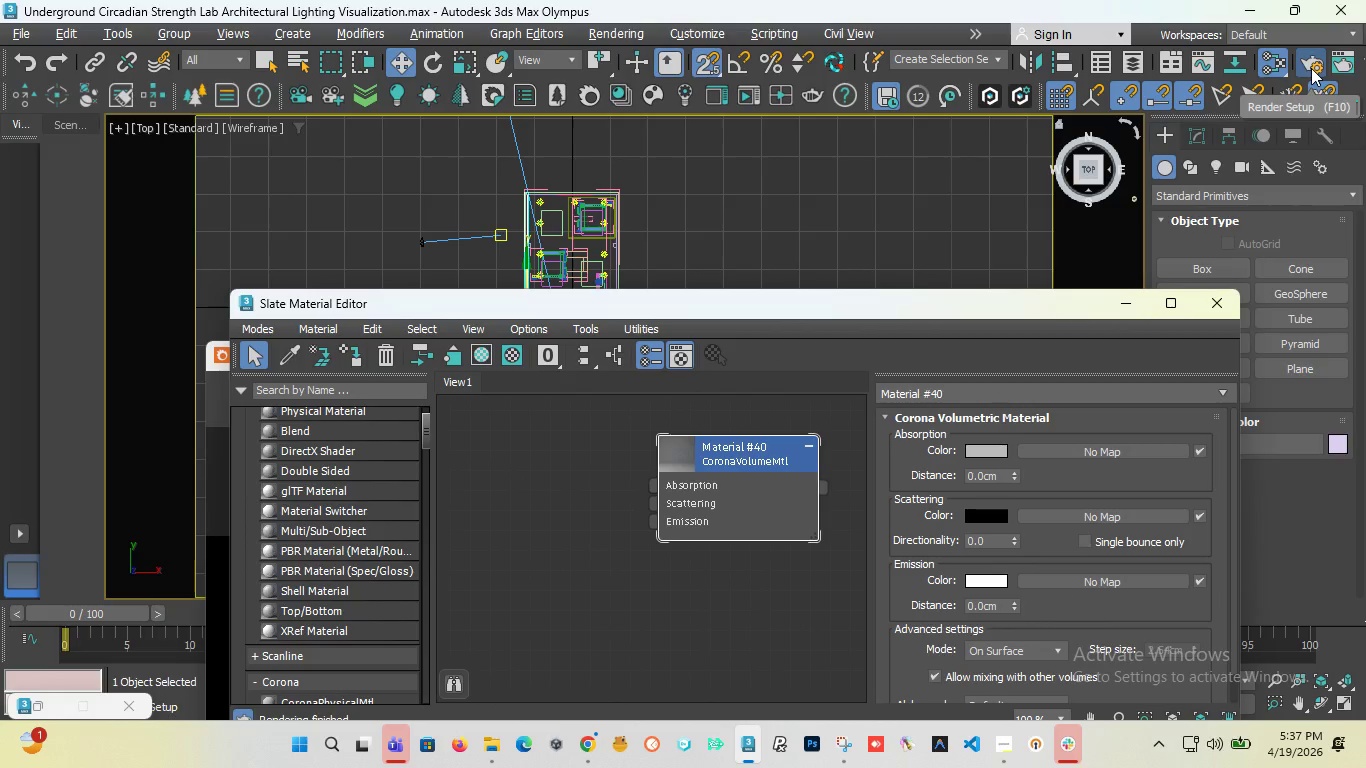 
left_click([1313, 68])
 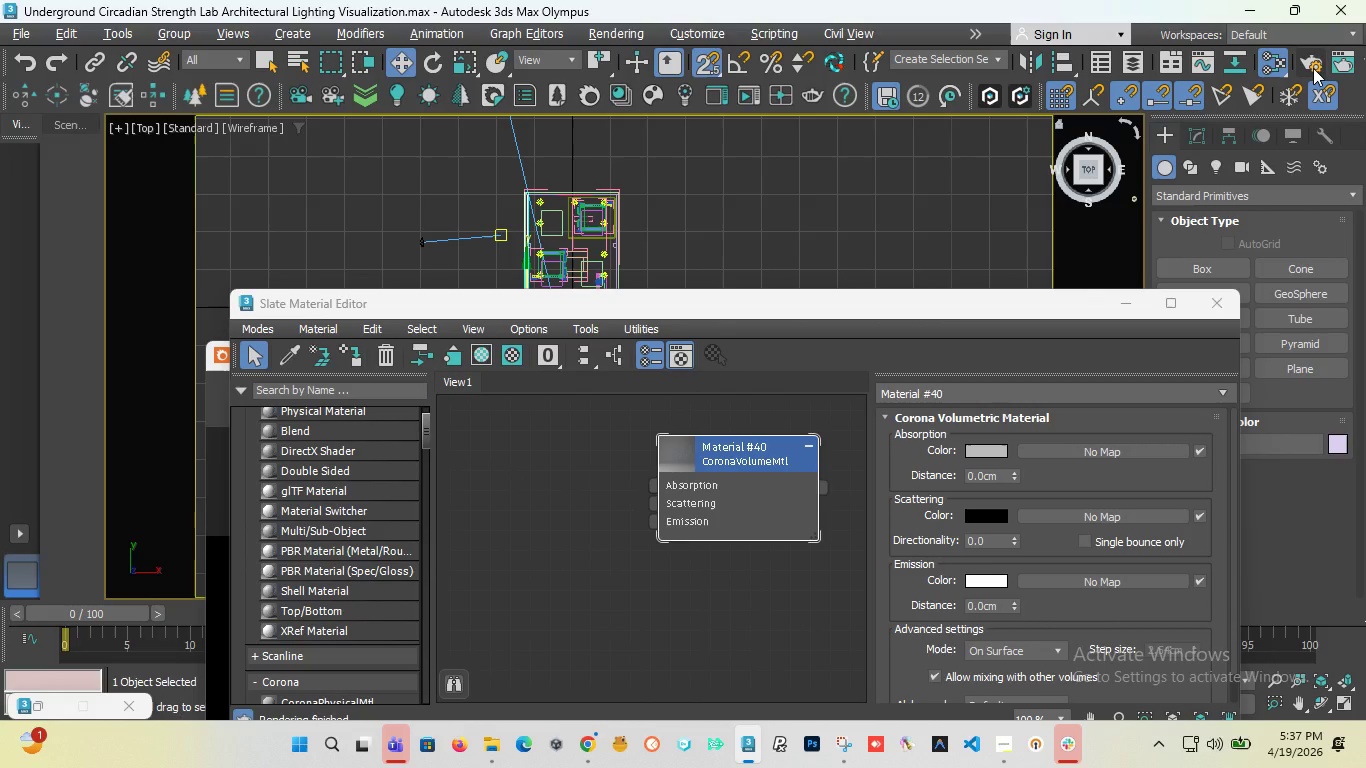 
left_click([1313, 68])
 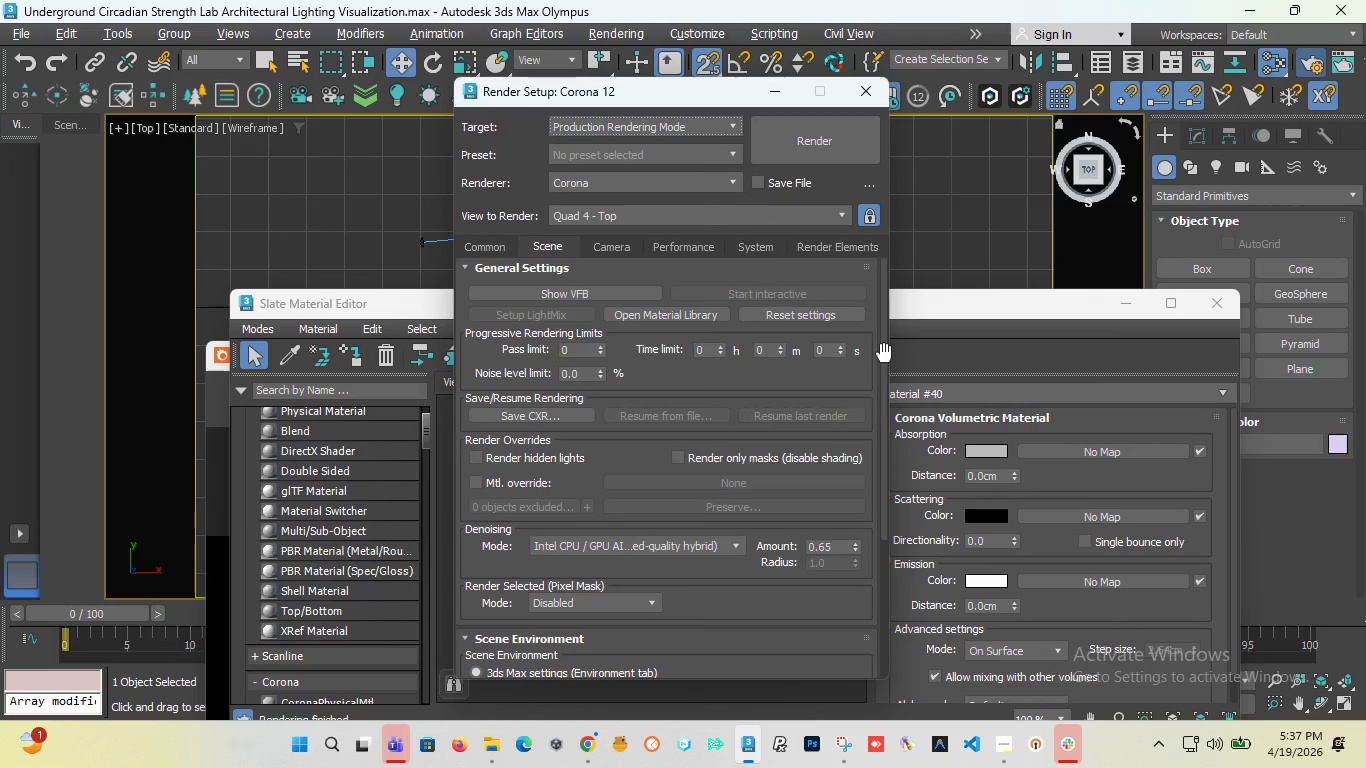 
left_click_drag(start_coordinate=[883, 369], to_coordinate=[868, 559])
 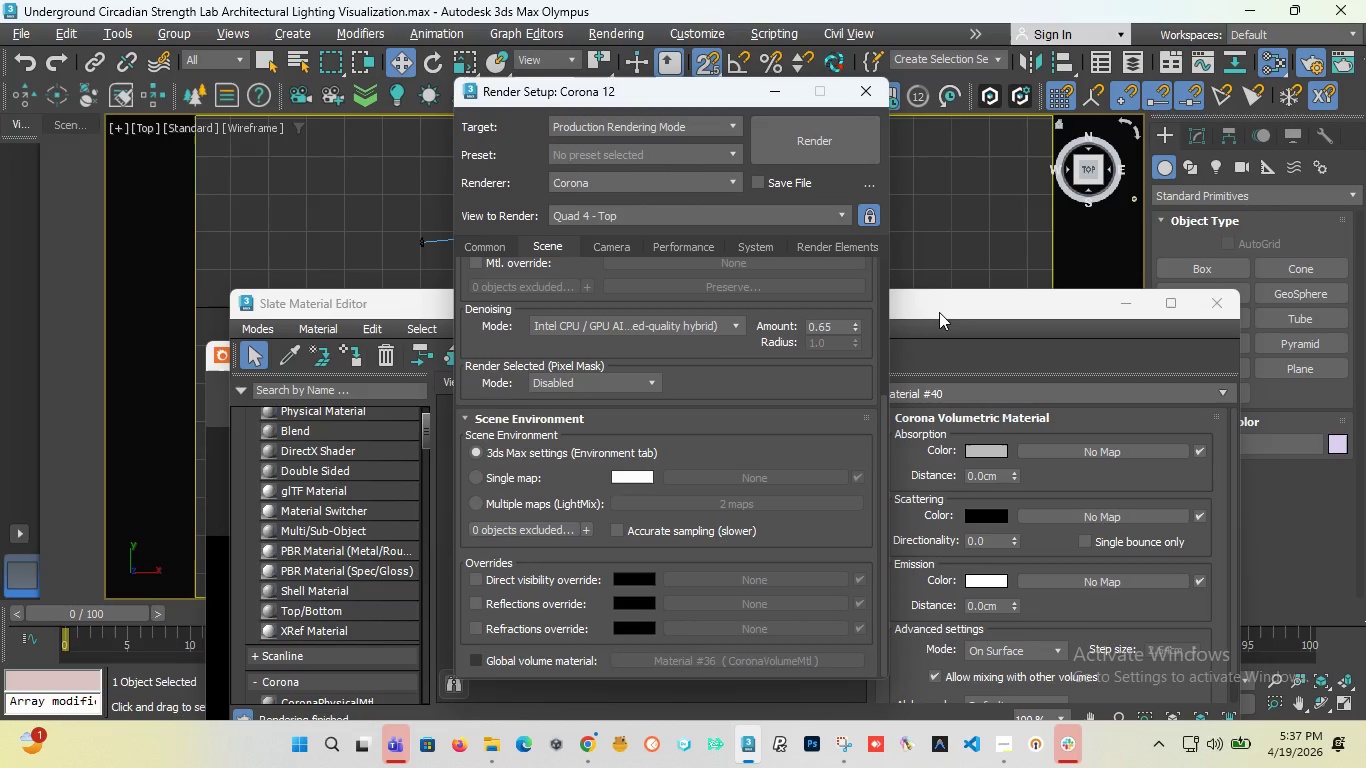 
left_click_drag(start_coordinate=[939, 305], to_coordinate=[843, 339])
 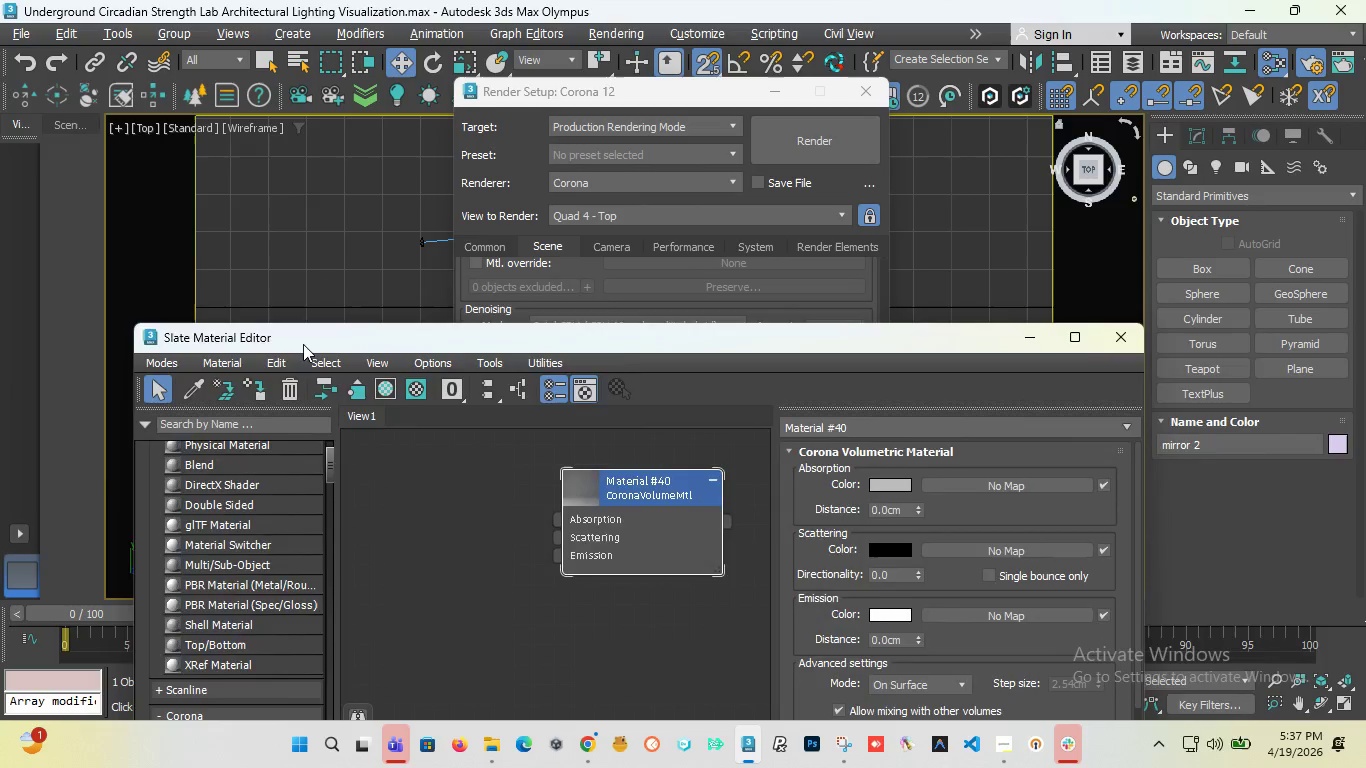 
left_click_drag(start_coordinate=[303, 344], to_coordinate=[657, 274])
 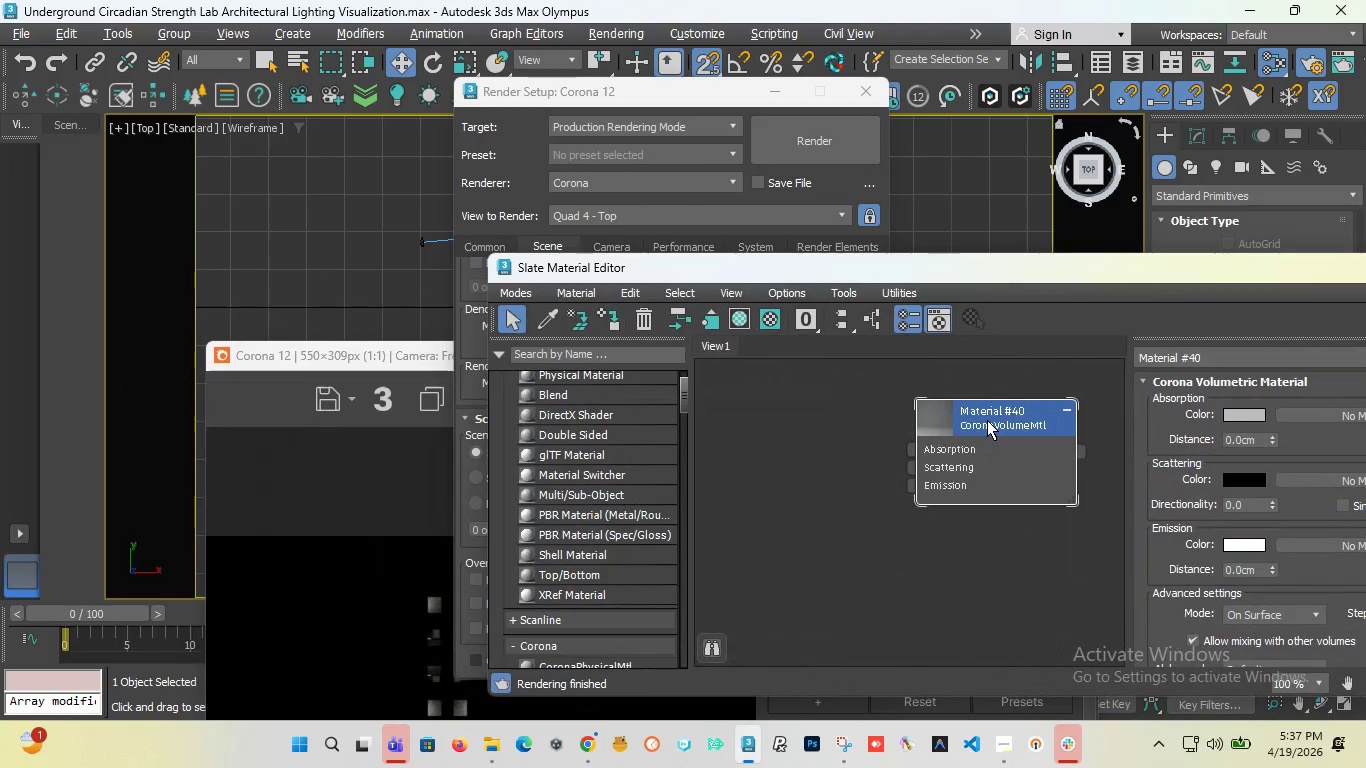 
left_click_drag(start_coordinate=[982, 420], to_coordinate=[806, 448])
 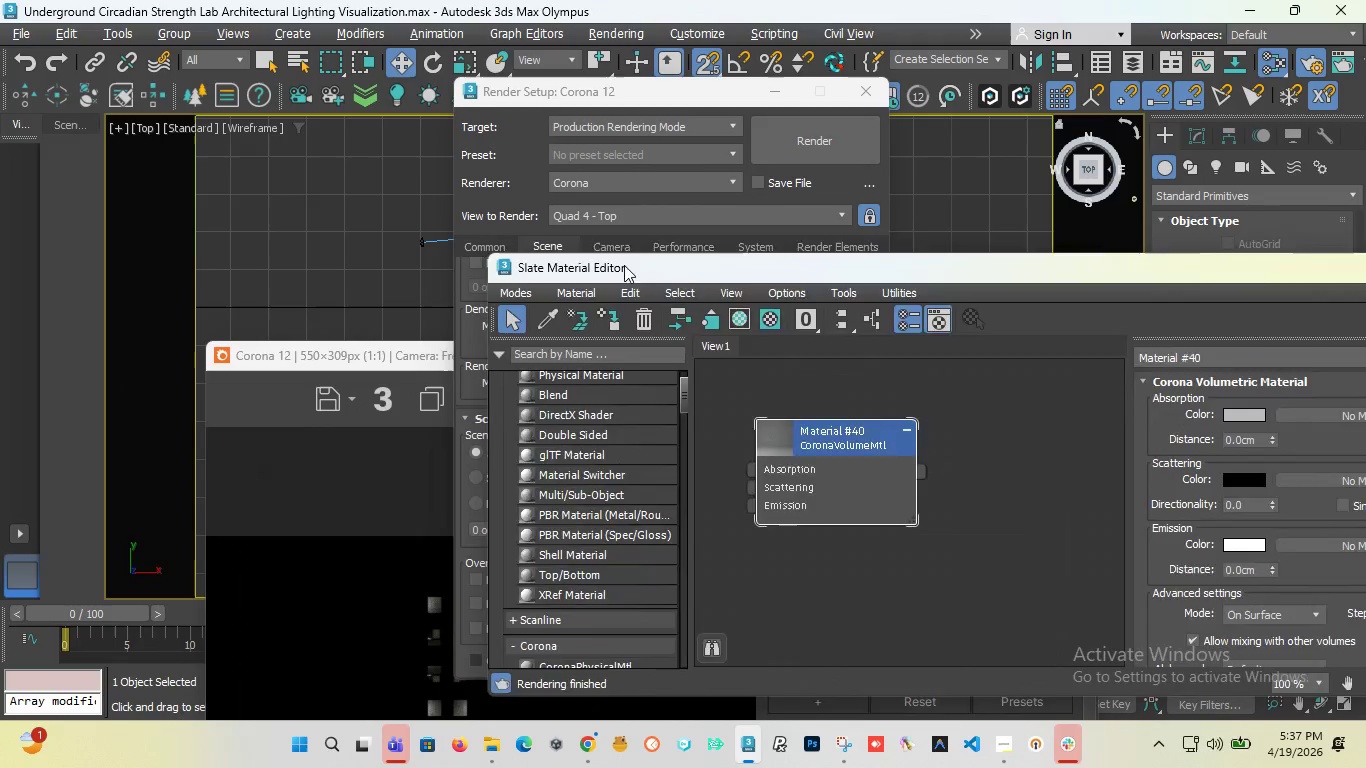 
left_click_drag(start_coordinate=[624, 265], to_coordinate=[851, 258])
 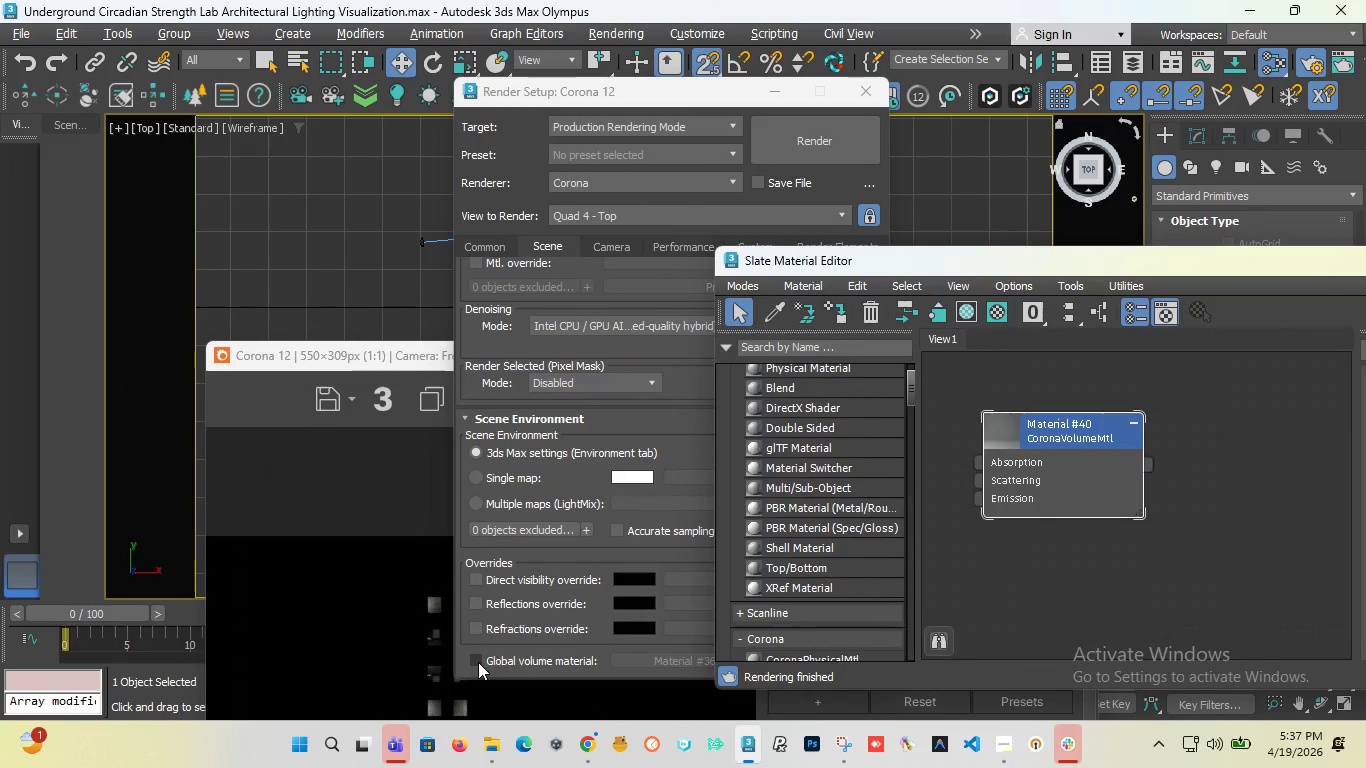 
left_click([478, 662])
 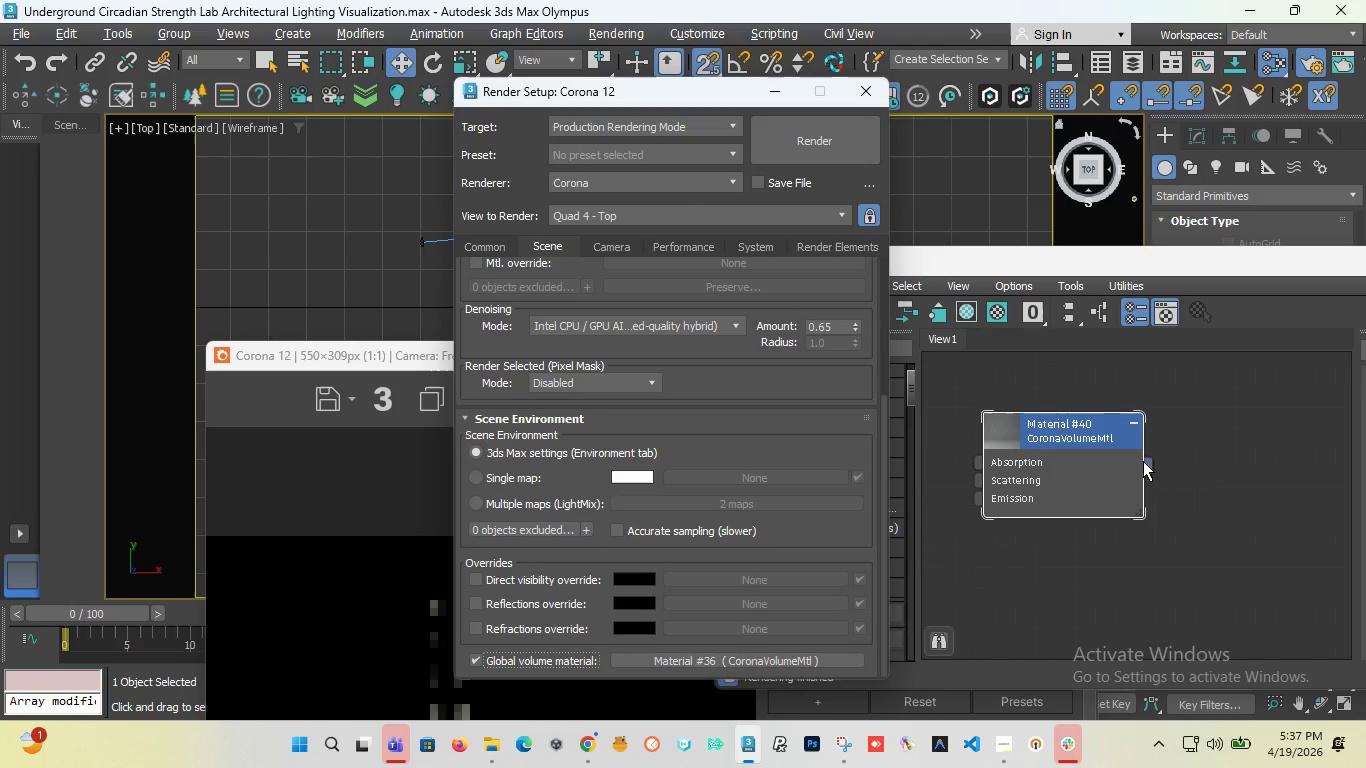 
left_click_drag(start_coordinate=[1144, 461], to_coordinate=[654, 660])
 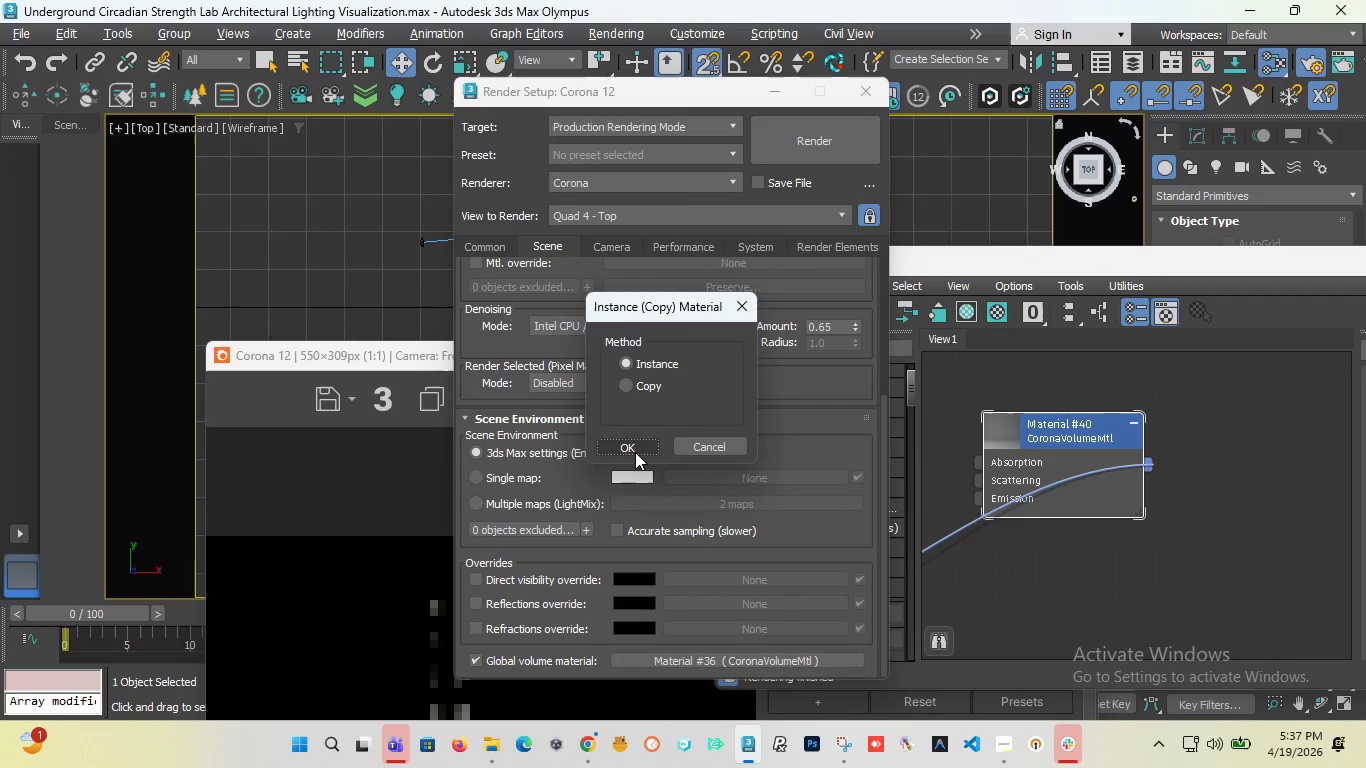 
left_click([636, 451])
 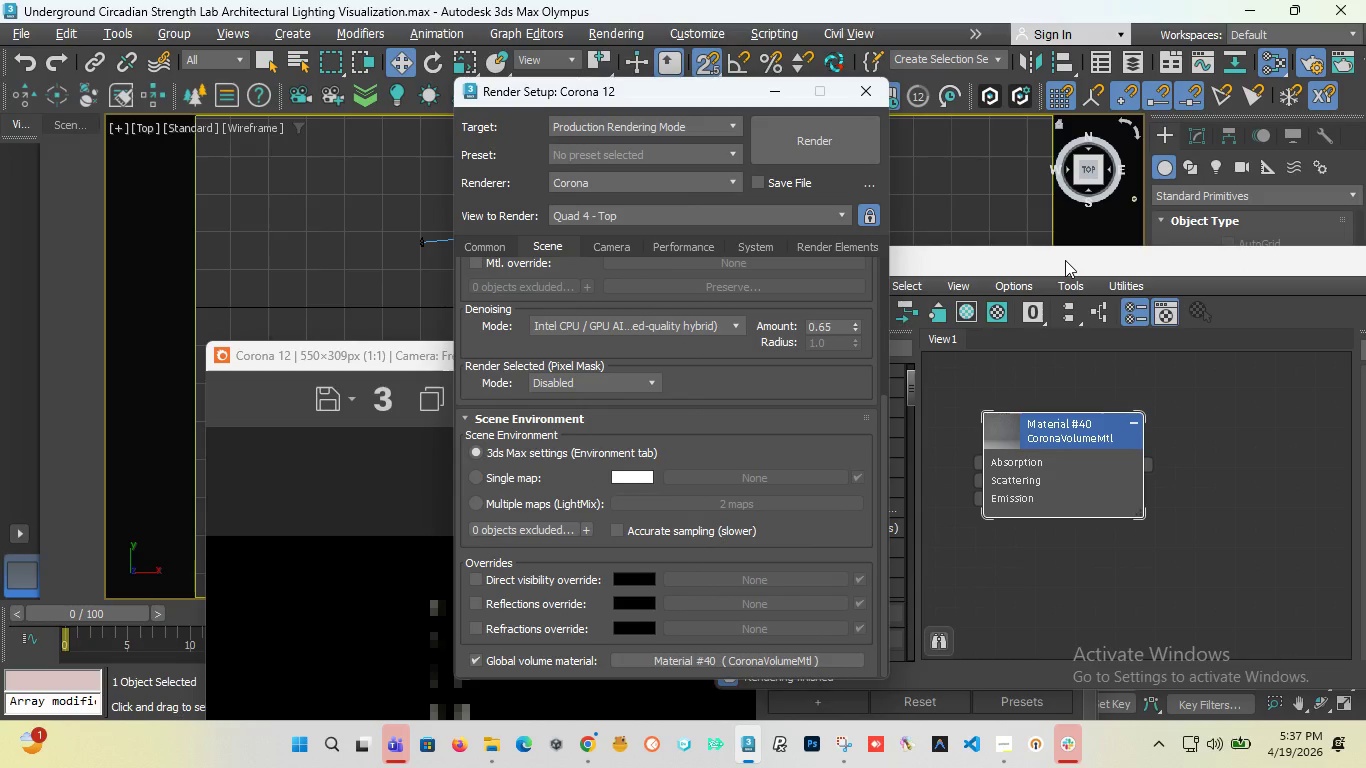 
left_click_drag(start_coordinate=[1064, 257], to_coordinate=[497, 231])
 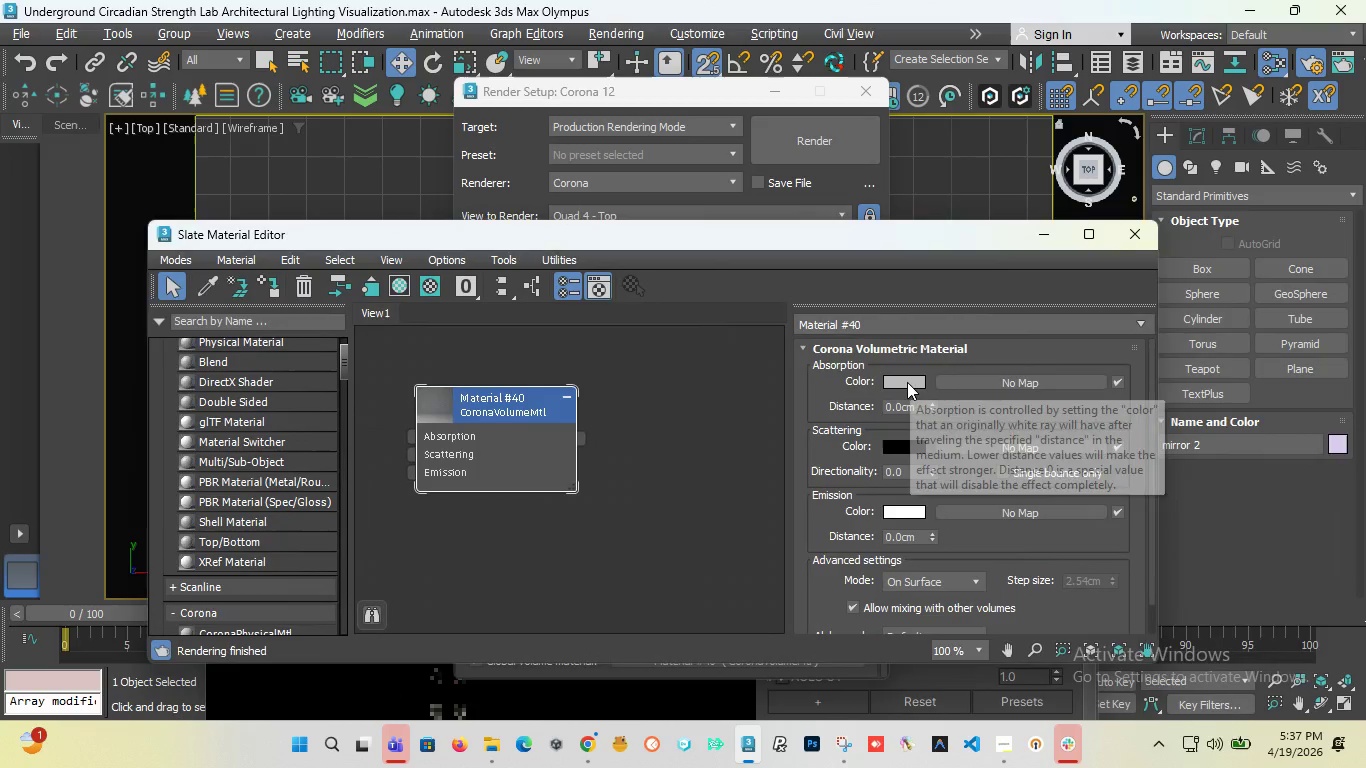 
left_click([907, 382])
 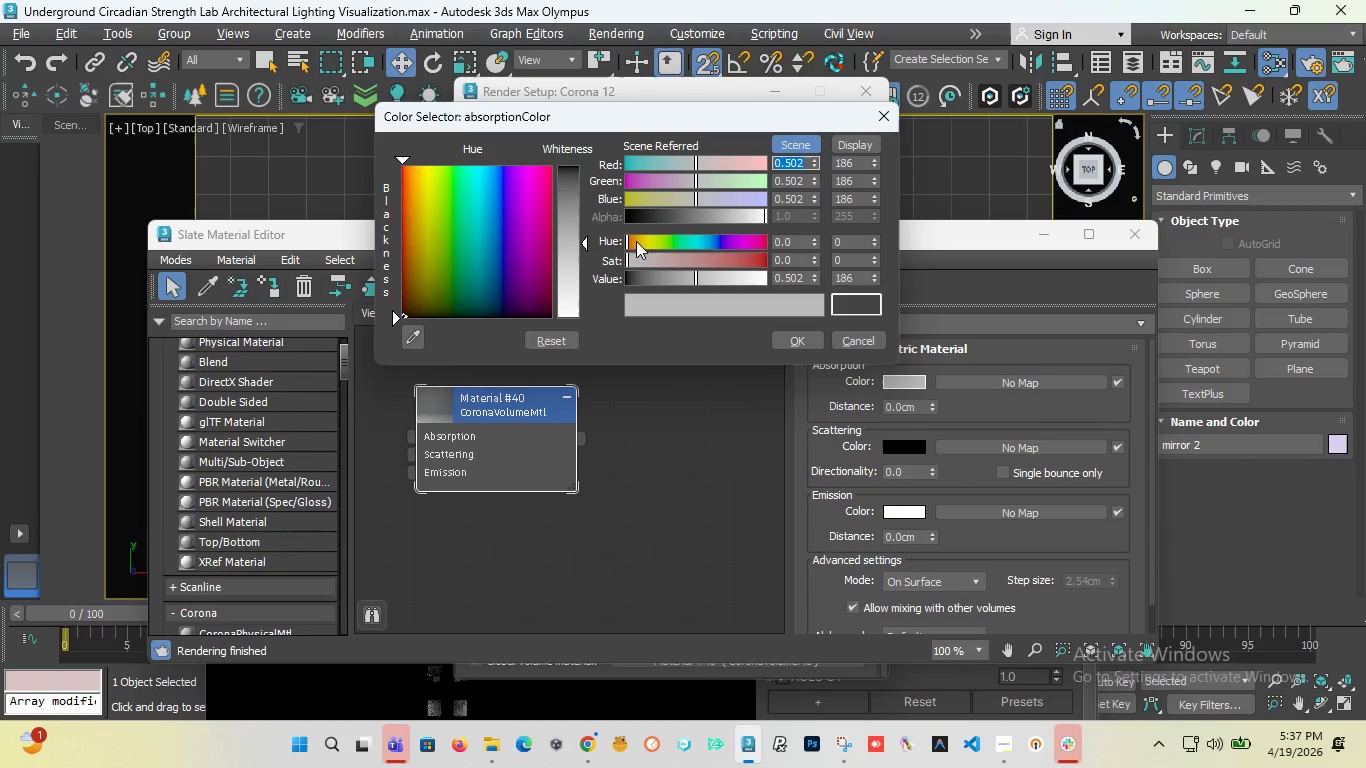 
left_click_drag(start_coordinate=[581, 241], to_coordinate=[560, 166])
 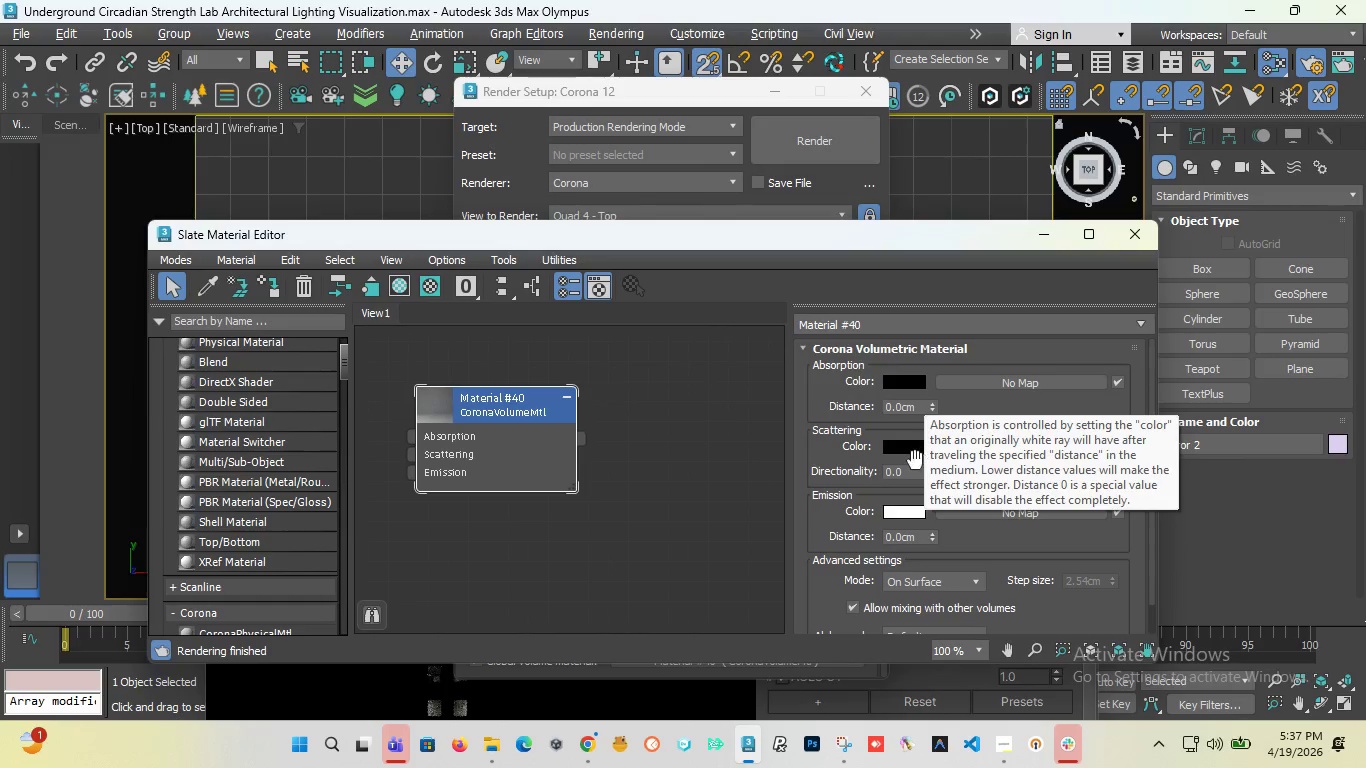 
left_click([898, 448])
 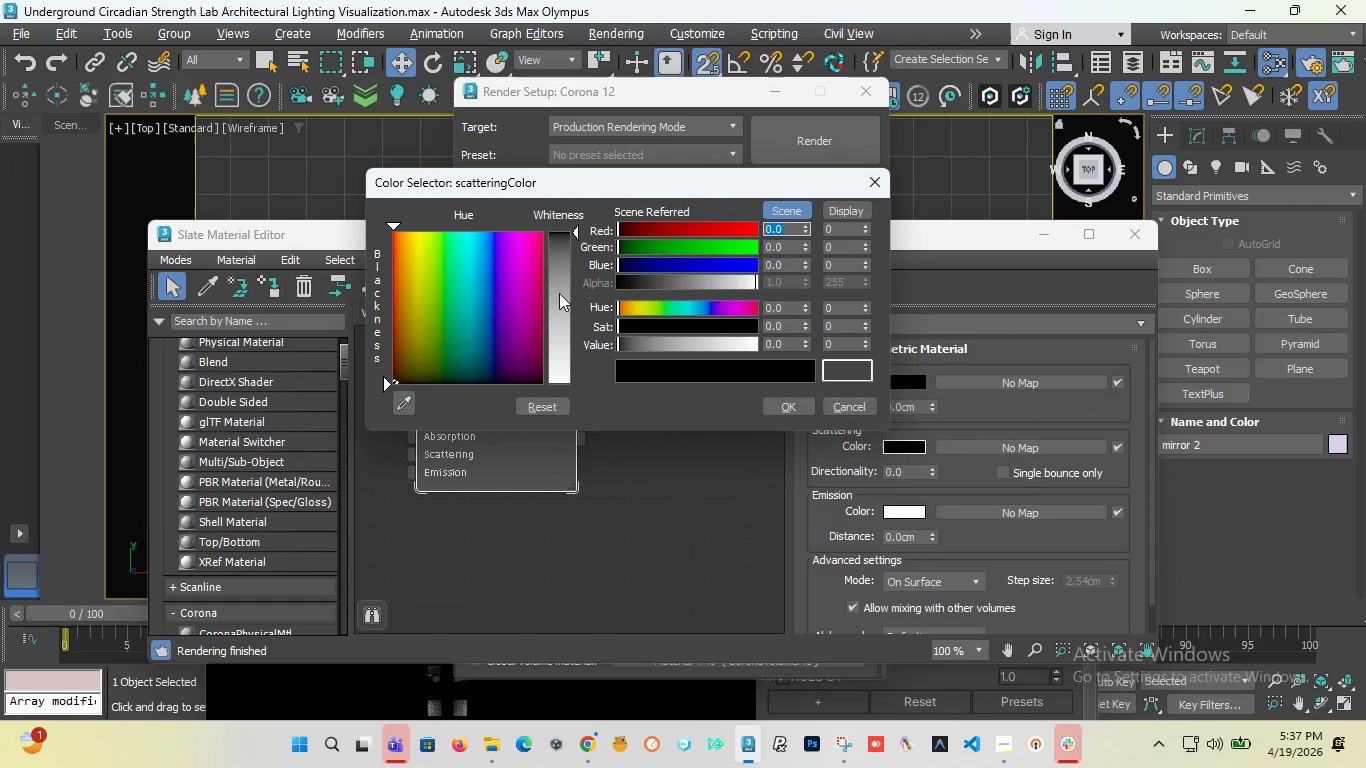 
left_click_drag(start_coordinate=[560, 293], to_coordinate=[564, 384])
 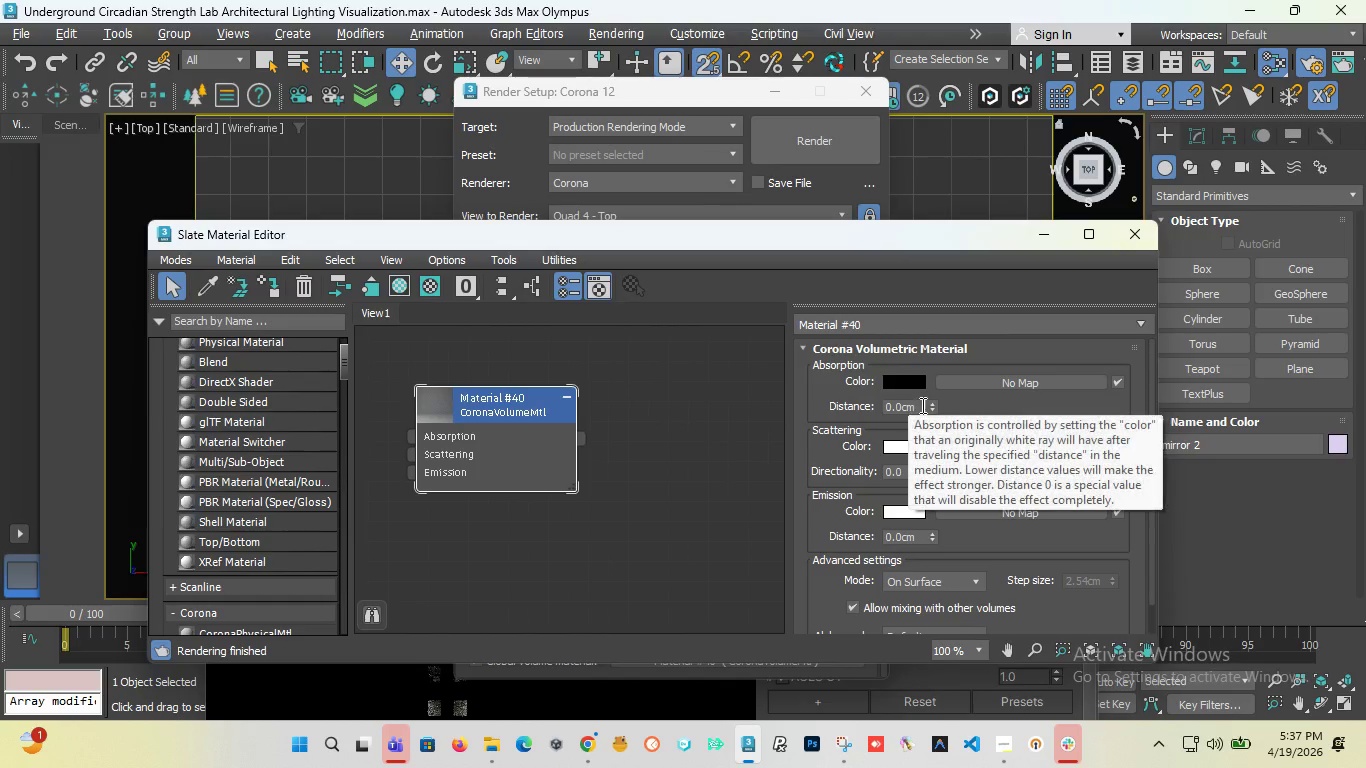 
left_click_drag(start_coordinate=[920, 405], to_coordinate=[726, 398])
 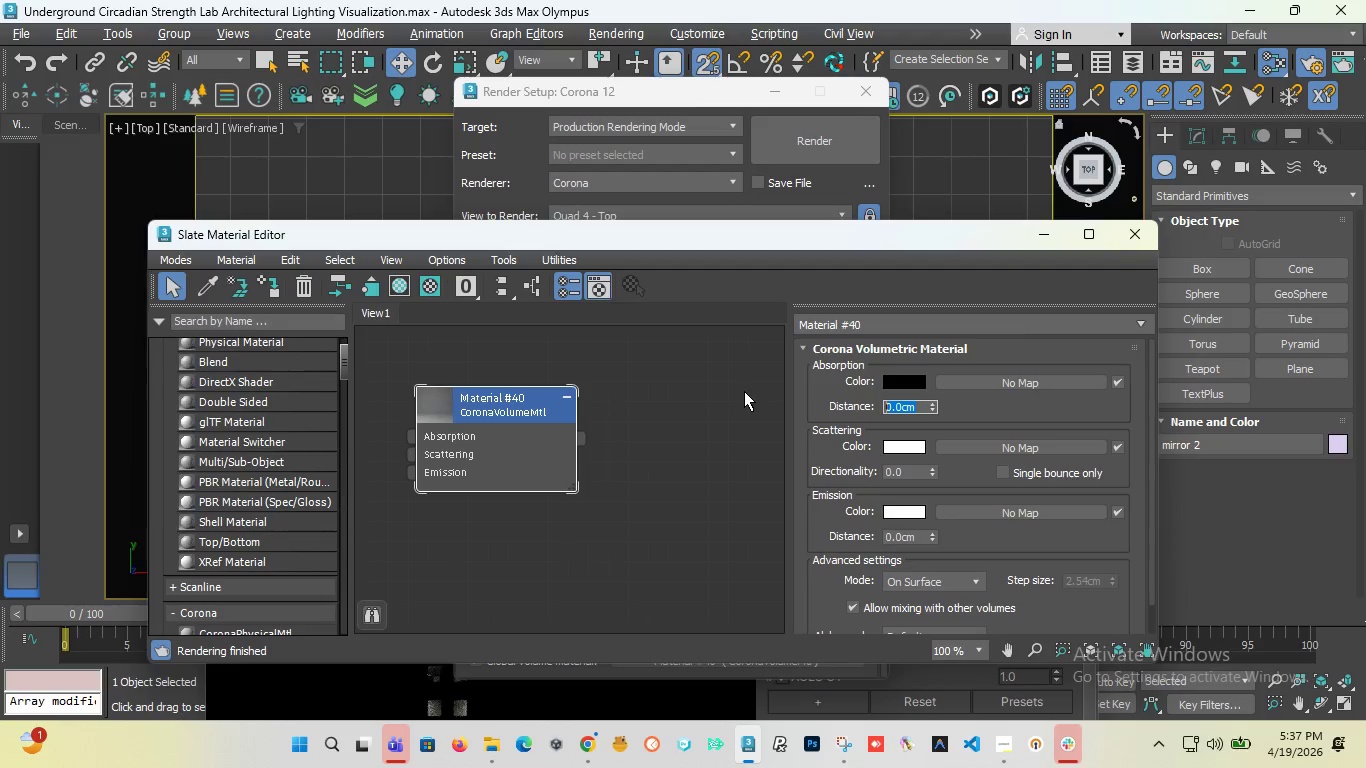 
type(5000)
 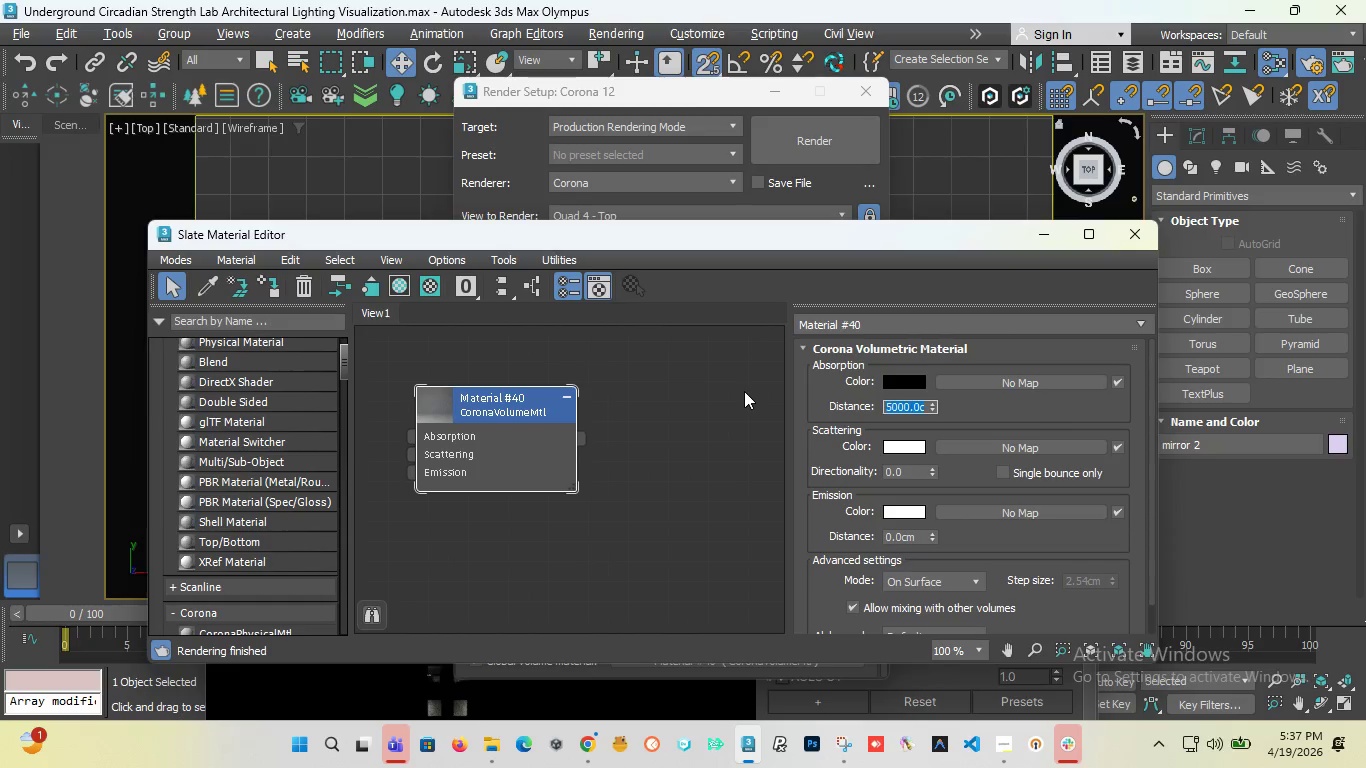 
key(Enter)
 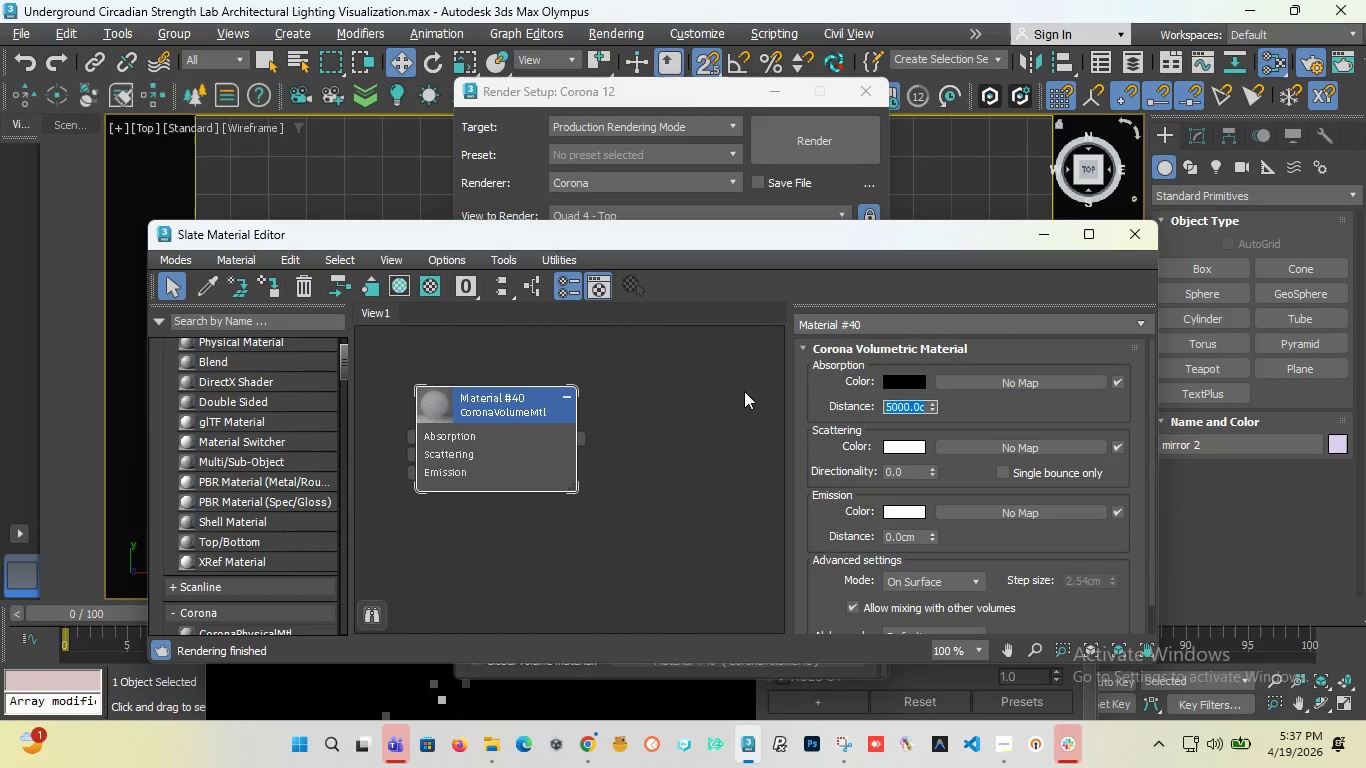 
wait(9.91)
 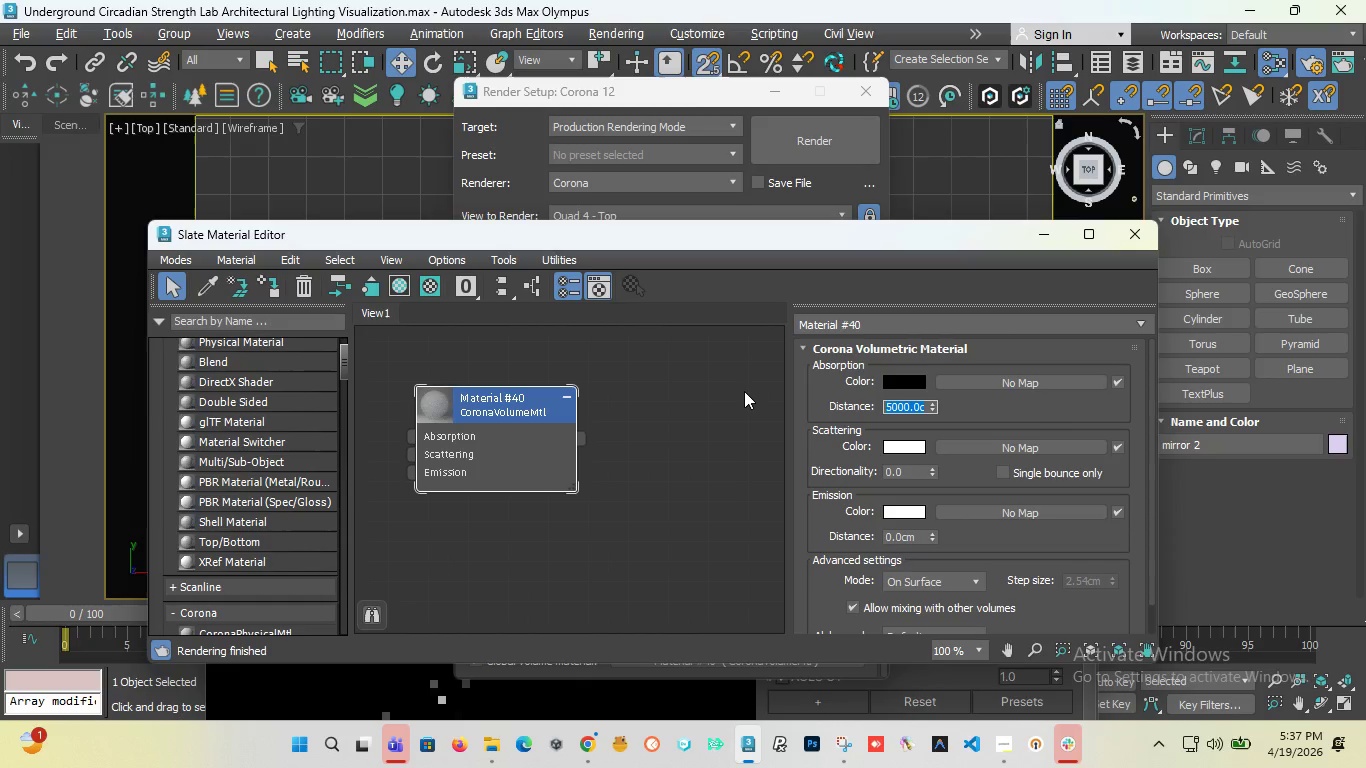 
left_click_drag(start_coordinate=[401, 231], to_coordinate=[940, 210])
 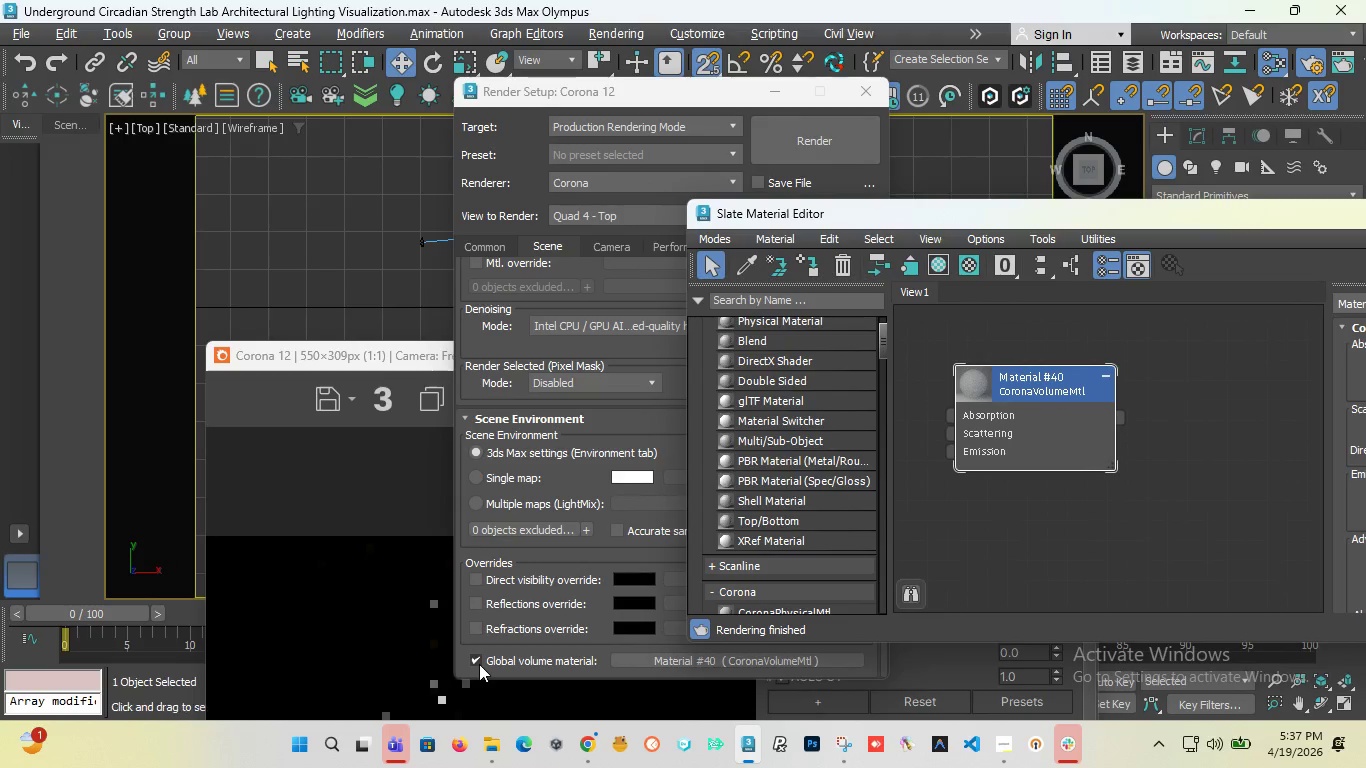 
left_click([478, 664])
 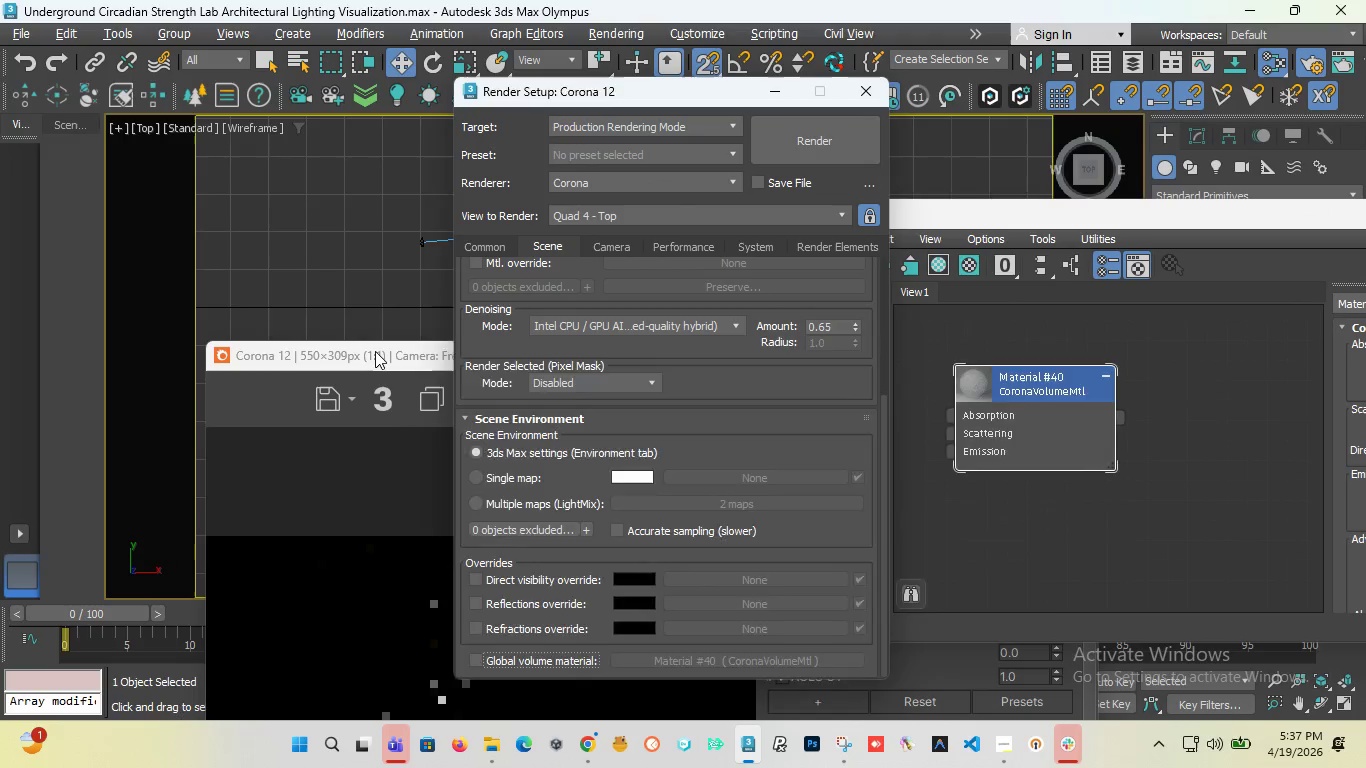 
left_click([375, 351])
 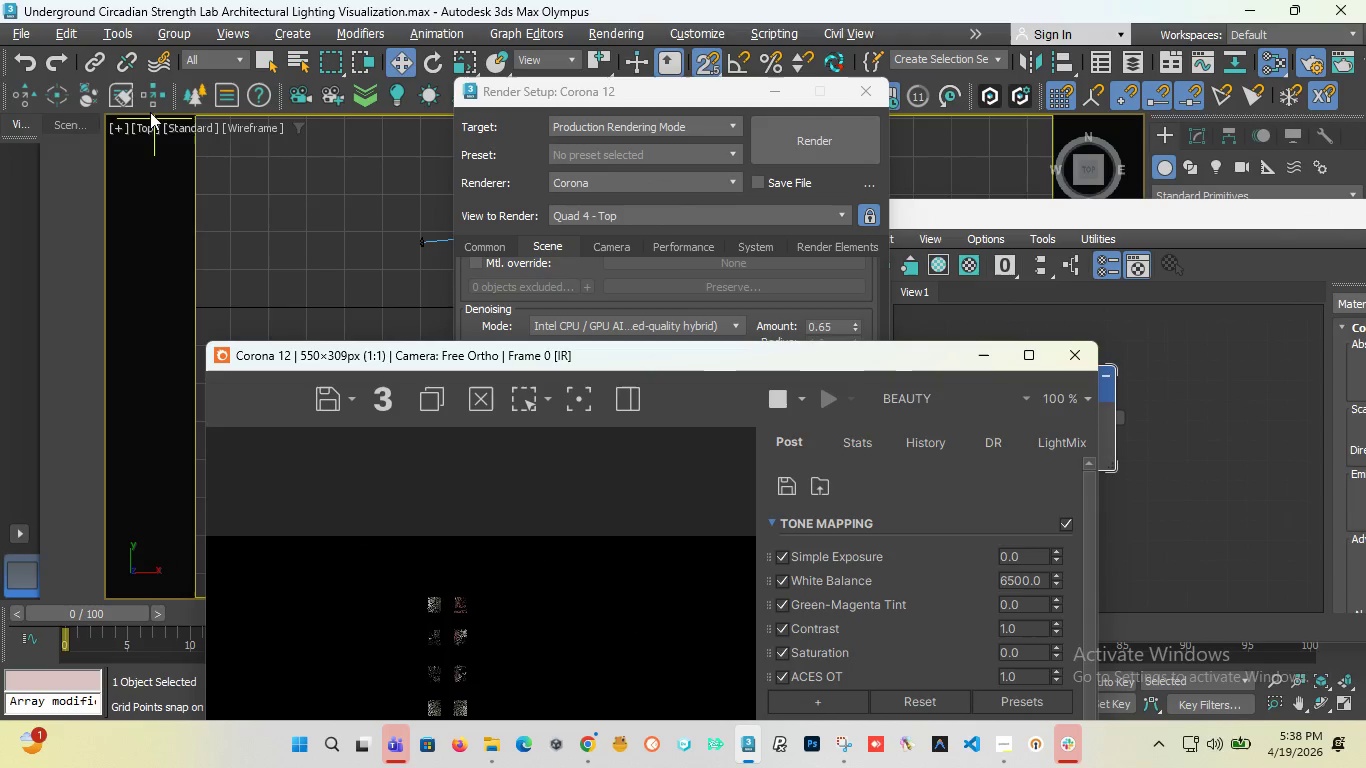 
left_click([142, 125])
 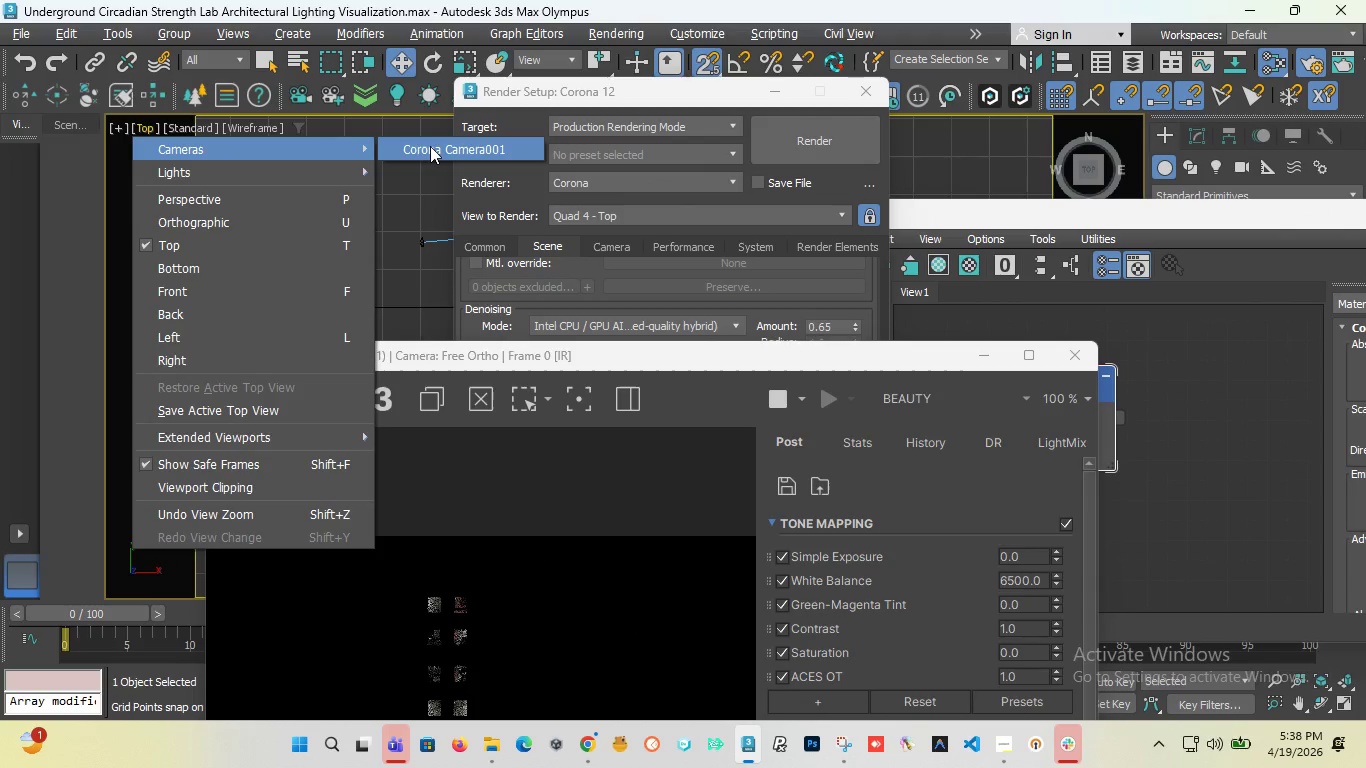 
left_click([431, 145])
 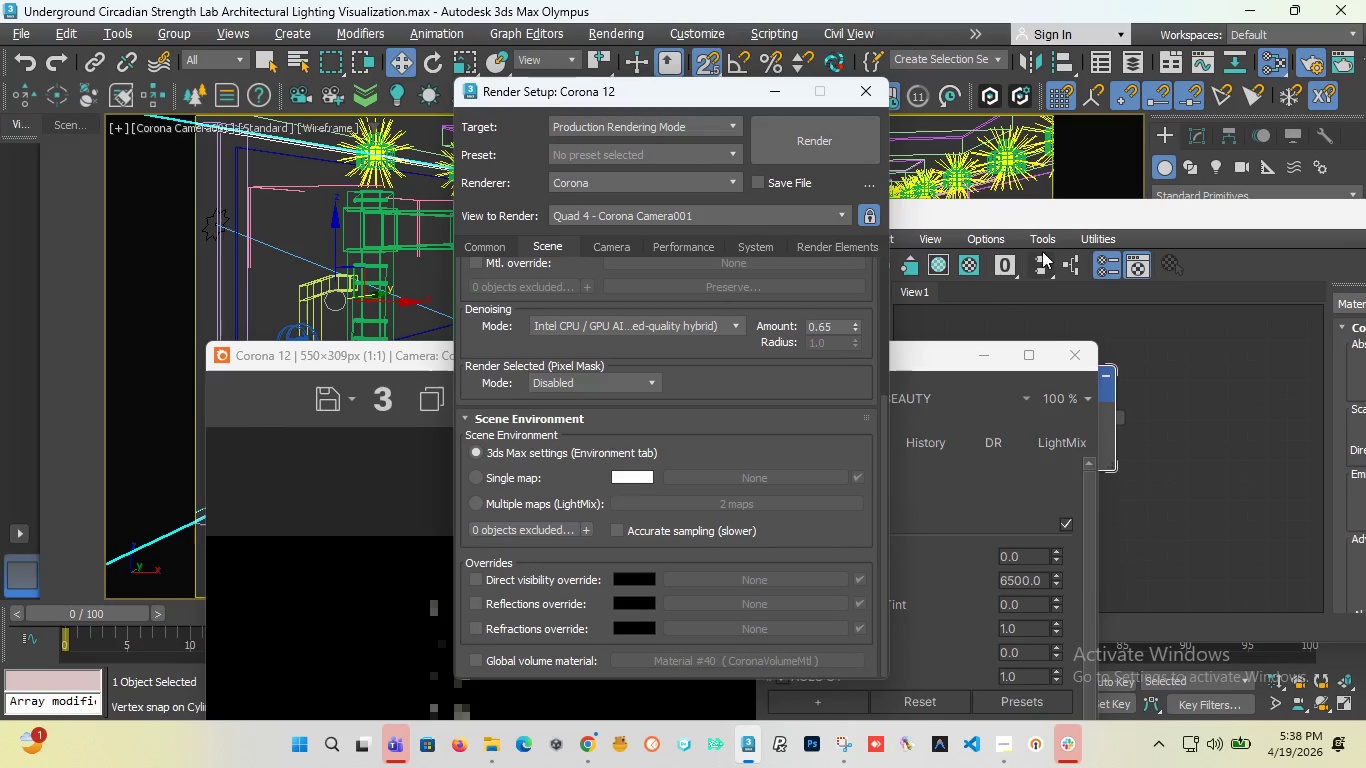 
left_click([1007, 213])
 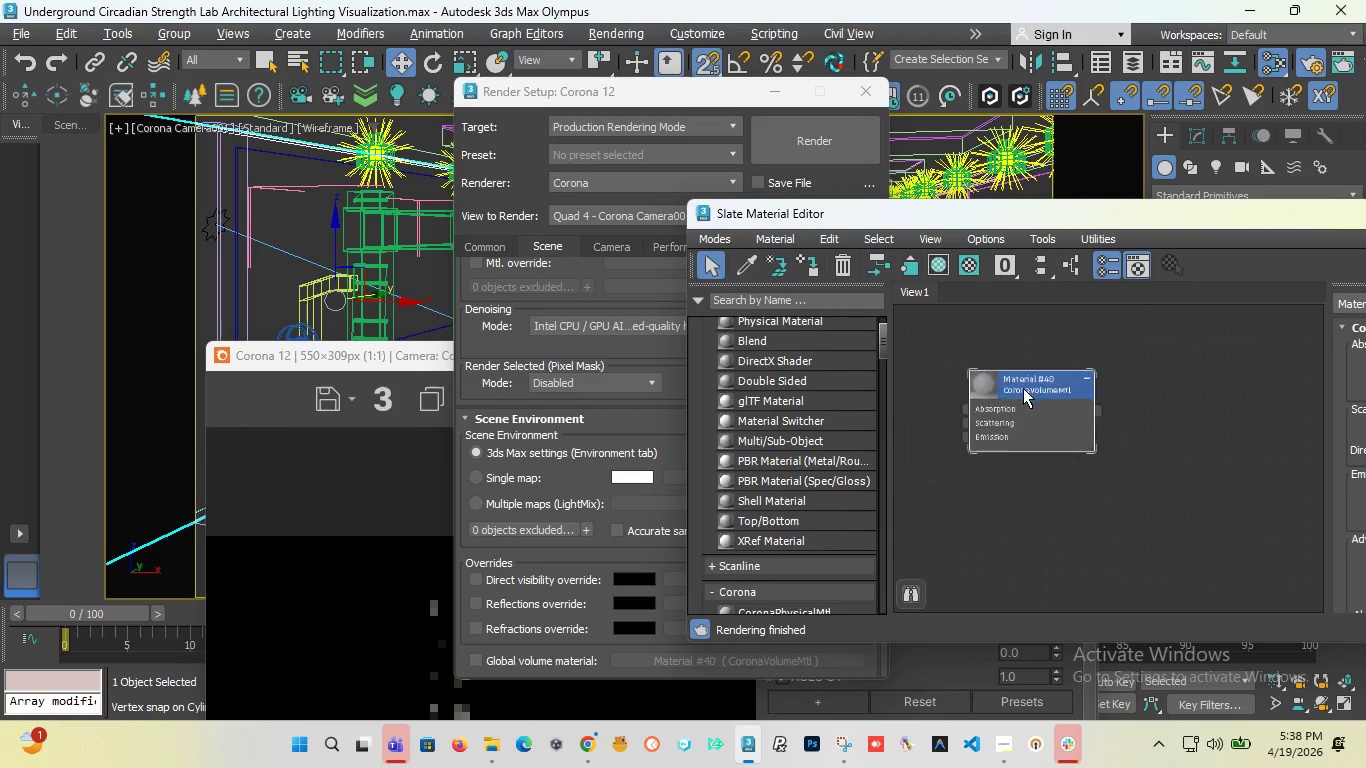 
left_click([1023, 386])
 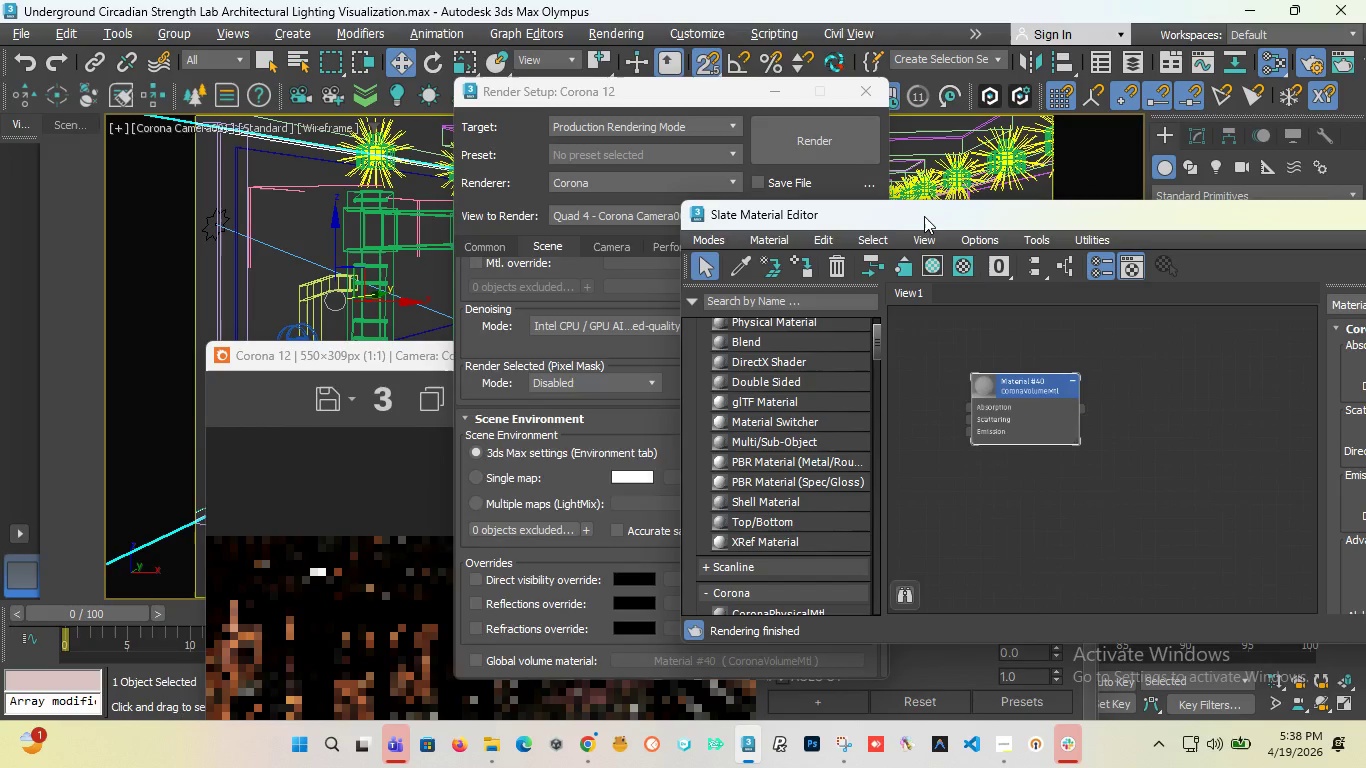 
scroll: coordinate [1023, 388], scroll_direction: down, amount: 3.0
 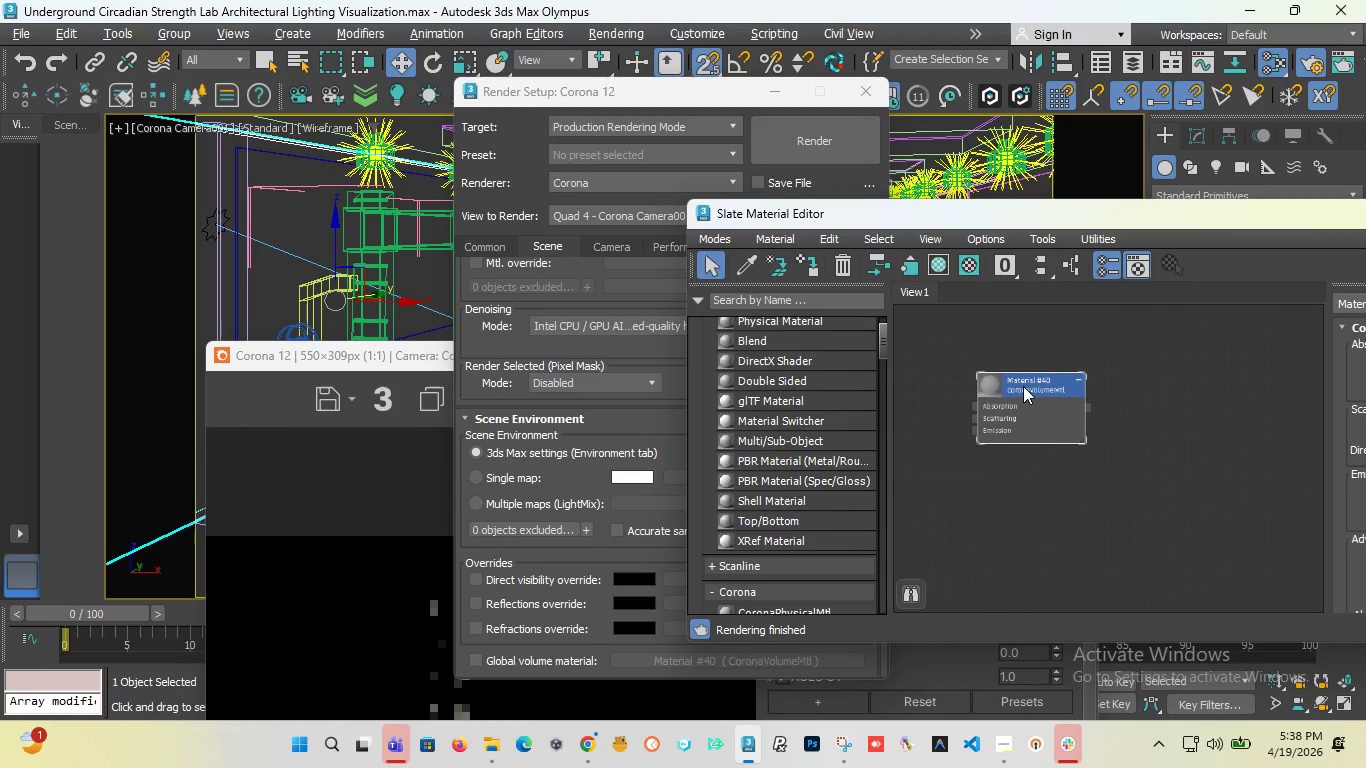 
left_click_drag(start_coordinate=[1002, 215], to_coordinate=[627, 217])
 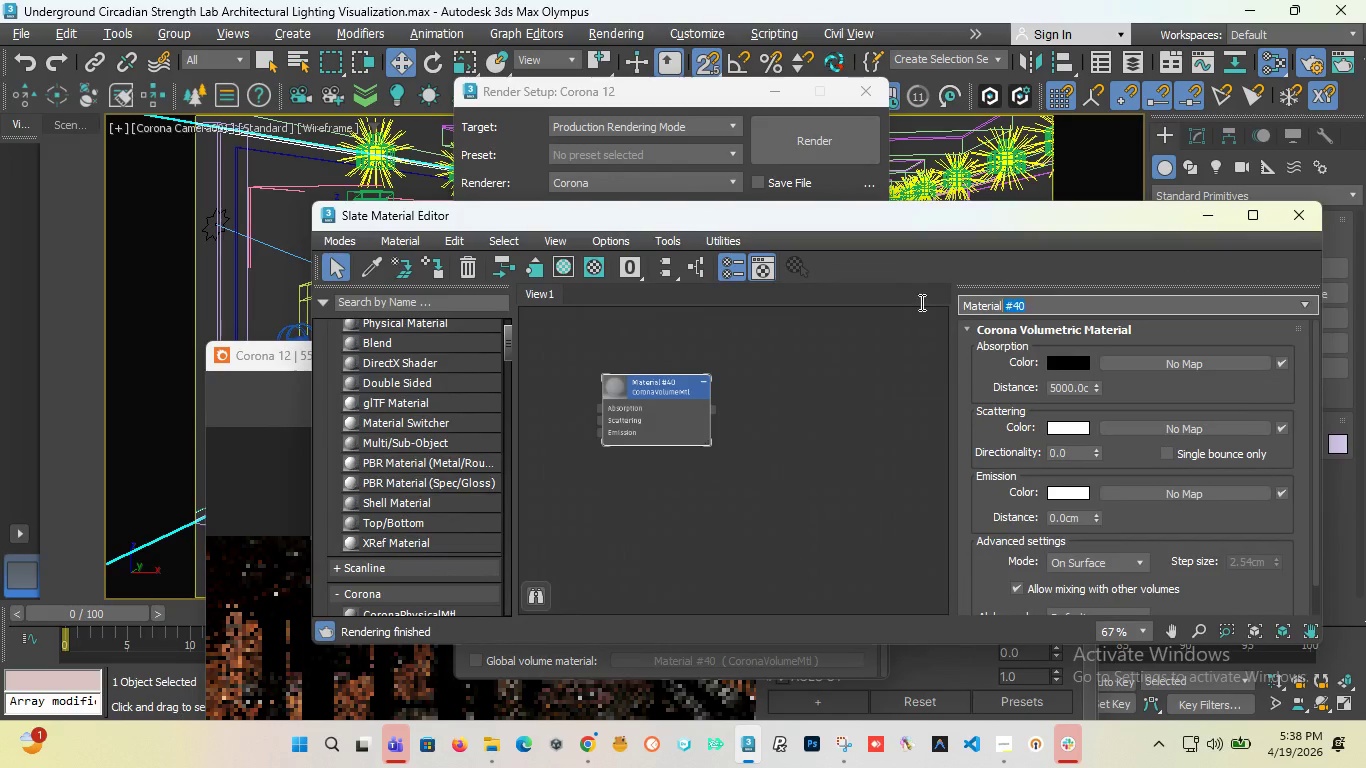 
left_click_drag(start_coordinate=[1035, 302], to_coordinate=[728, 302])
 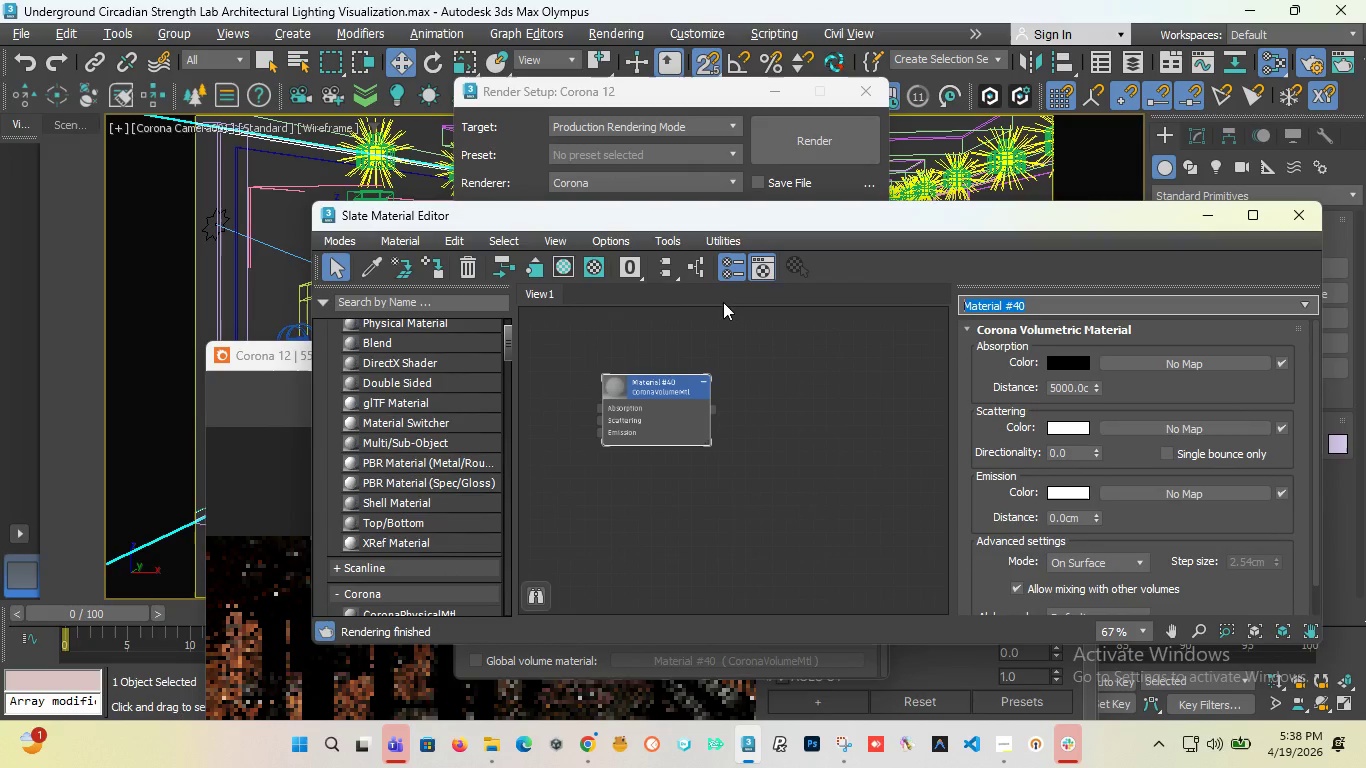 
type(Foggy)
 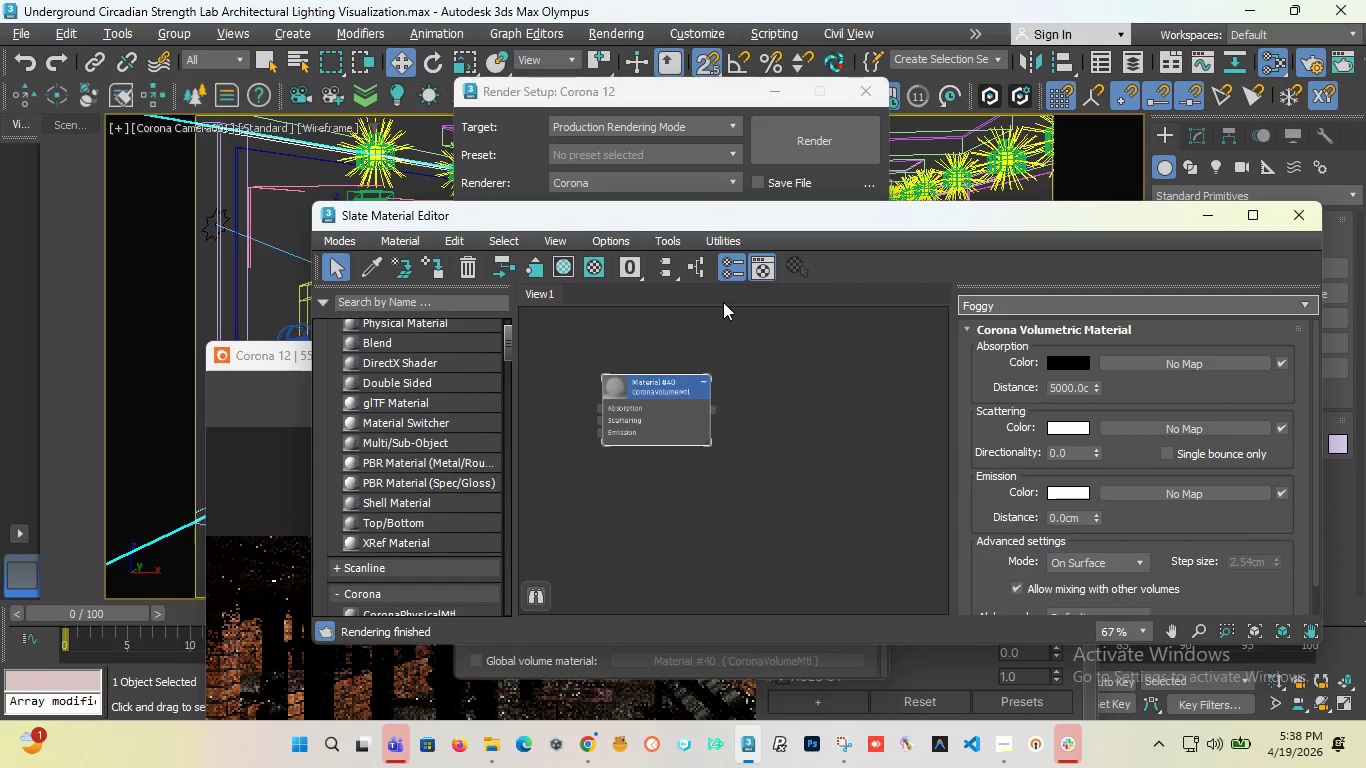 
key(Enter)
 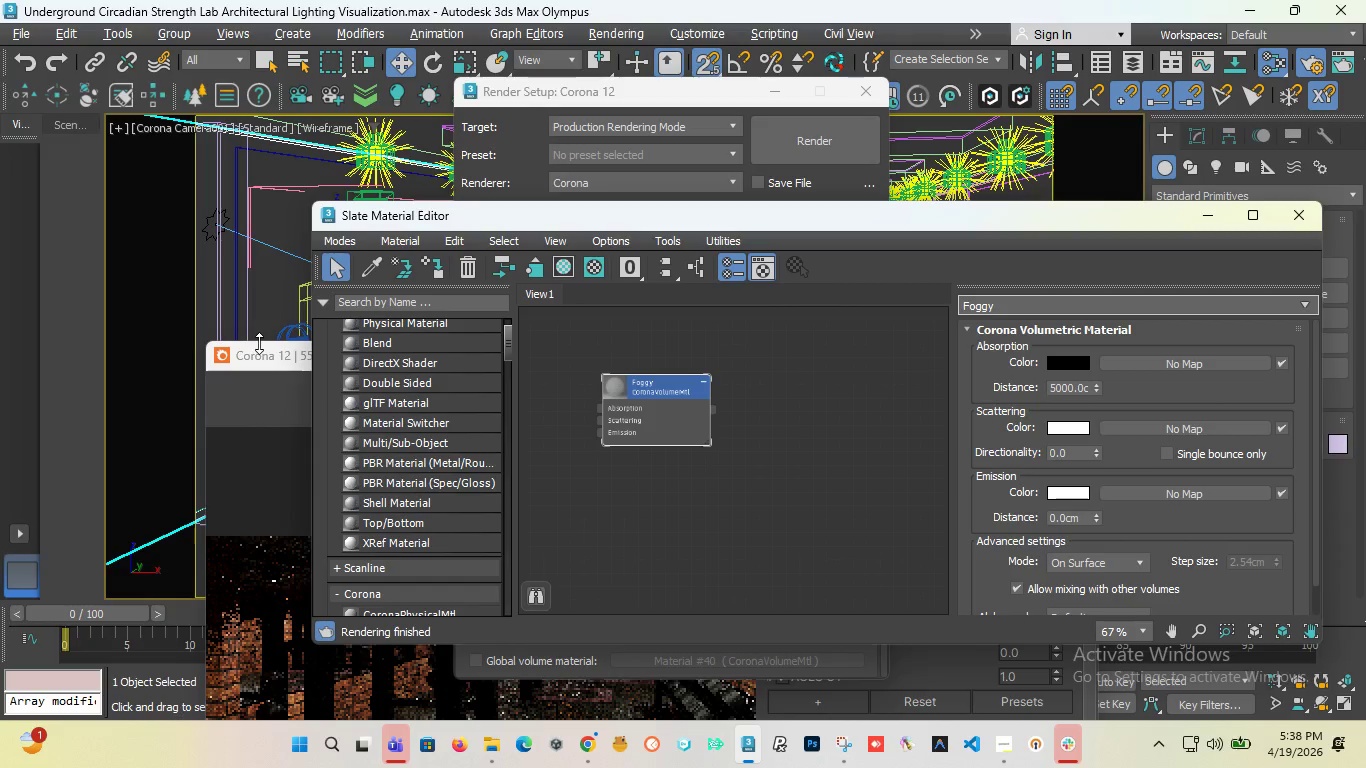 
left_click([269, 350])
 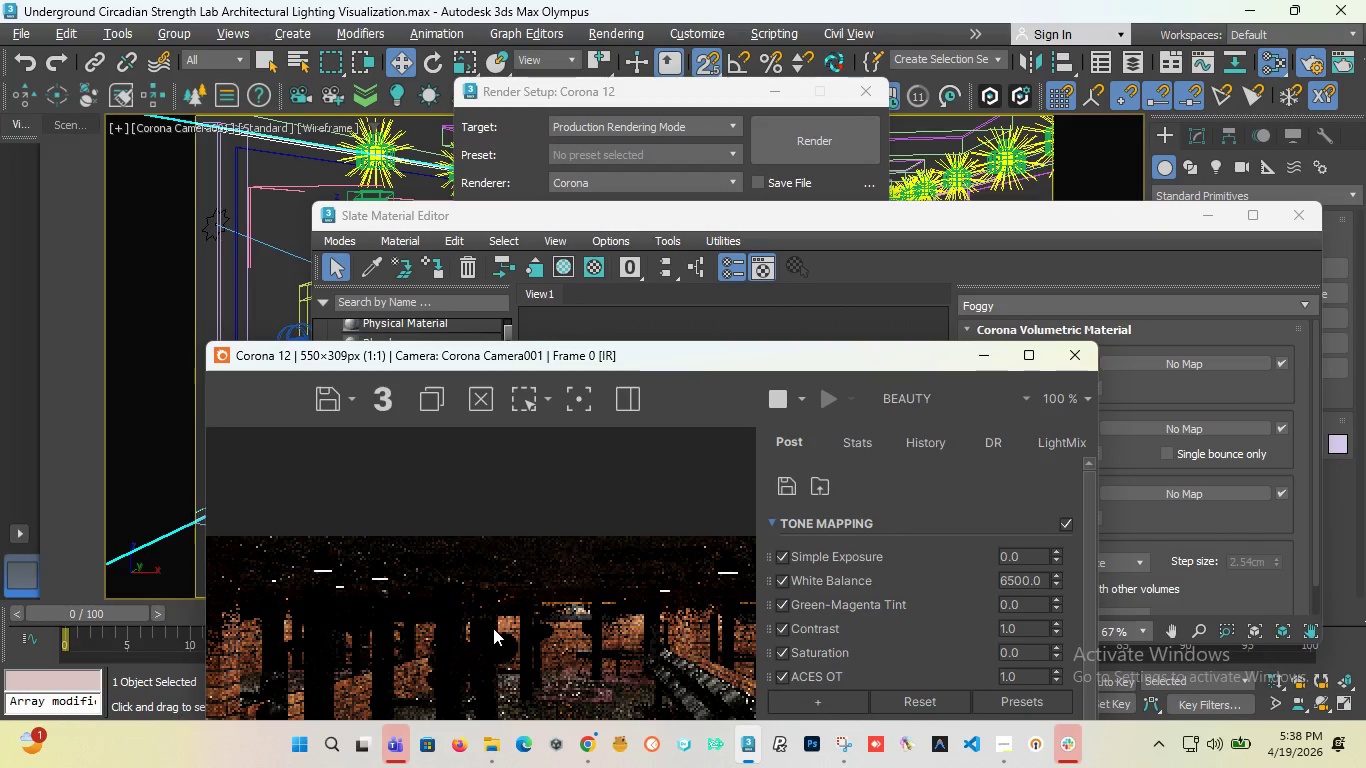 
scroll: coordinate [493, 628], scroll_direction: down, amount: 1.0
 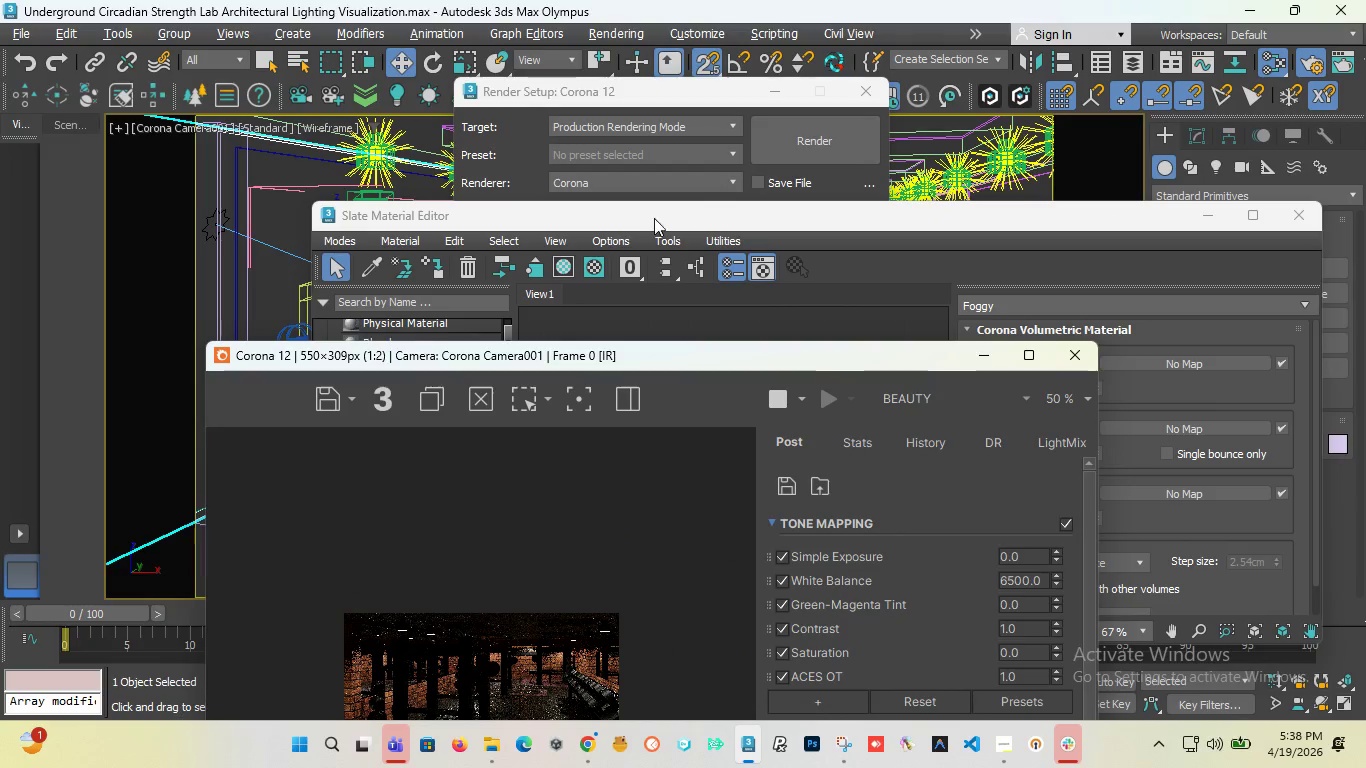 
left_click_drag(start_coordinate=[652, 218], to_coordinate=[875, 499])
 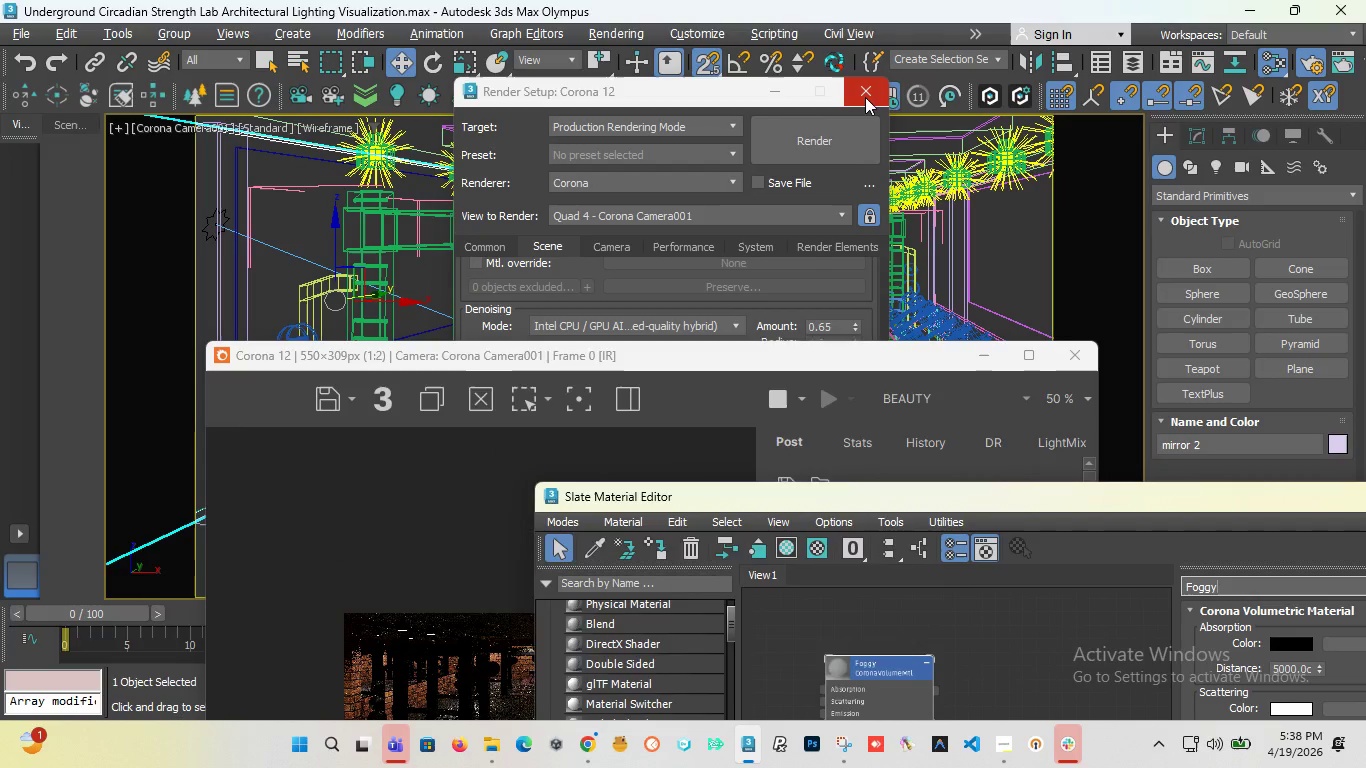 
left_click([865, 97])
 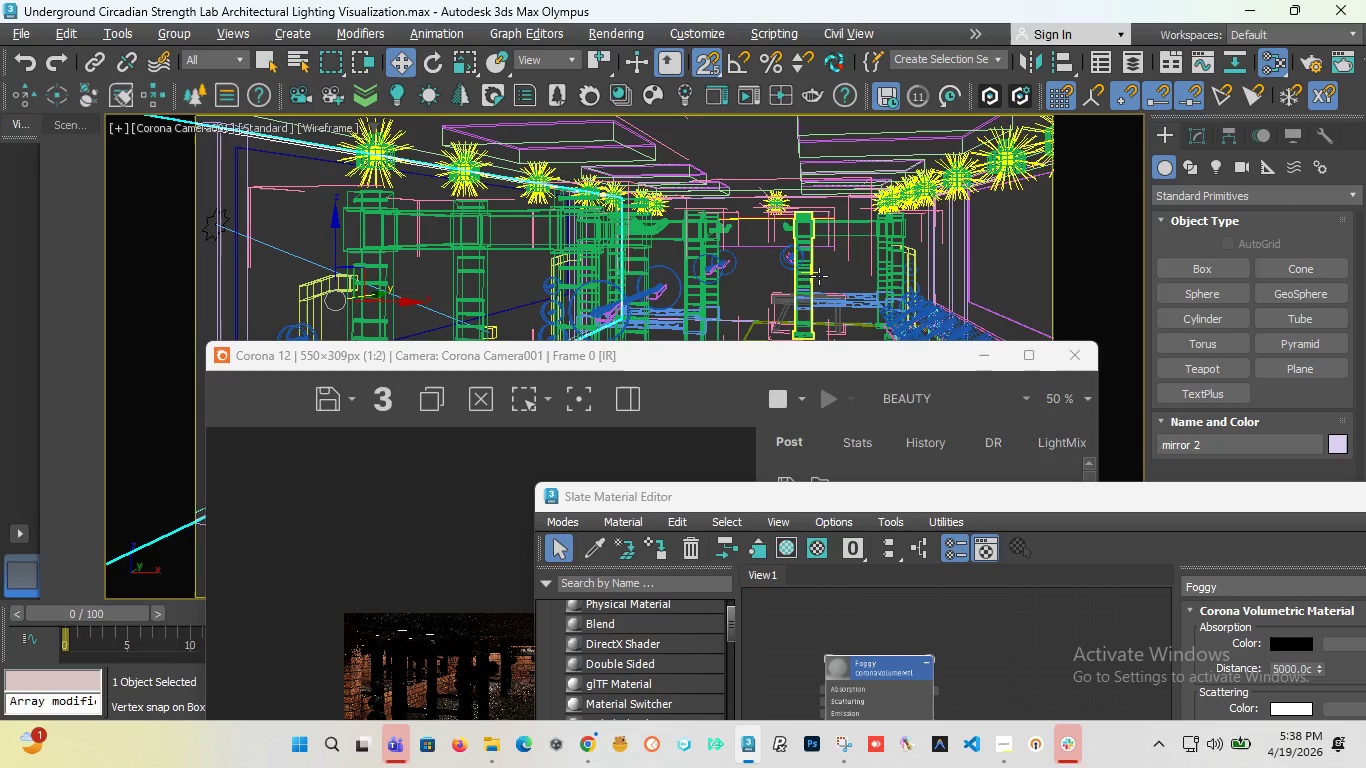 
wait(8.34)
 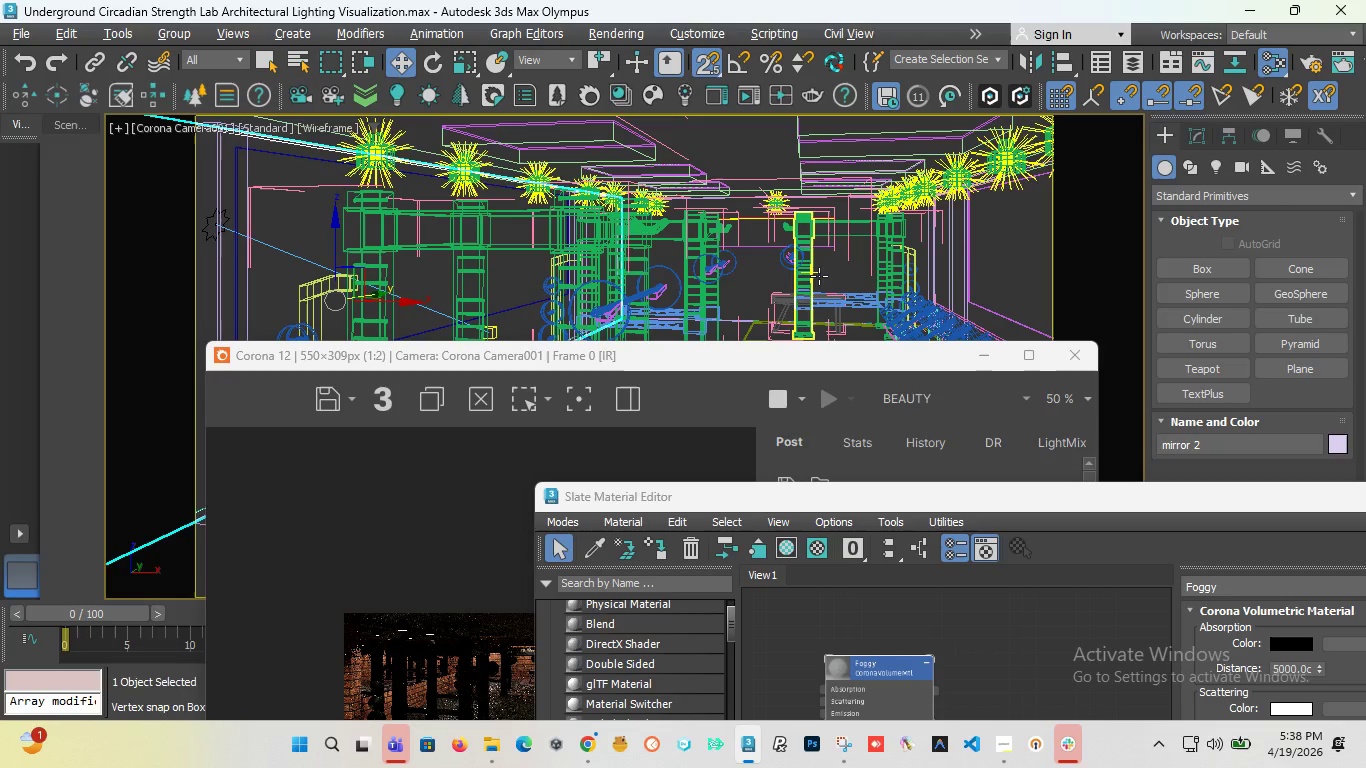 
left_click_drag(start_coordinate=[566, 358], to_coordinate=[753, 611])
 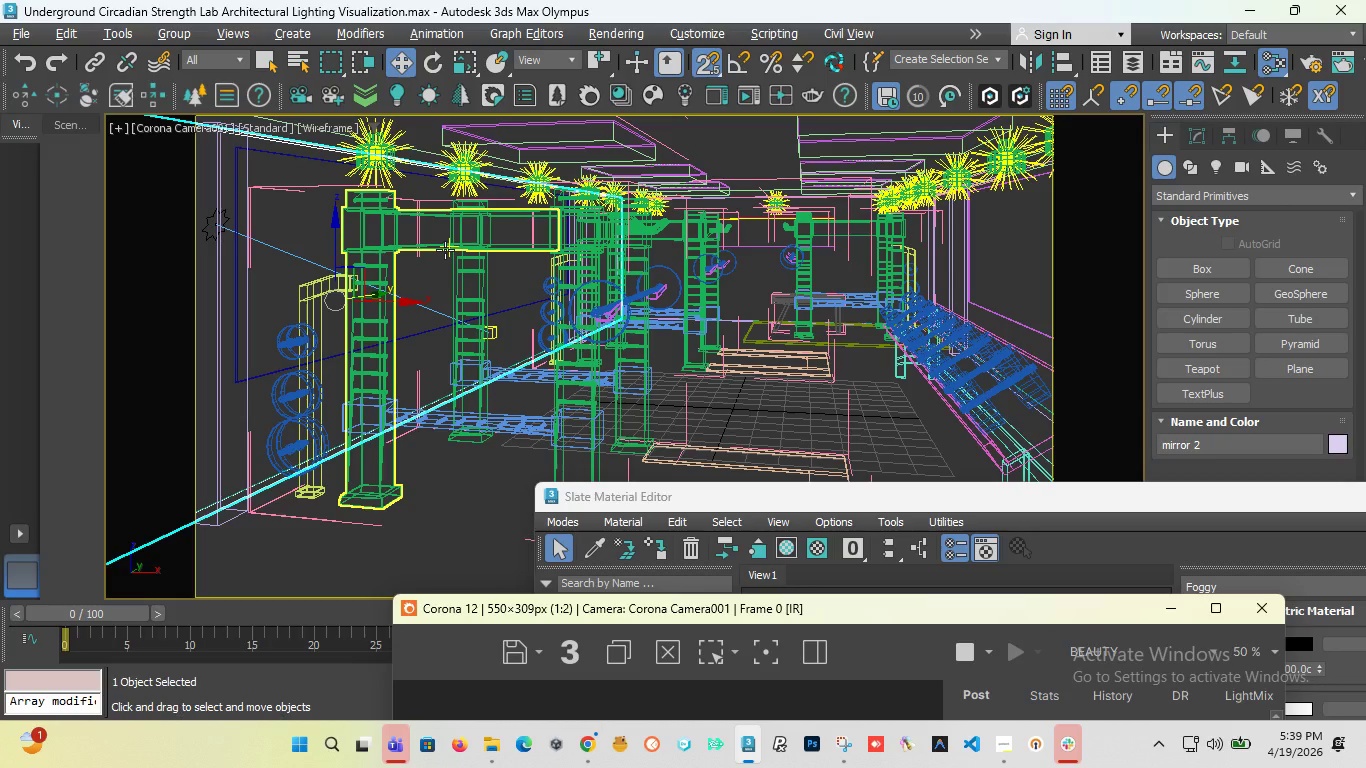 
wait(75.44)
 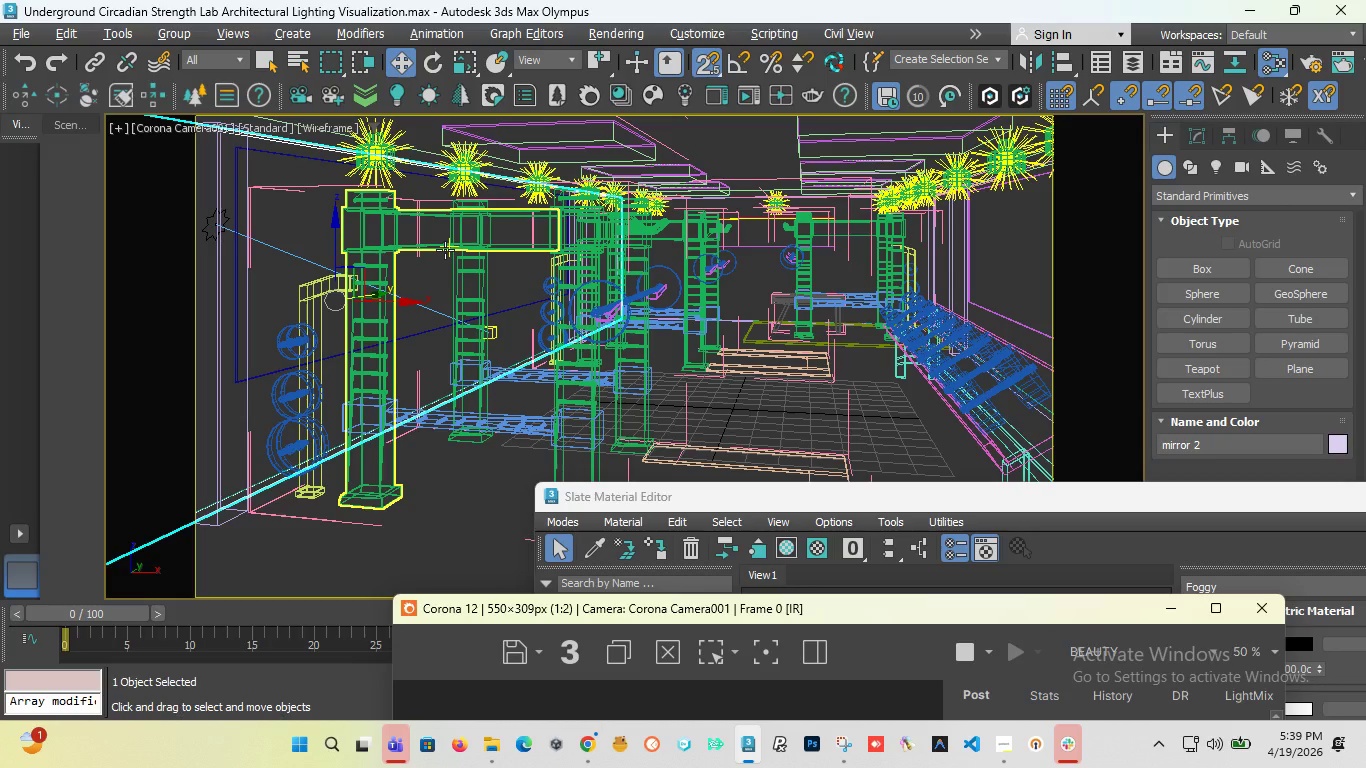 
scroll: coordinate [756, 266], scroll_direction: down, amount: 3.0
 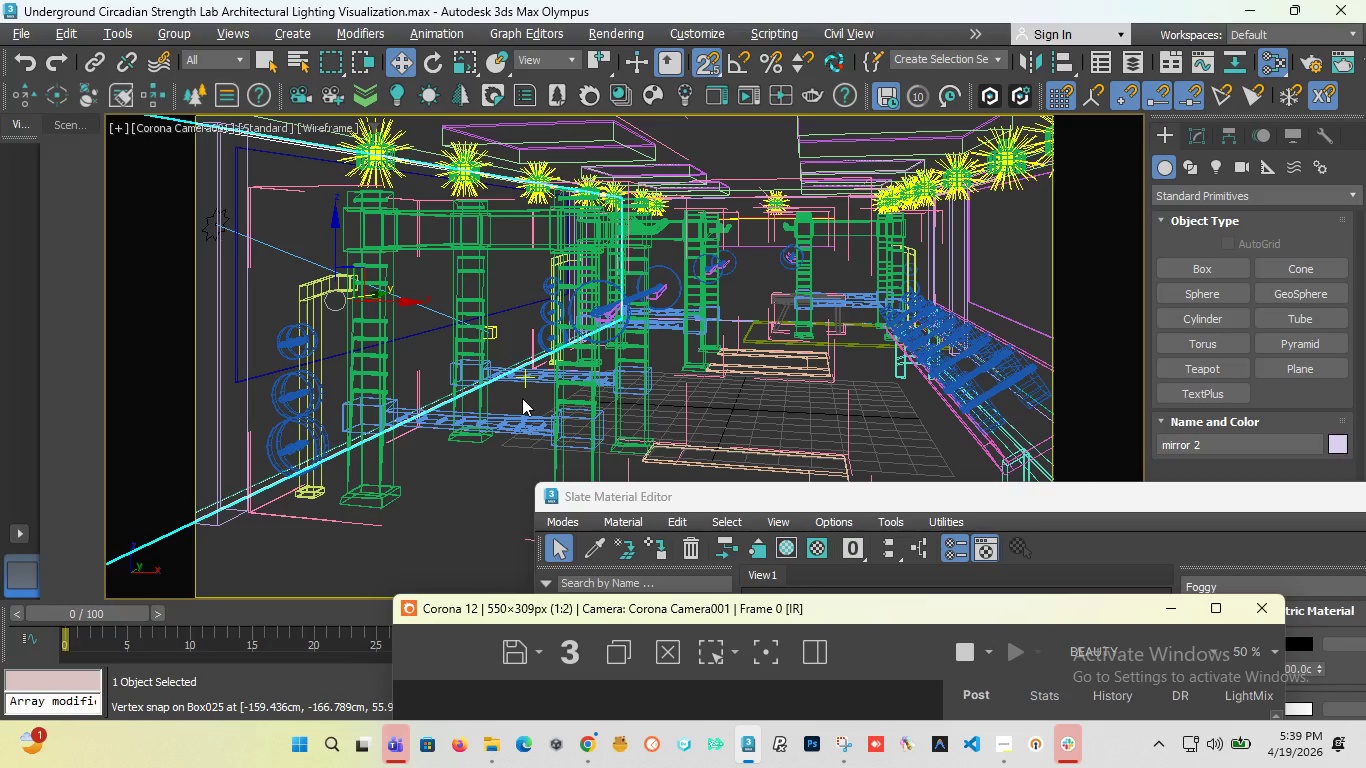 
wait(6.85)
 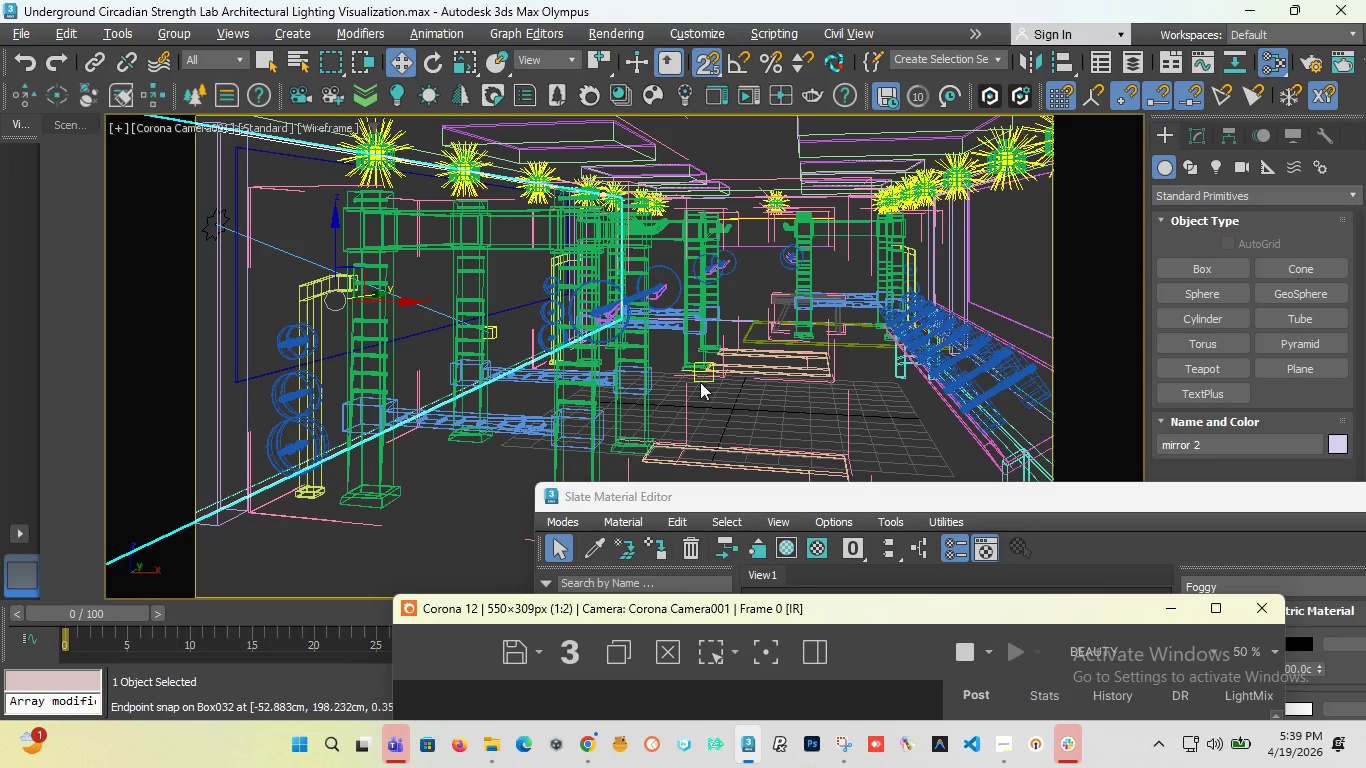 
left_click([152, 123])
 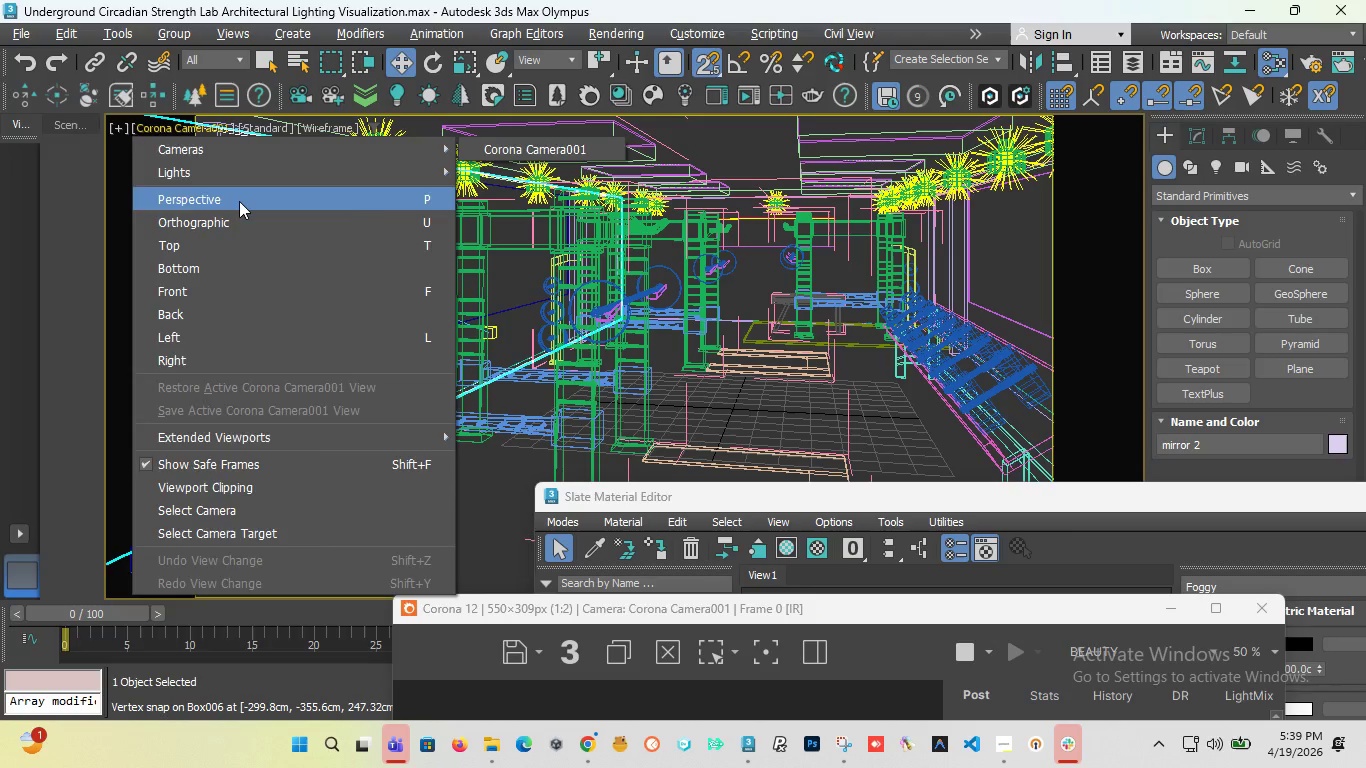 
left_click([238, 201])
 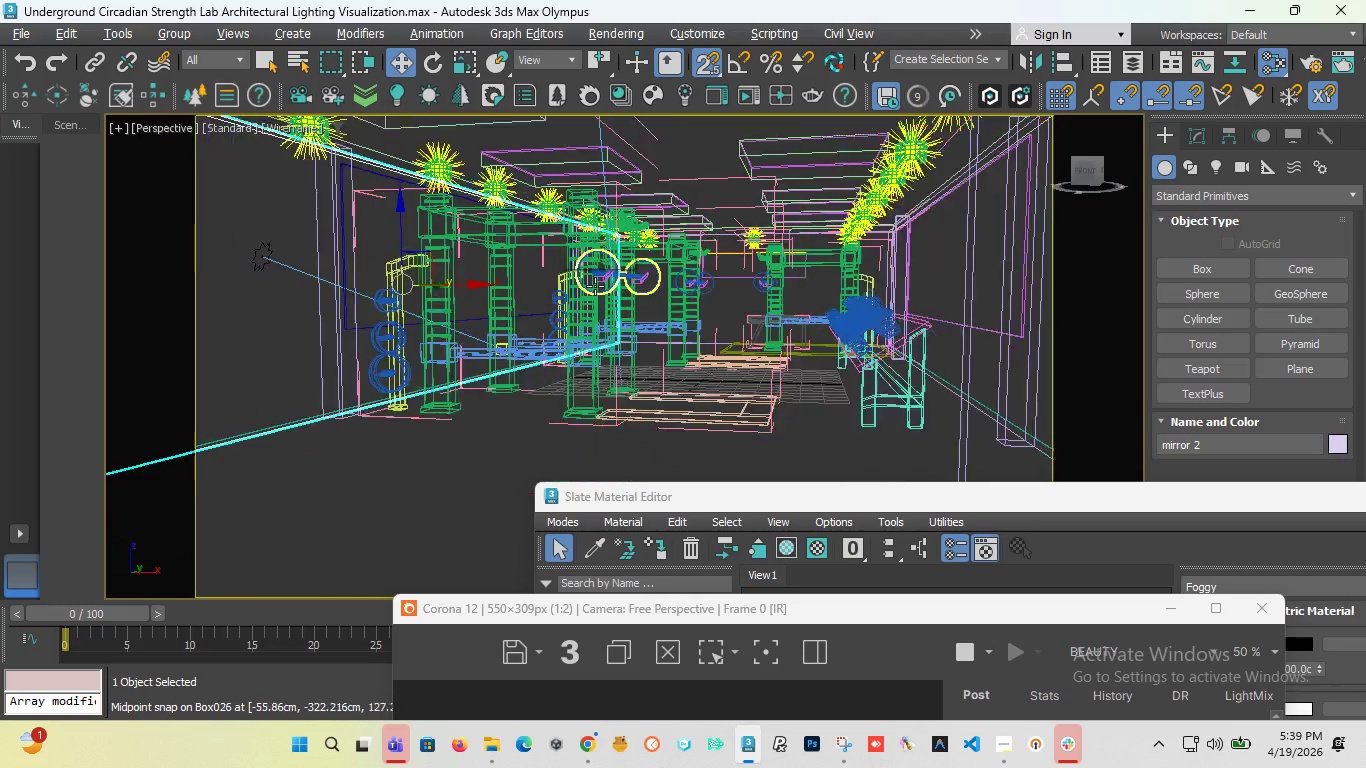 
scroll: coordinate [595, 286], scroll_direction: down, amount: 4.0
 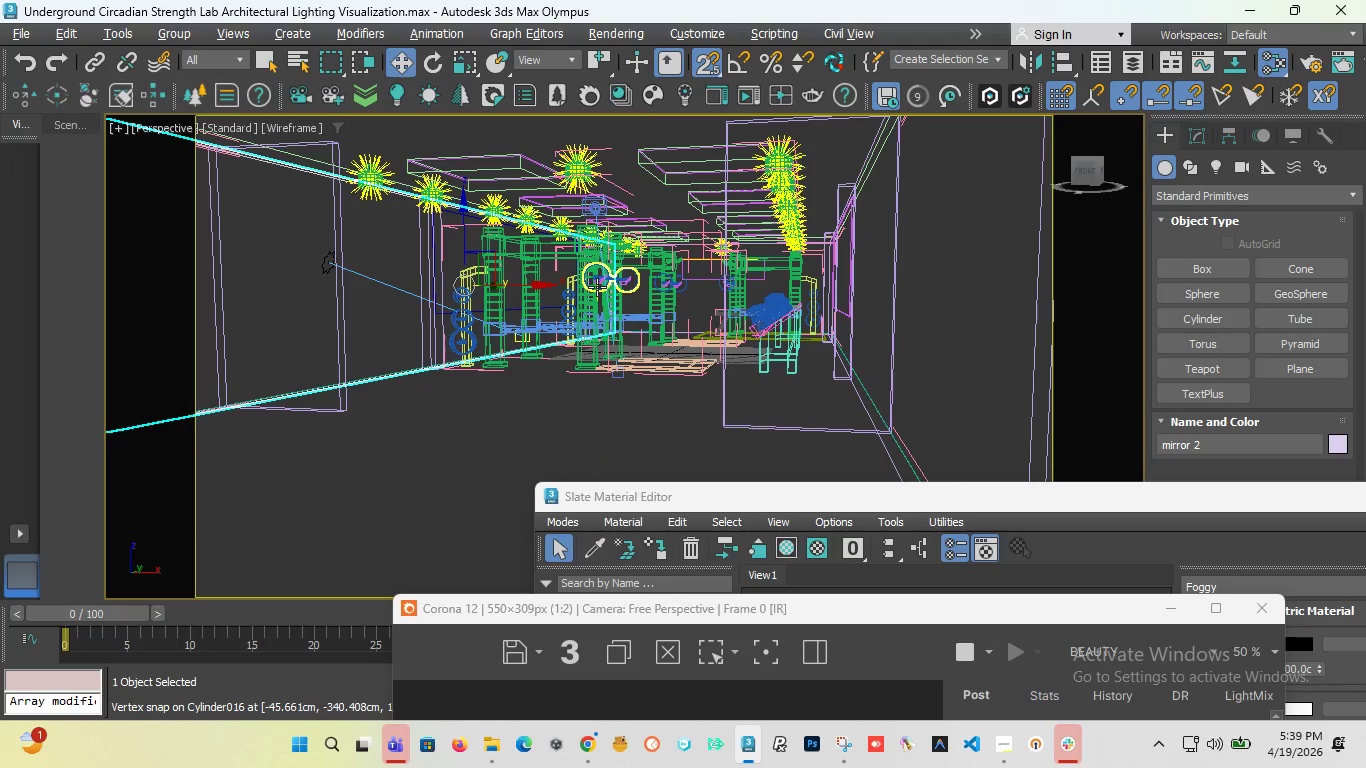 
key(T)
 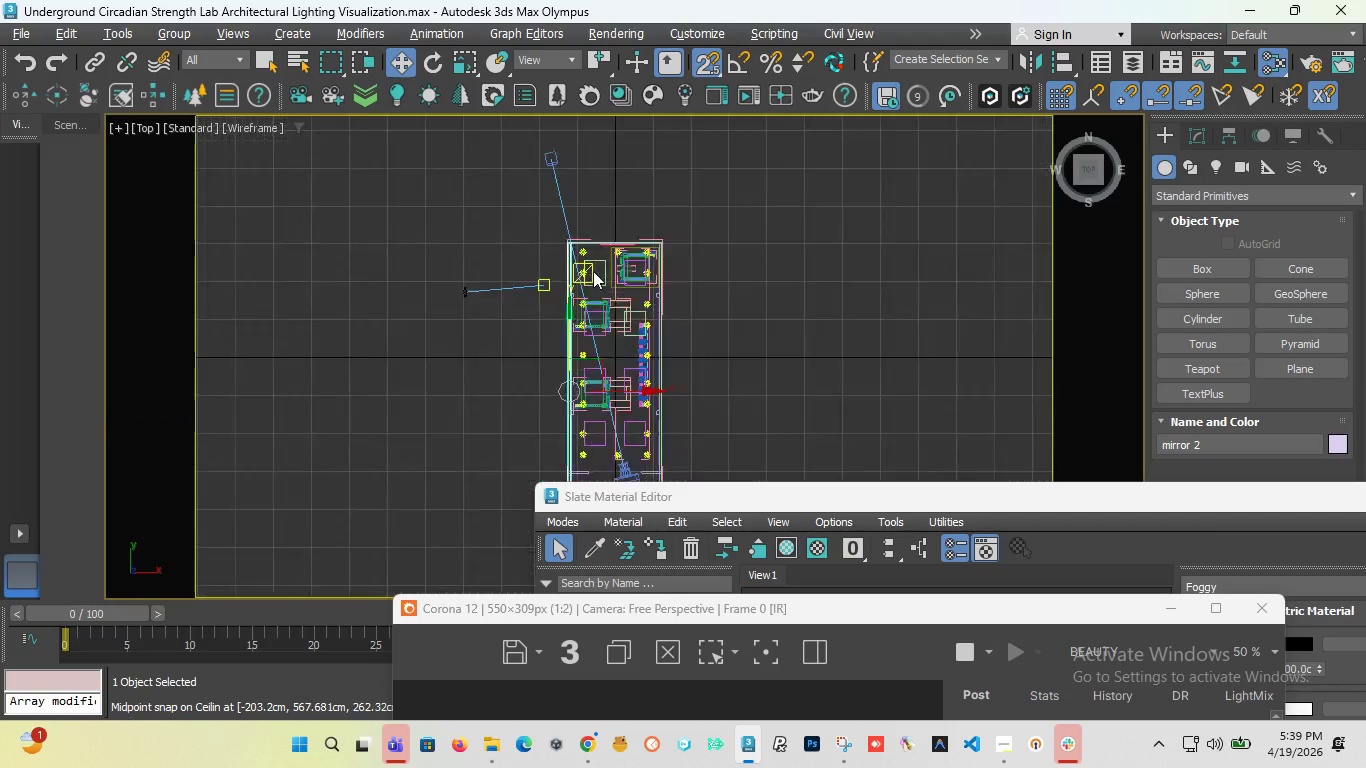 
scroll: coordinate [365, 268], scroll_direction: down, amount: 5.0
 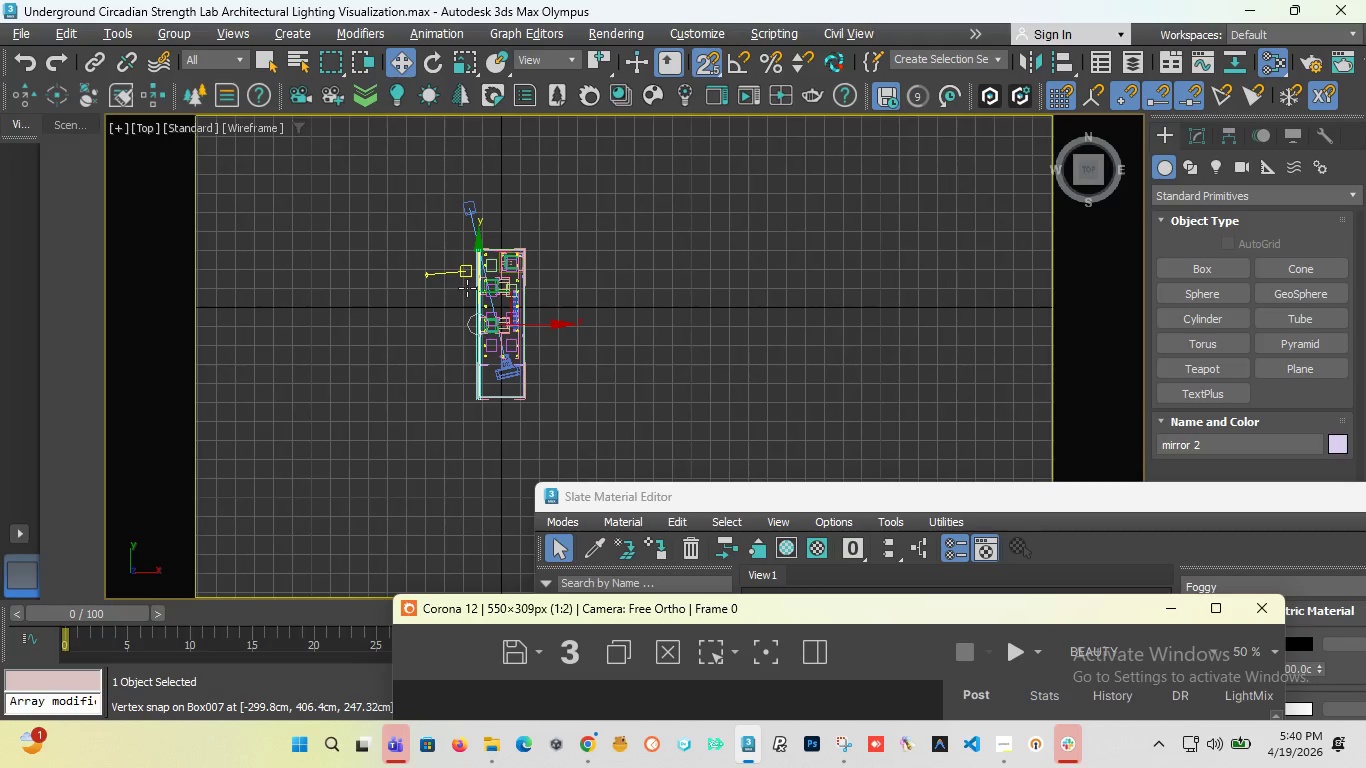 
scroll: coordinate [481, 298], scroll_direction: up, amount: 4.0
 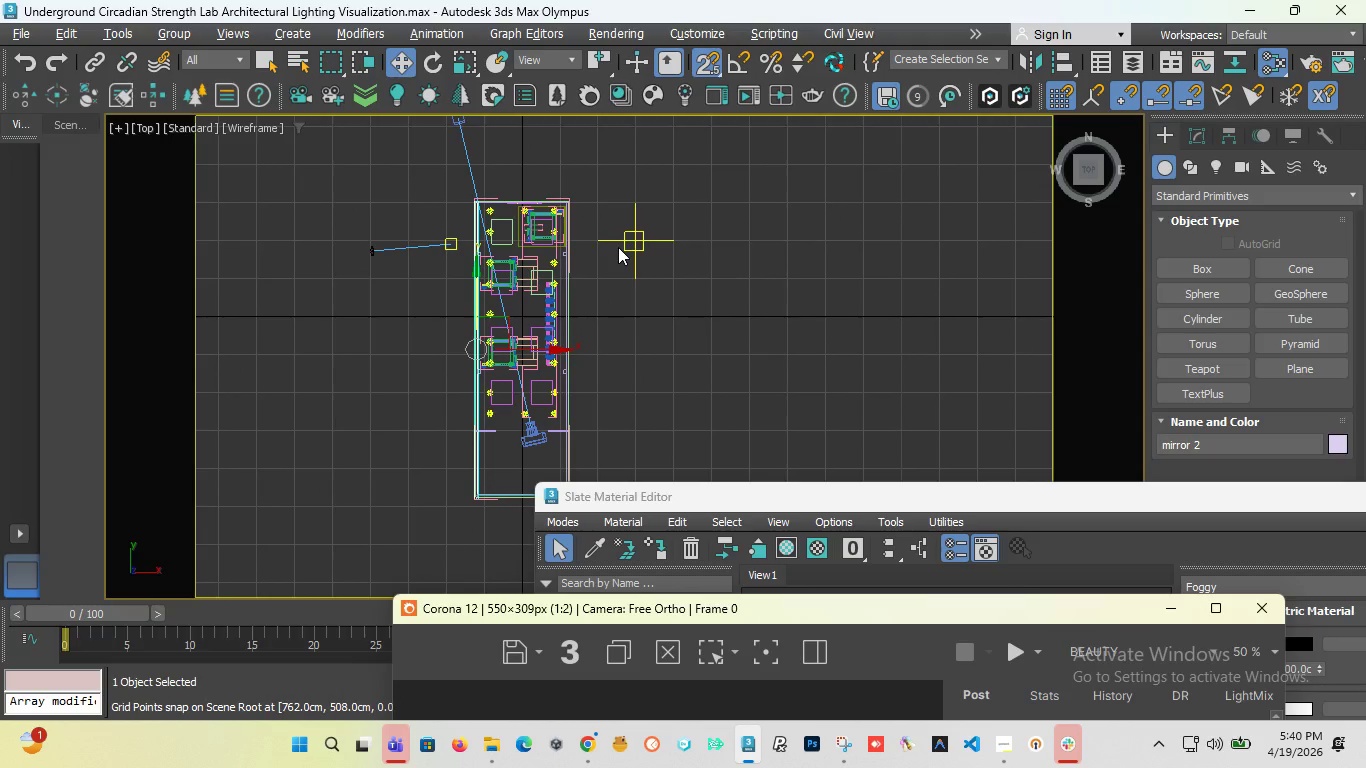 
key(T)
 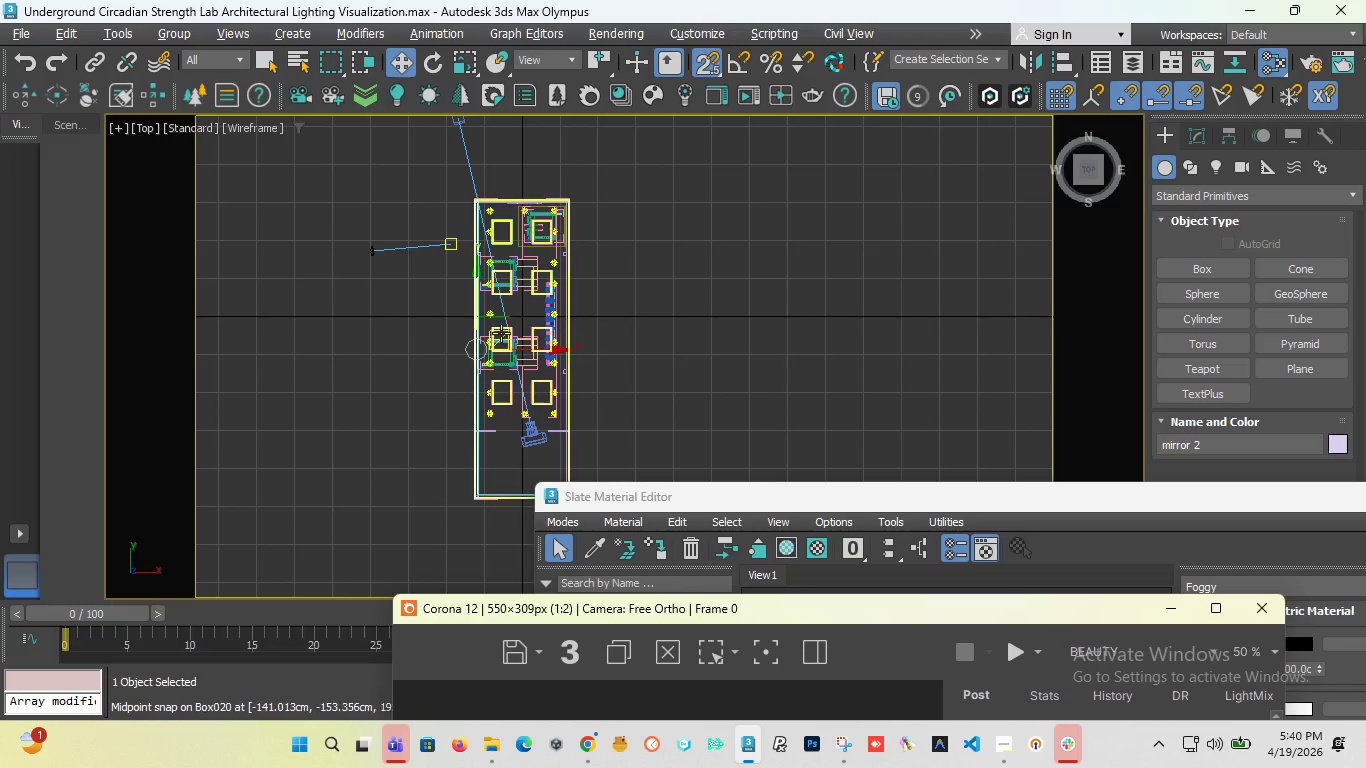 
scroll: coordinate [516, 409], scroll_direction: none, amount: 0.0
 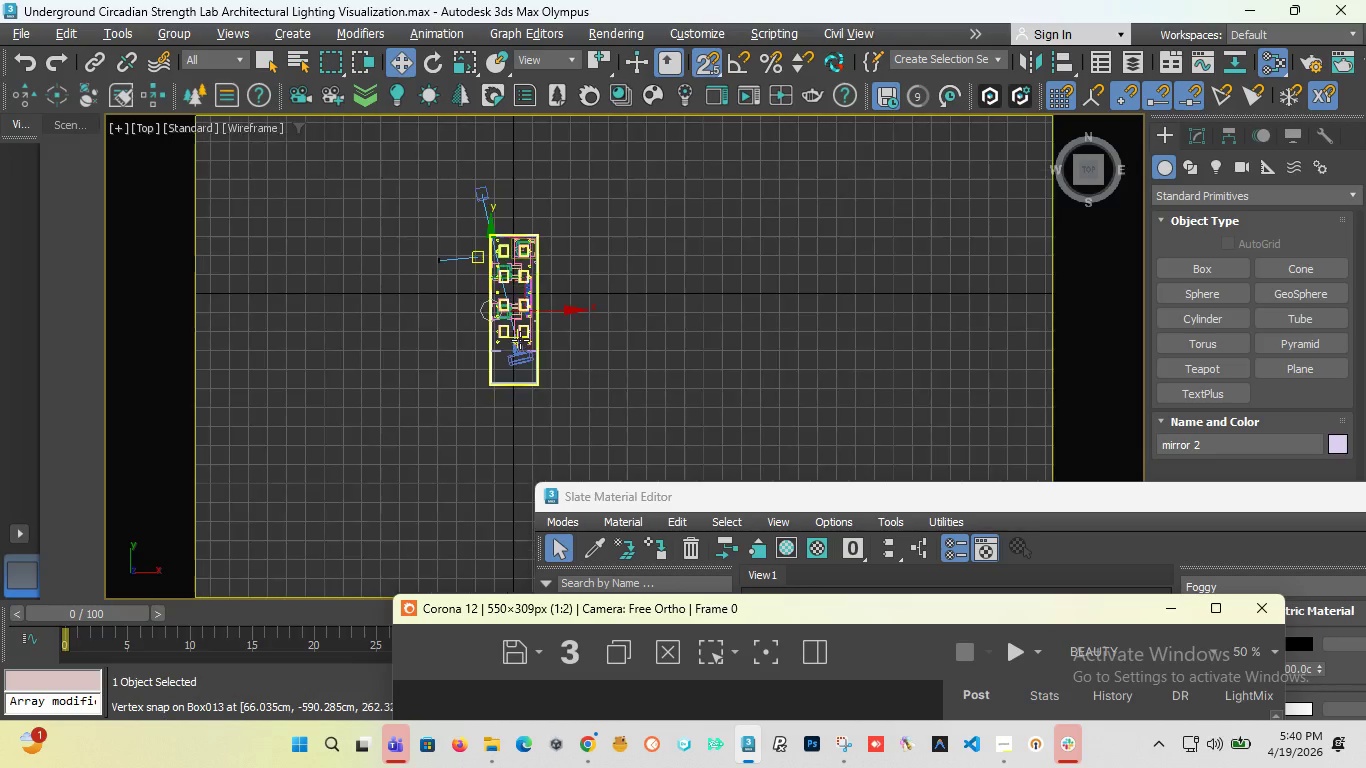 
scroll: coordinate [520, 340], scroll_direction: down, amount: 2.0
 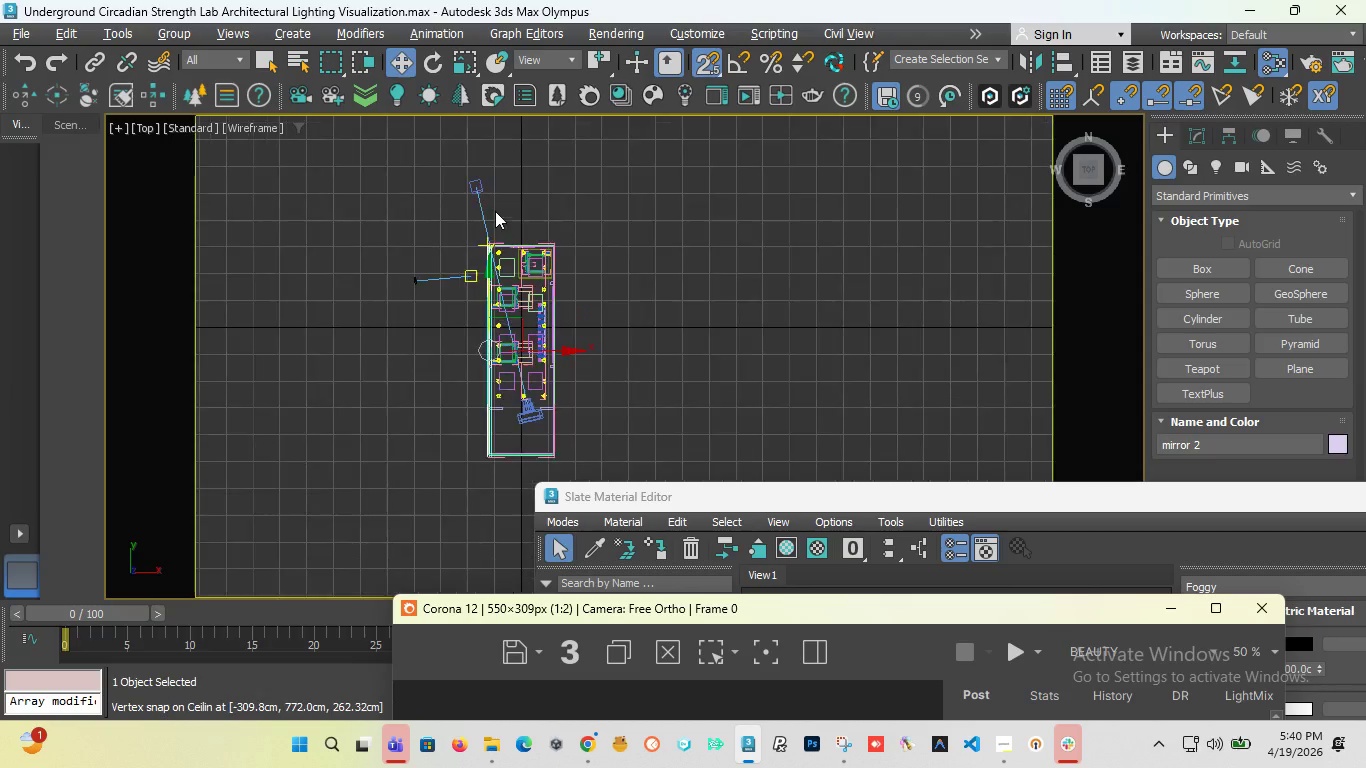 
scroll: coordinate [495, 211], scroll_direction: up, amount: 1.0
 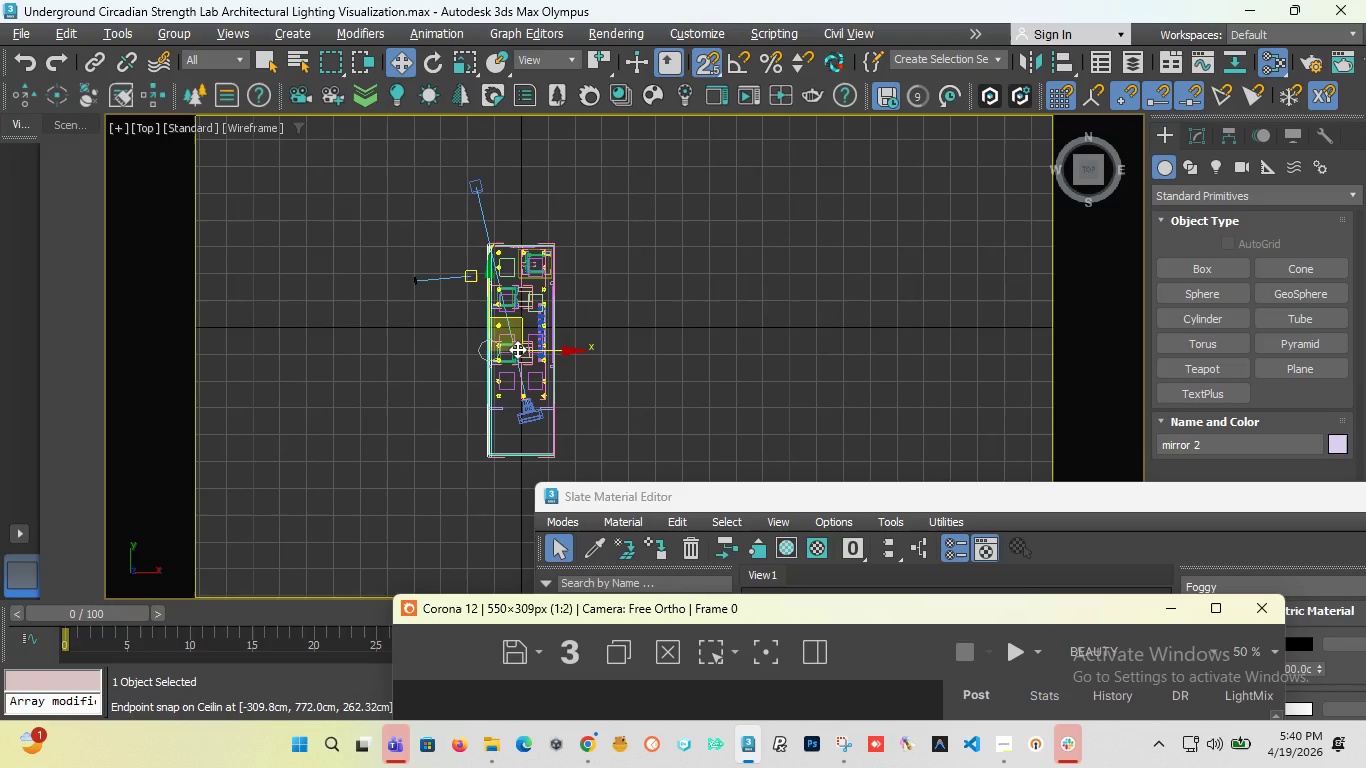 
mouse_move([519, 329])
 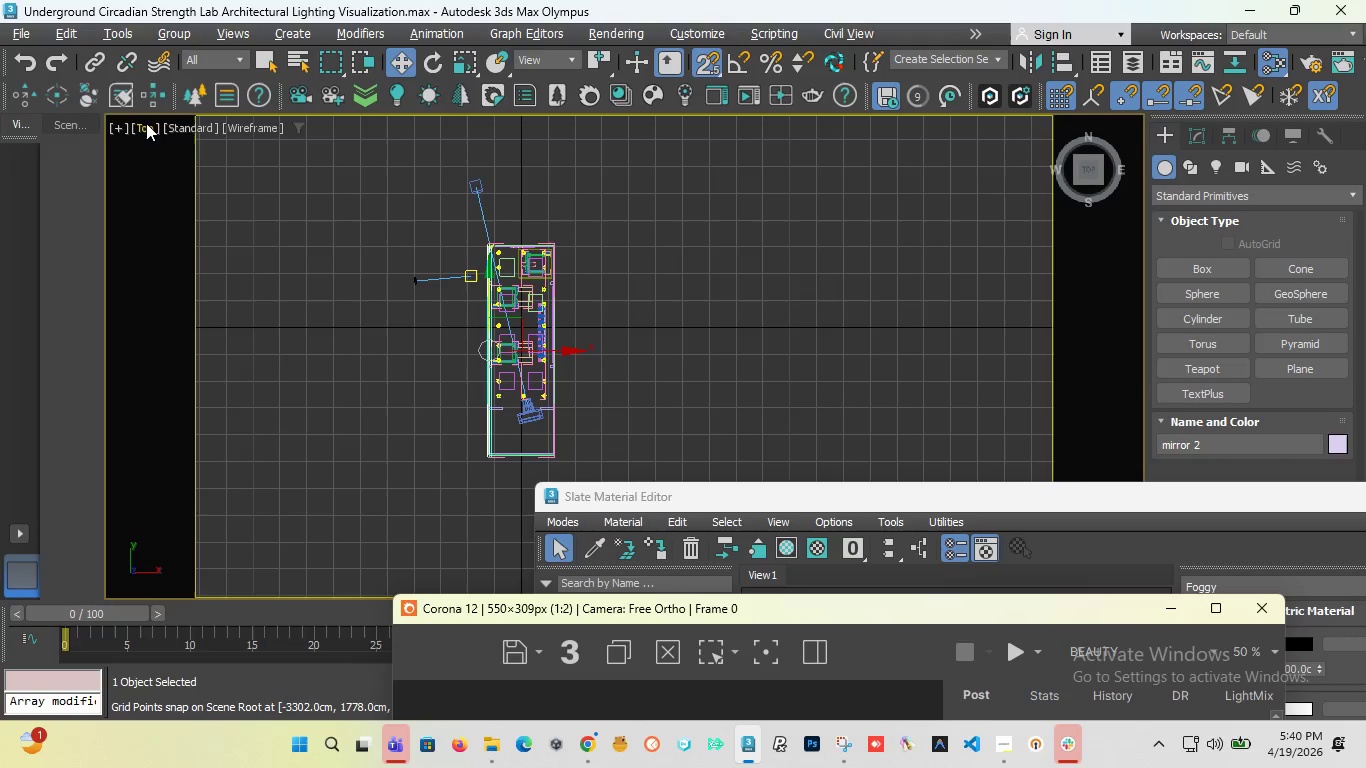 
left_click([146, 124])
 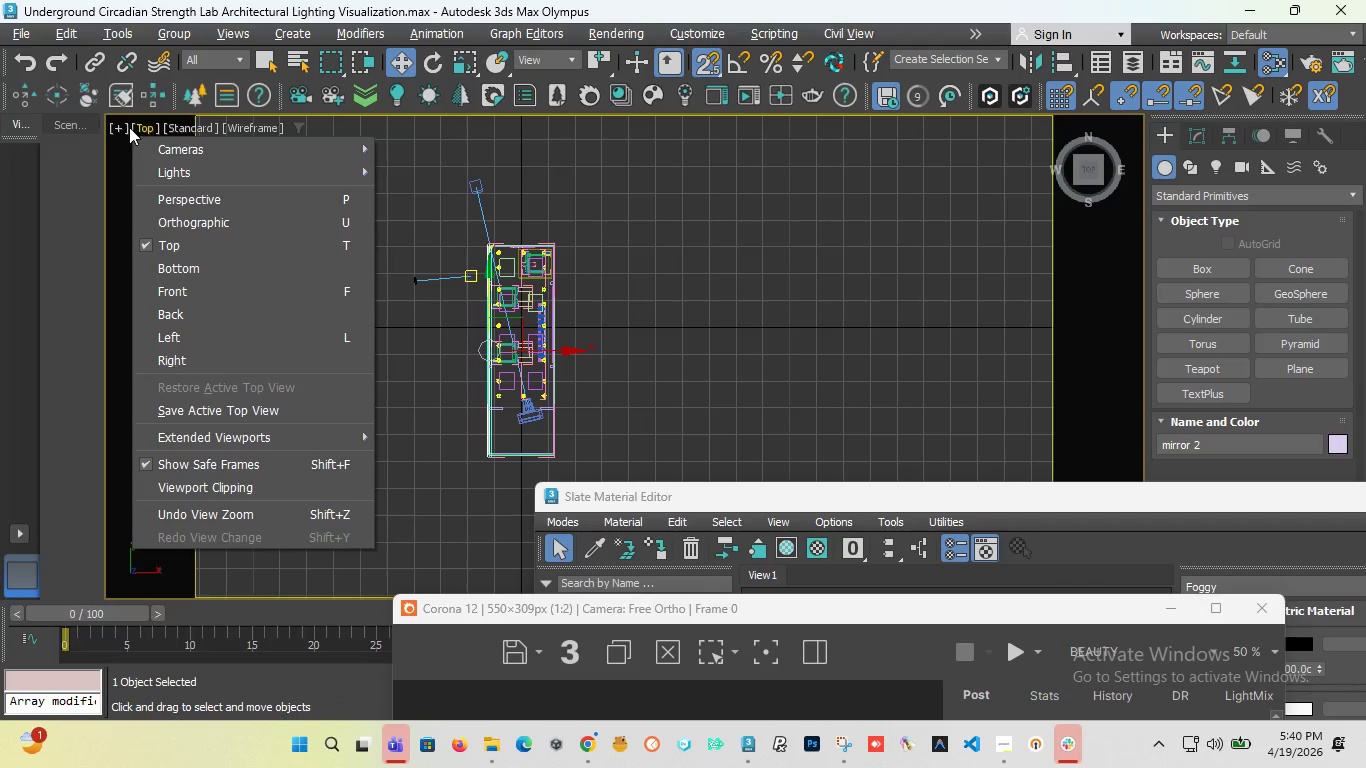 
double_click([122, 130])
 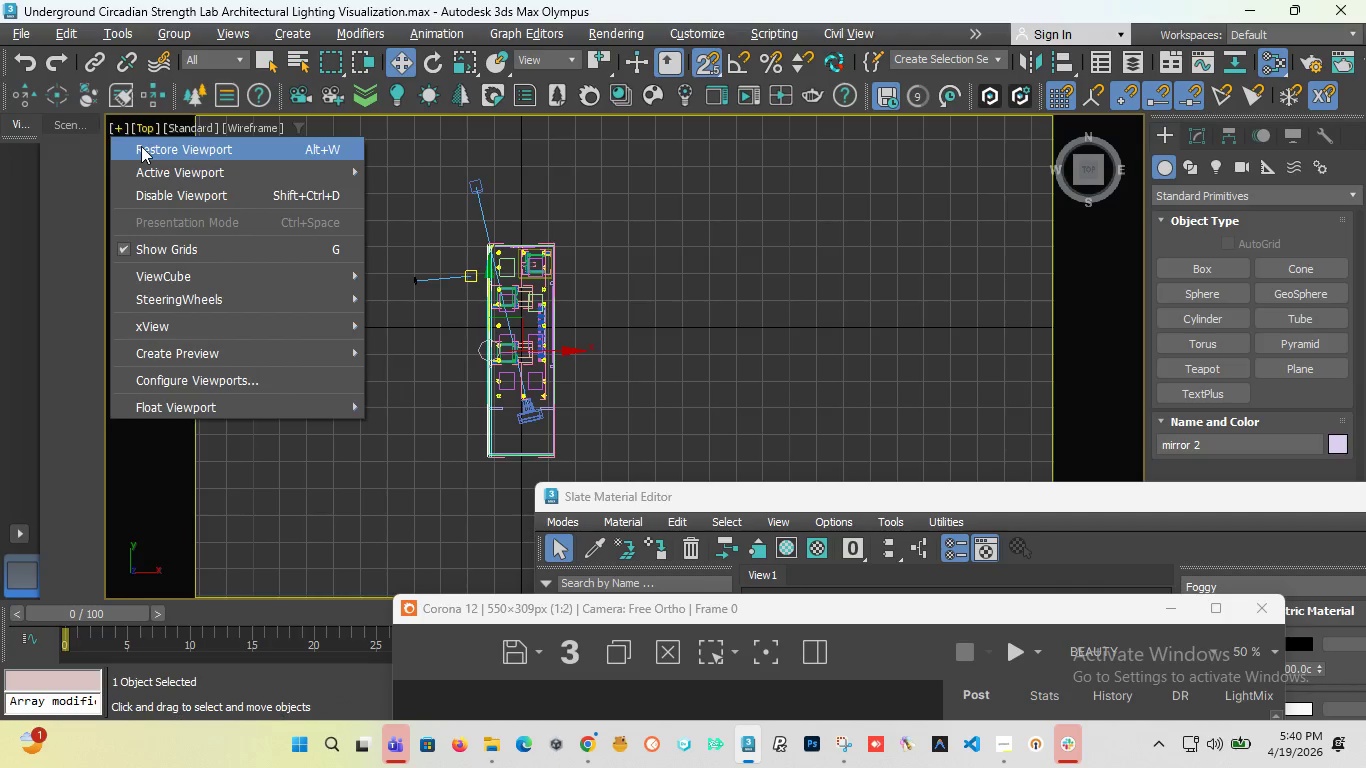 
left_click([141, 146])
 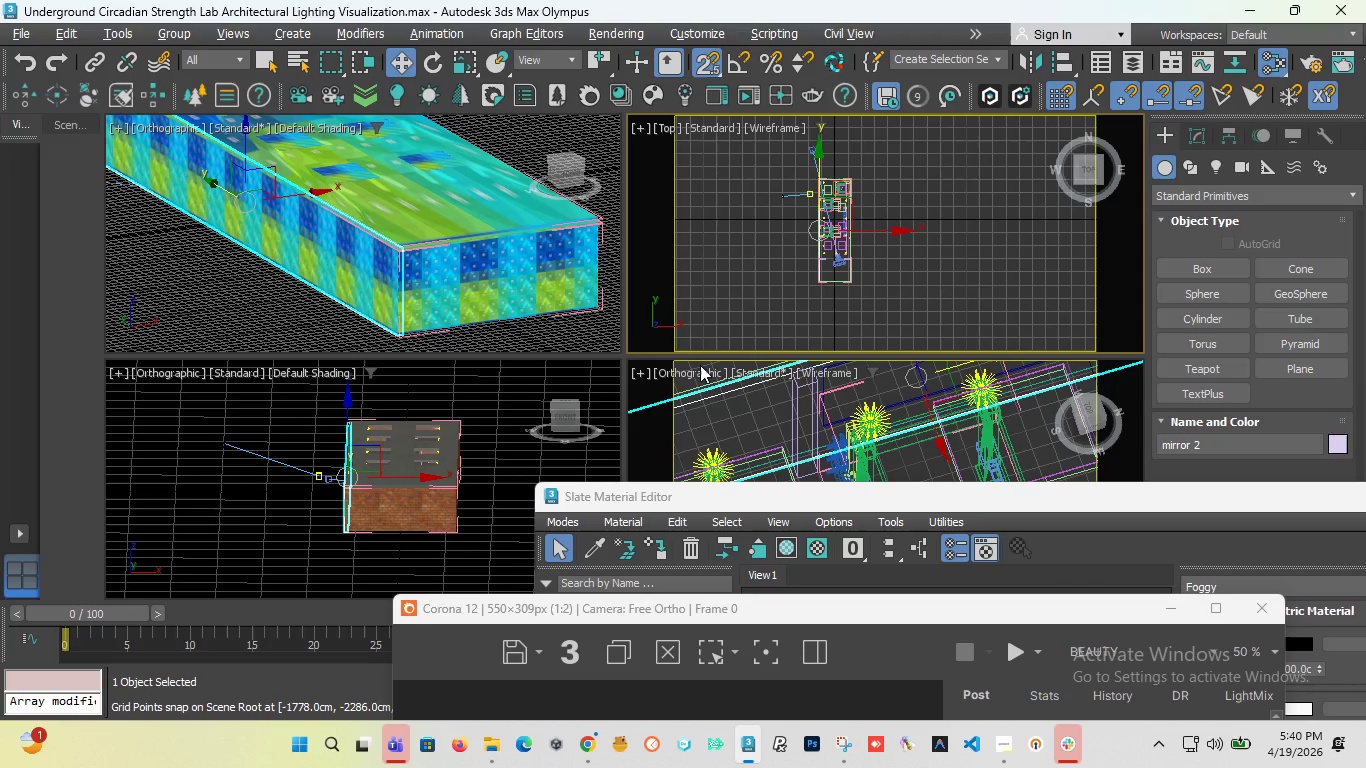 
left_click([681, 372])
 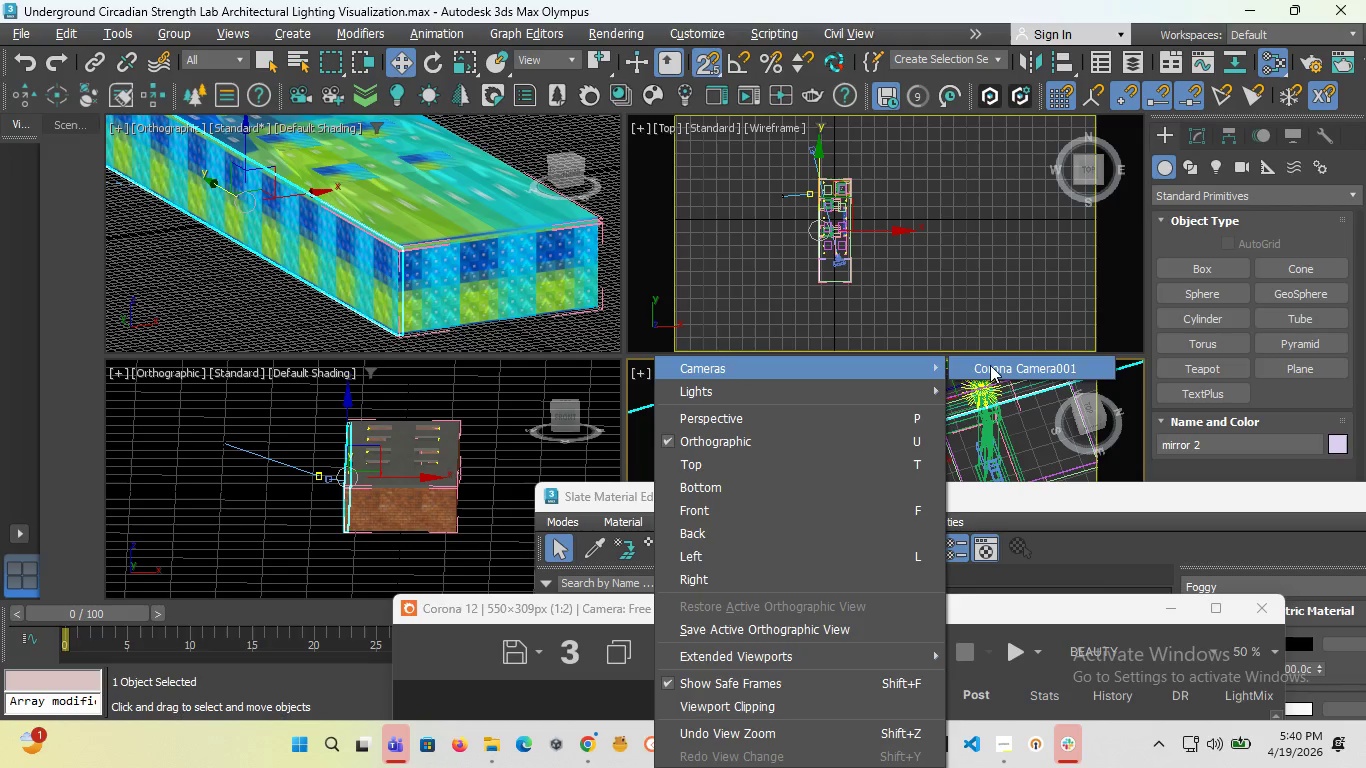 
left_click([991, 365])
 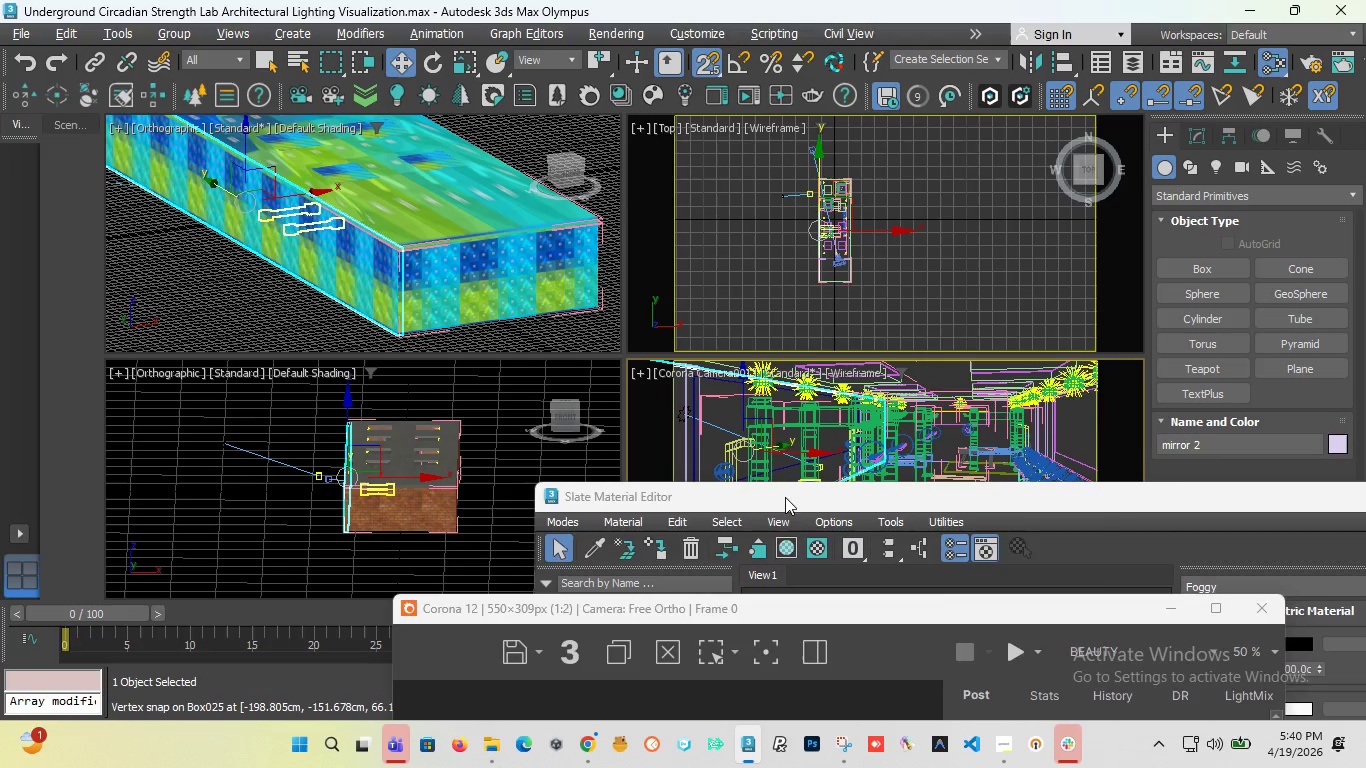 
left_click_drag(start_coordinate=[785, 496], to_coordinate=[810, 651])
 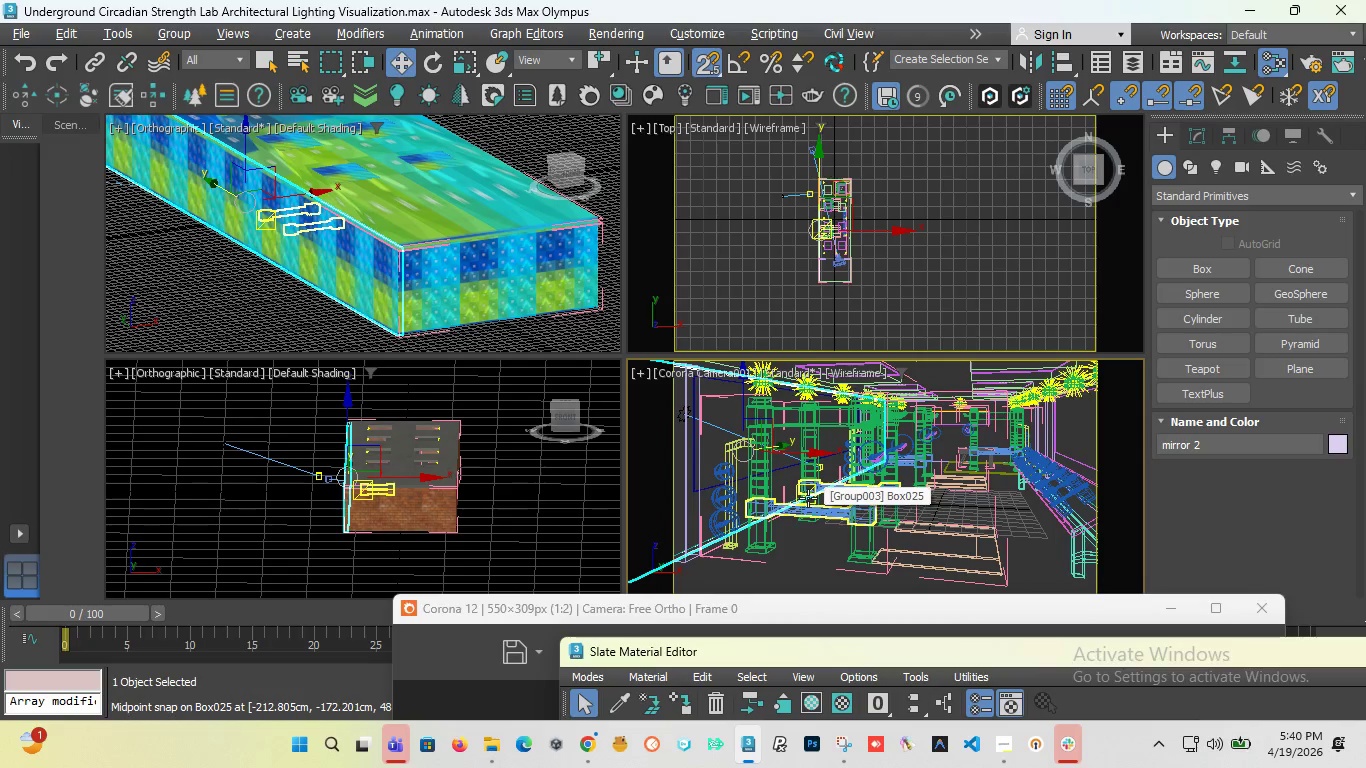 
key(F3)
 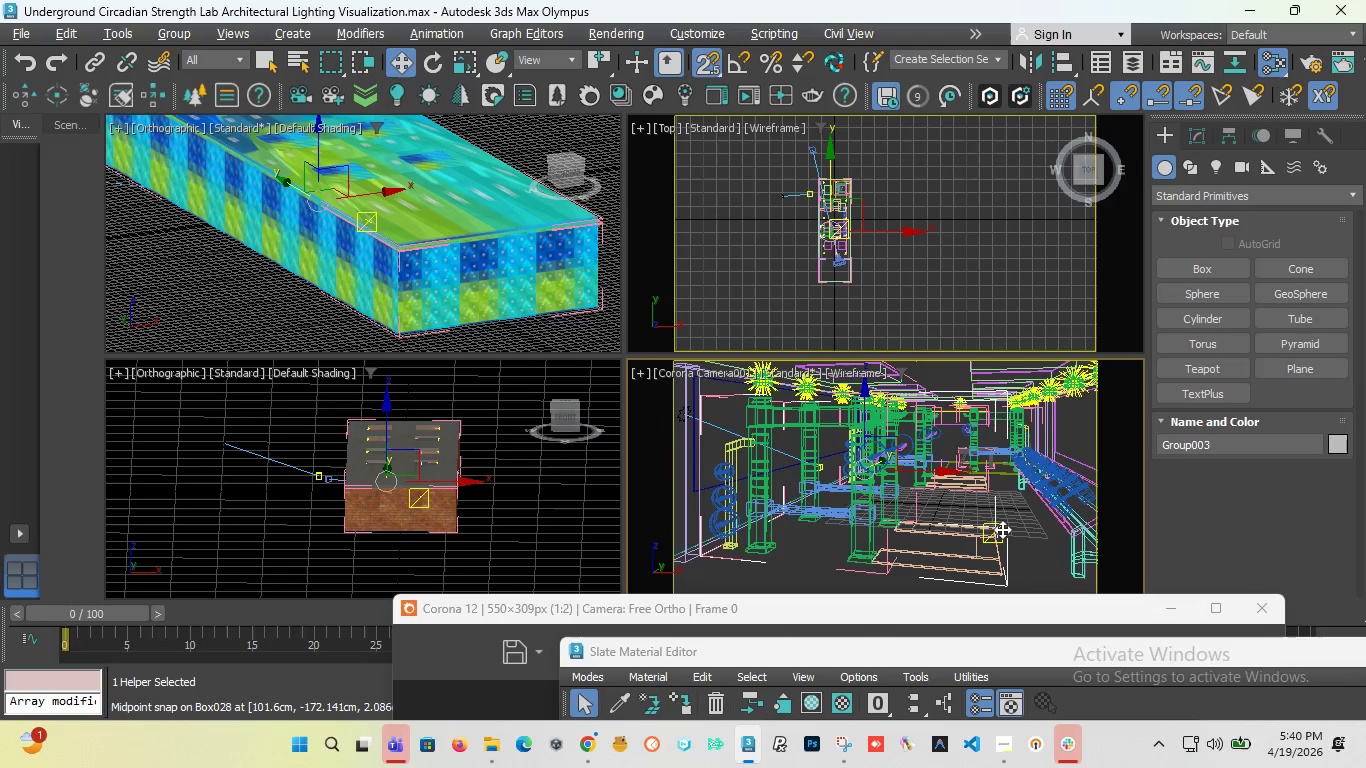 
key(F3)
 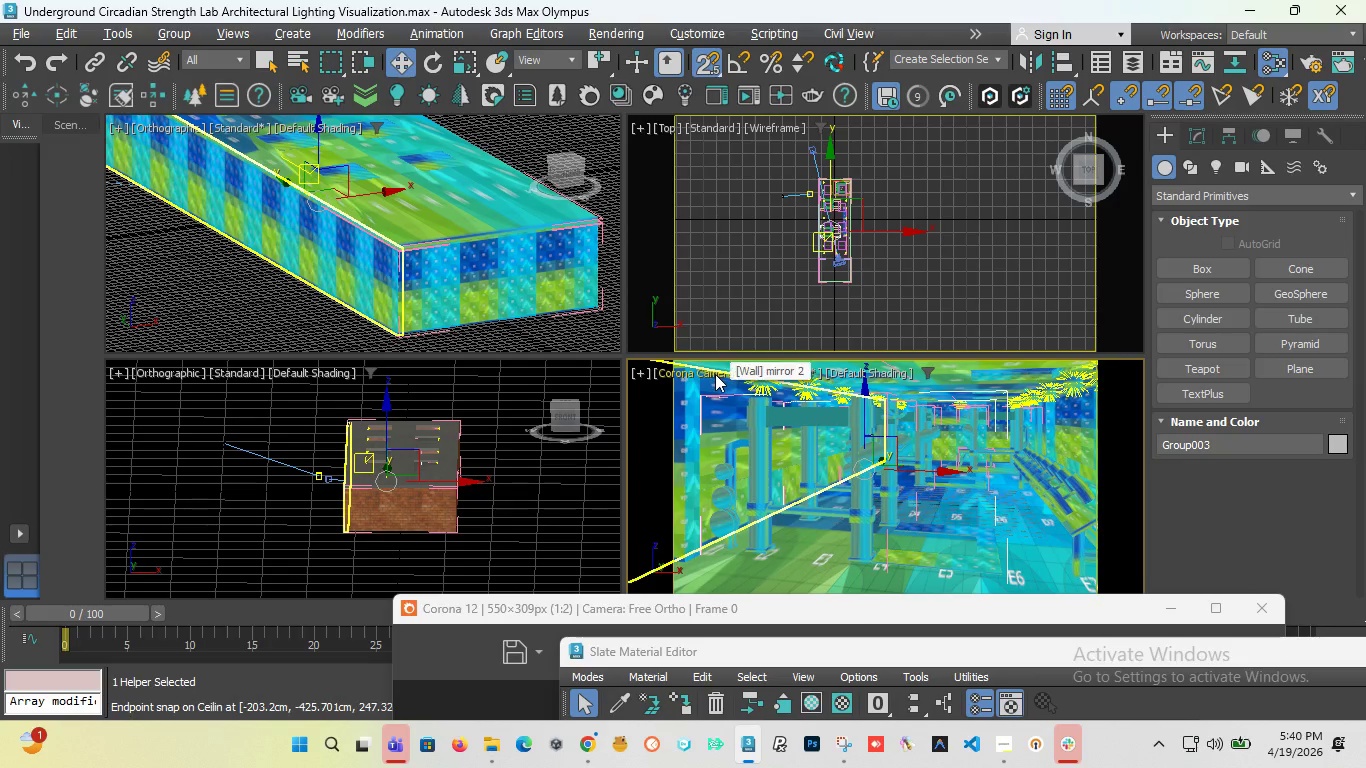 
left_click([715, 374])
 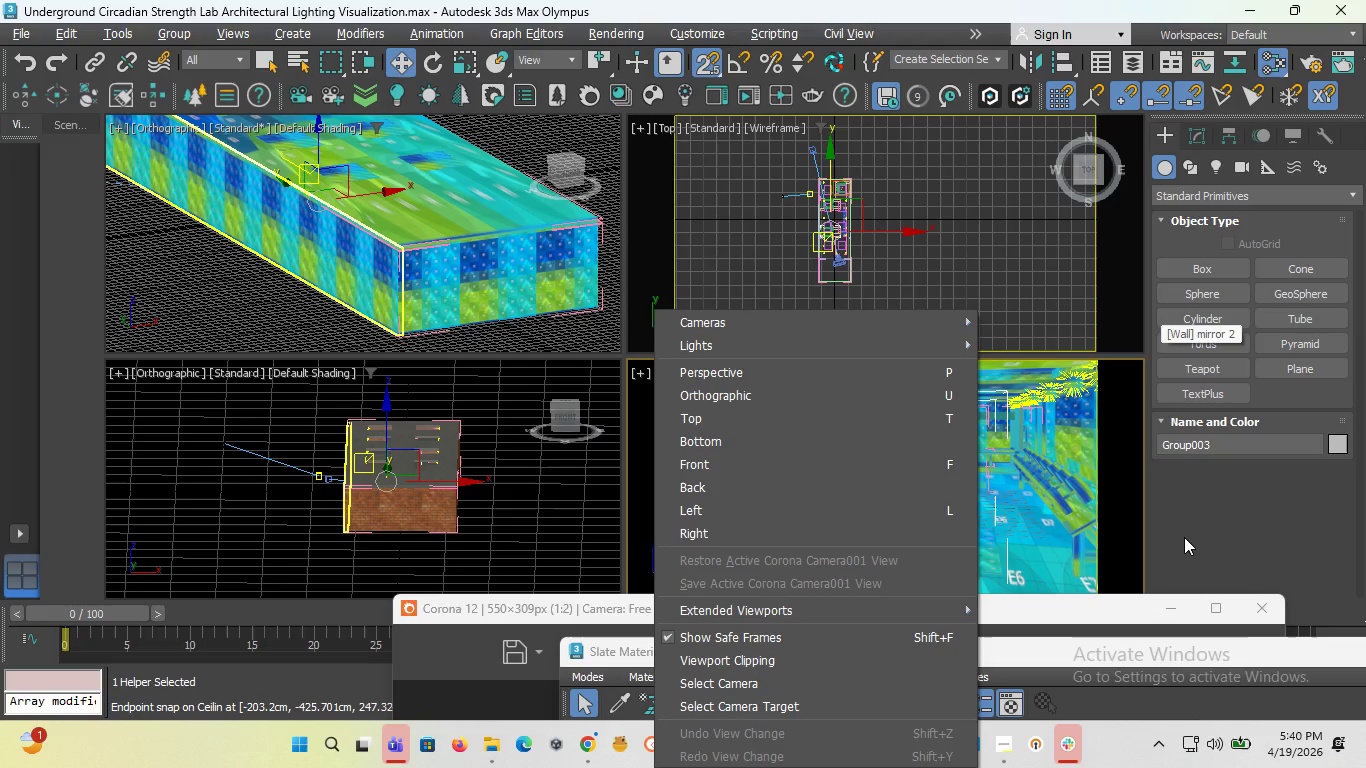 
left_click([1184, 538])
 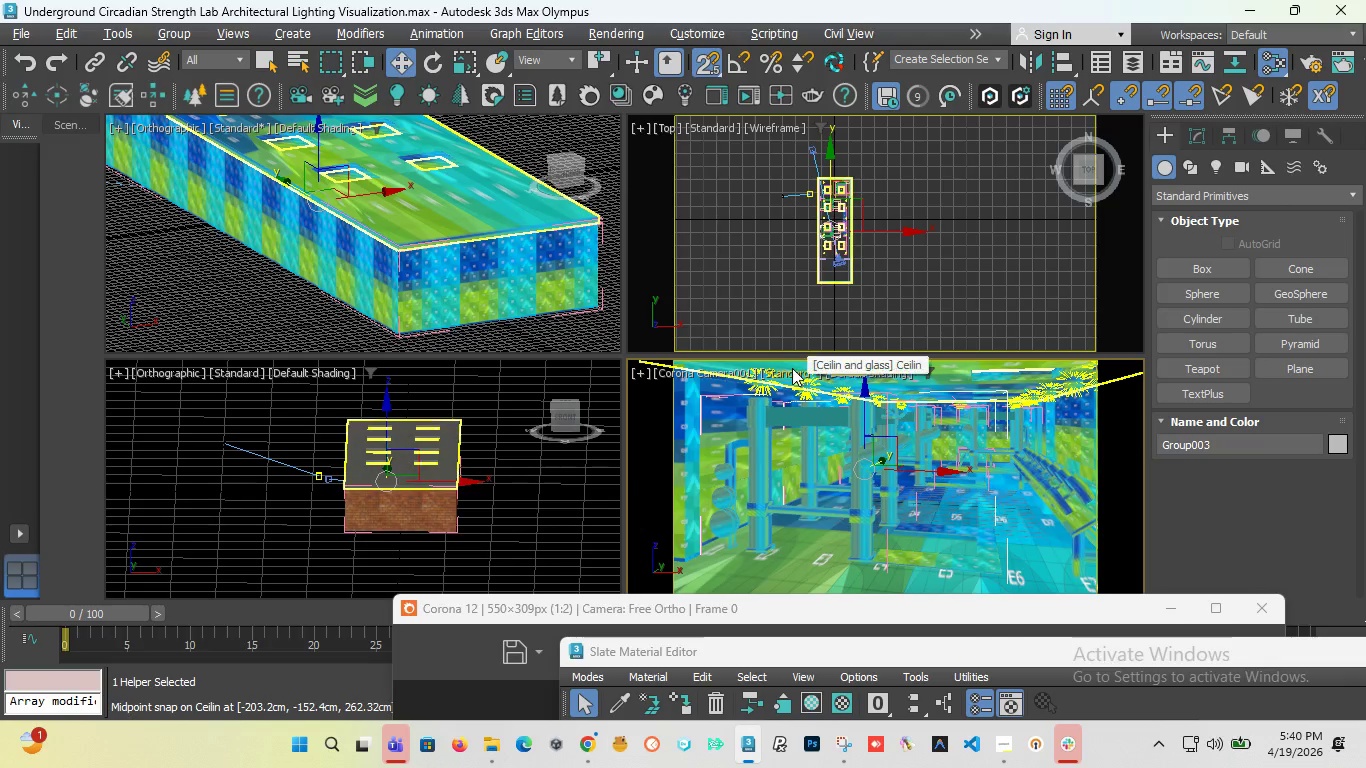 
left_click([792, 368])
 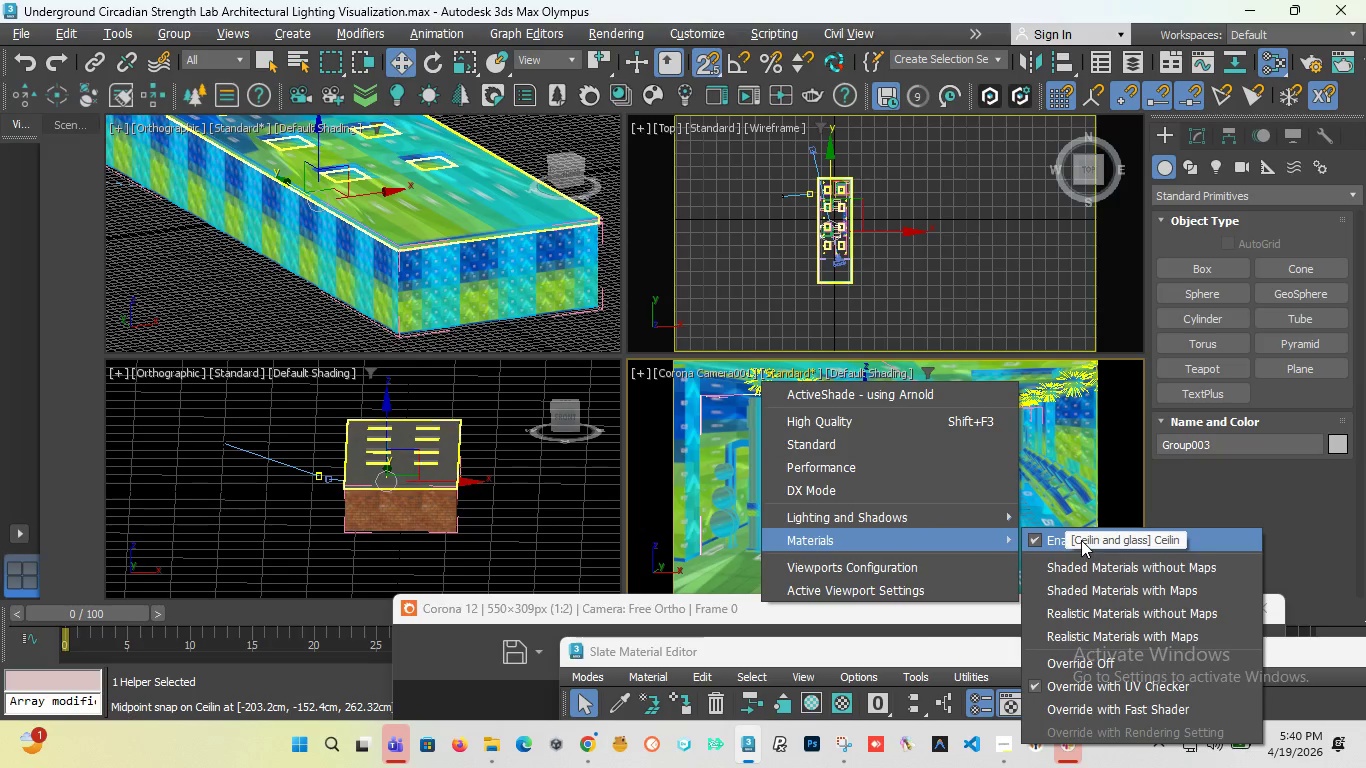 
mouse_move([984, 551])
 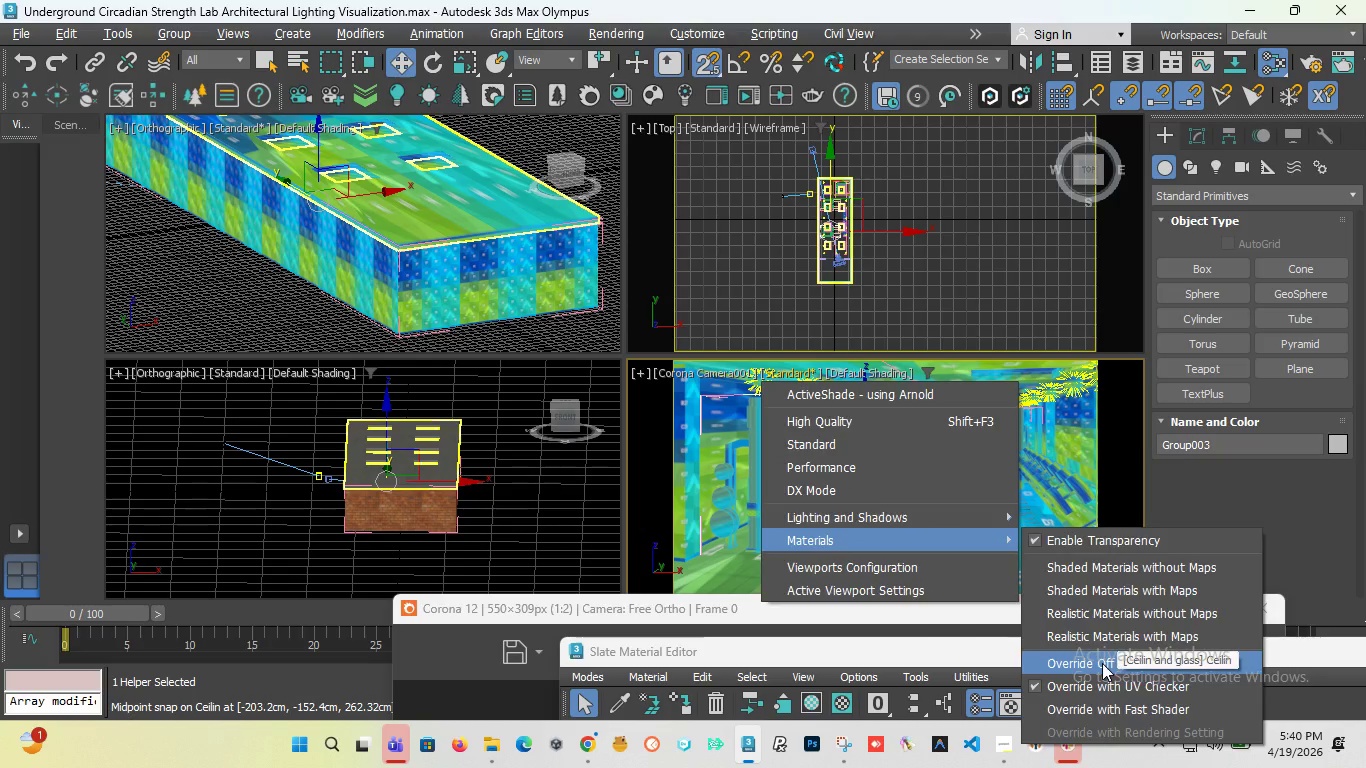 
left_click([1102, 663])
 